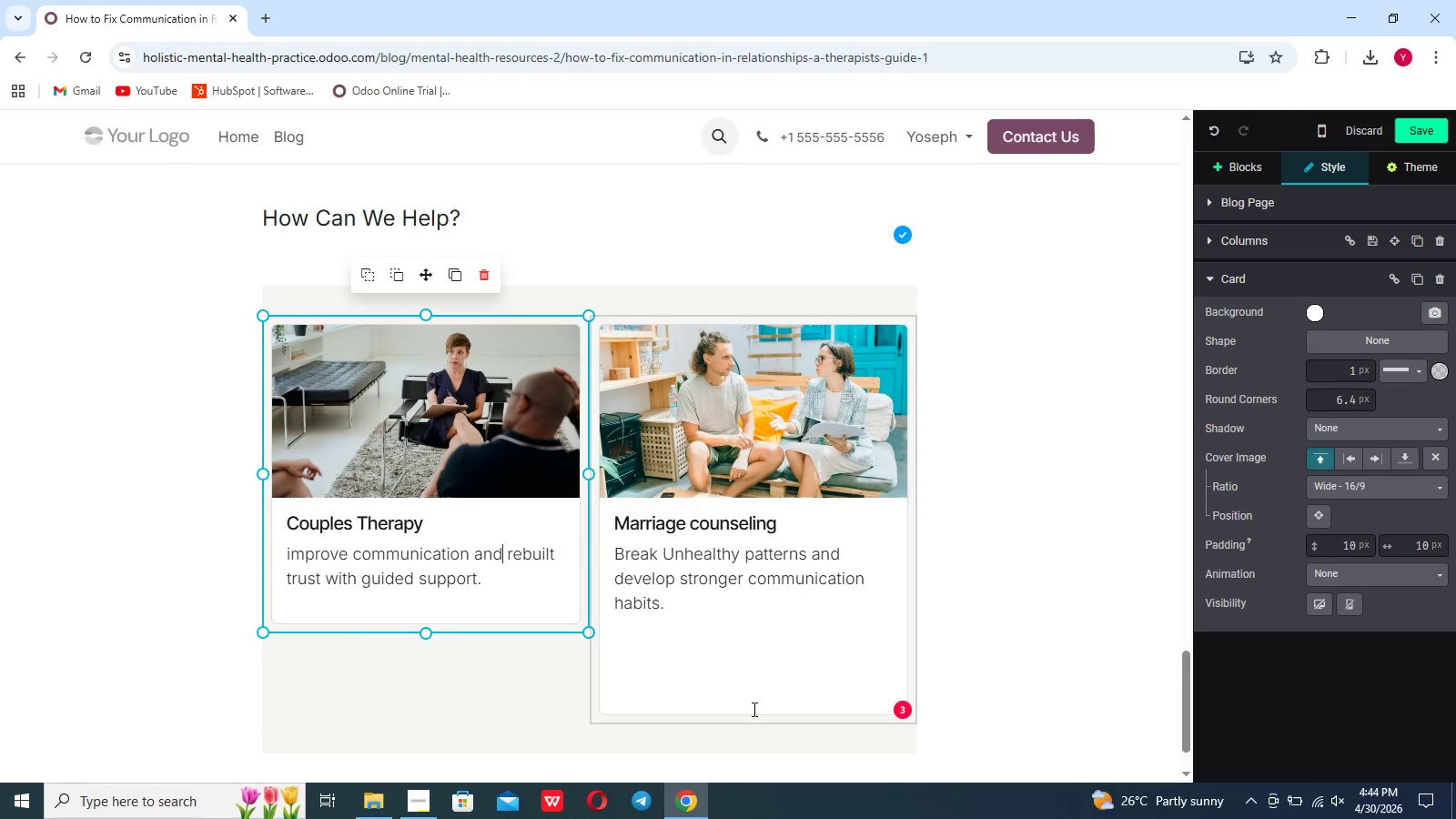 
left_click([753, 709])
 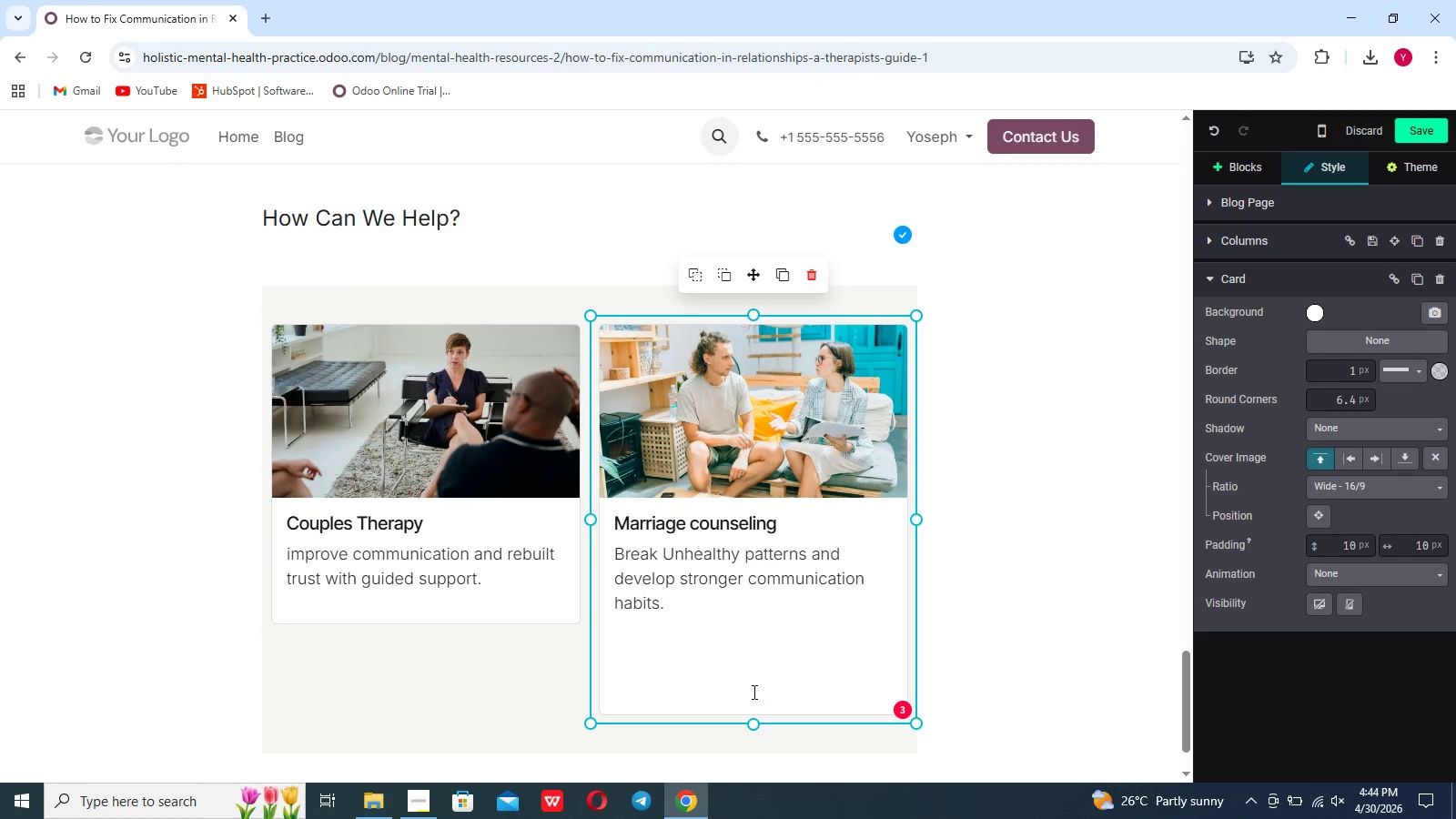 
left_click([753, 691])
 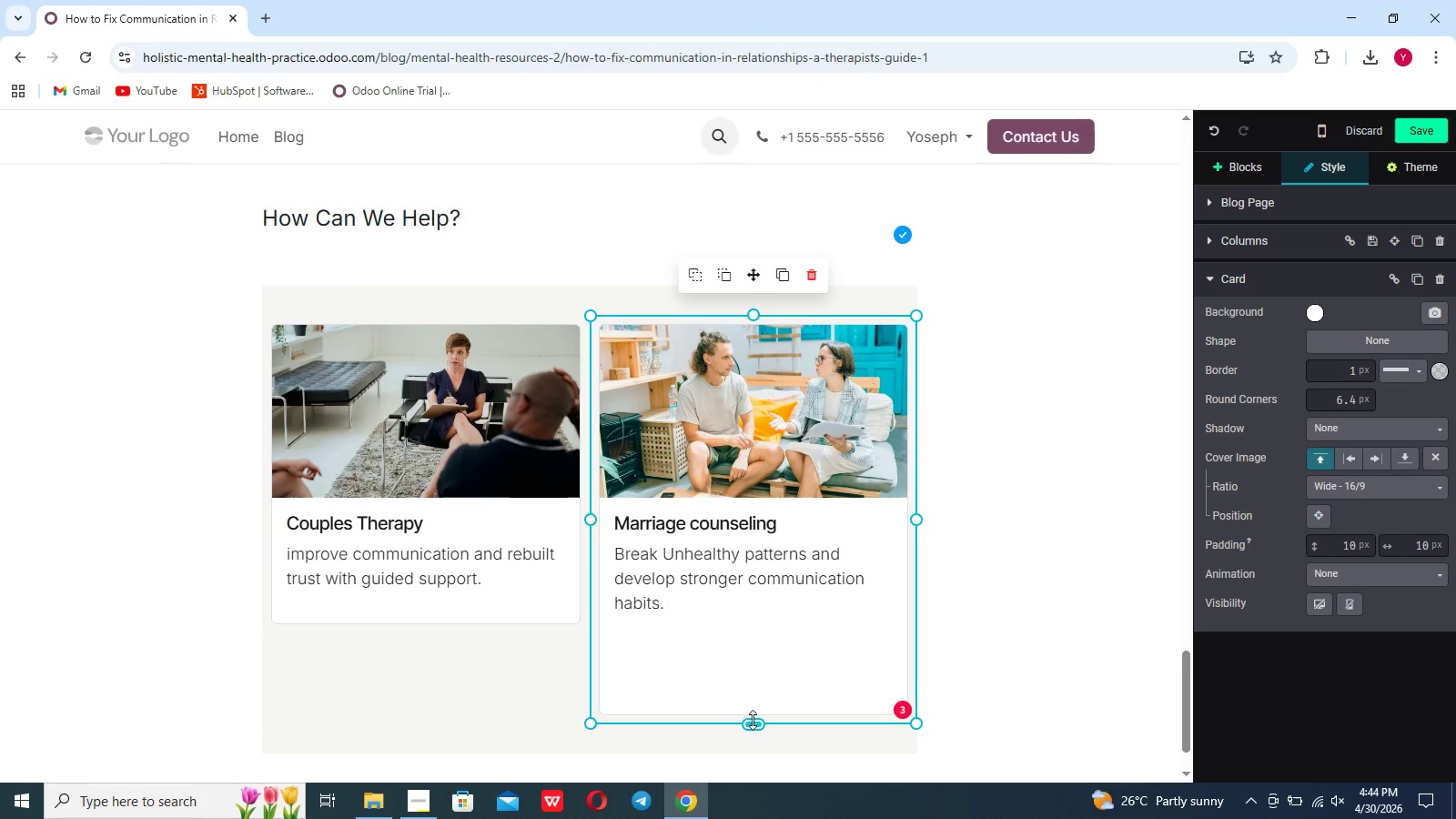 
left_click_drag(start_coordinate=[753, 723], to_coordinate=[737, 622])
 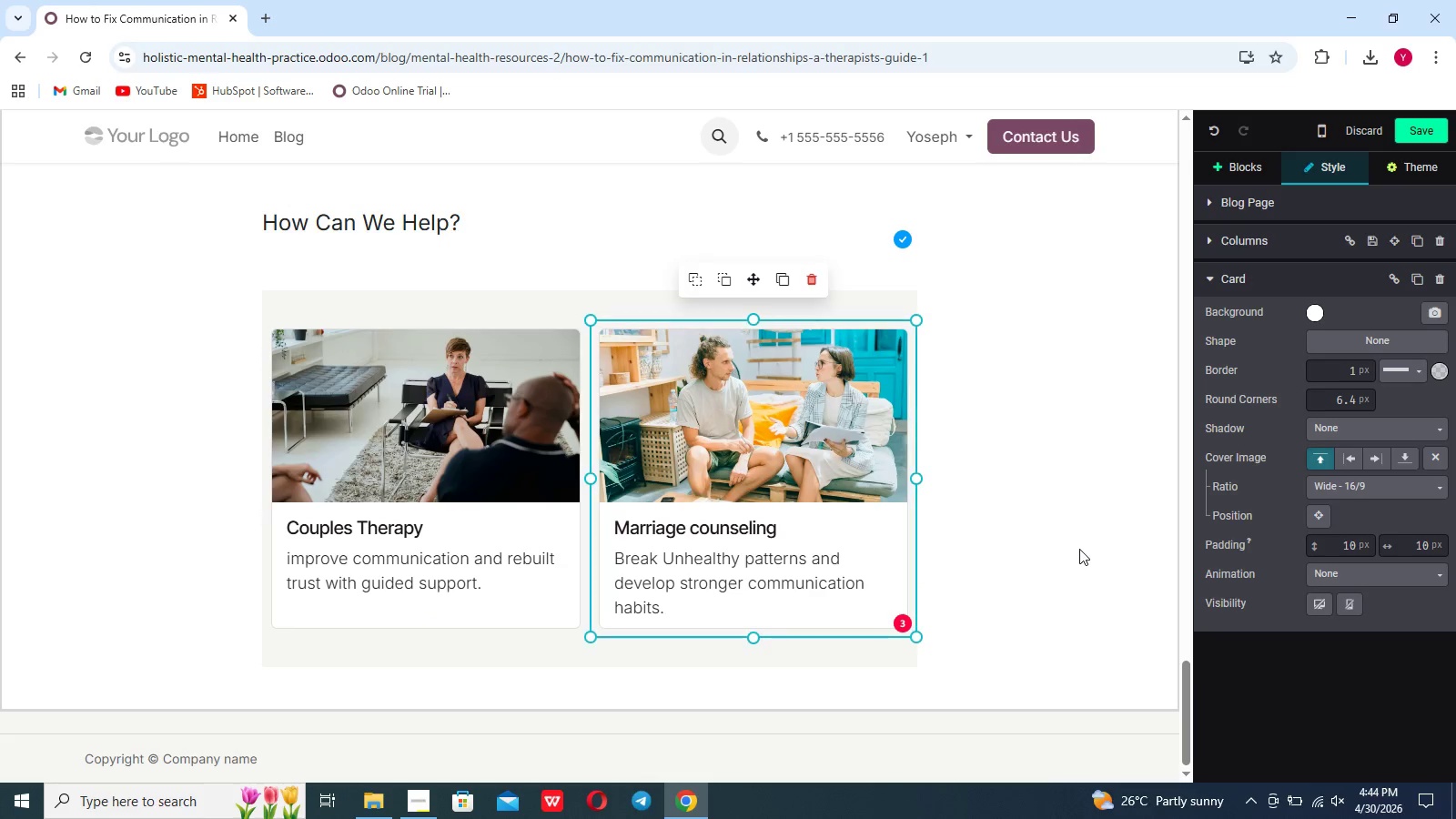 
scroll: coordinate [1079, 549], scroll_direction: down, amount: 8.0
 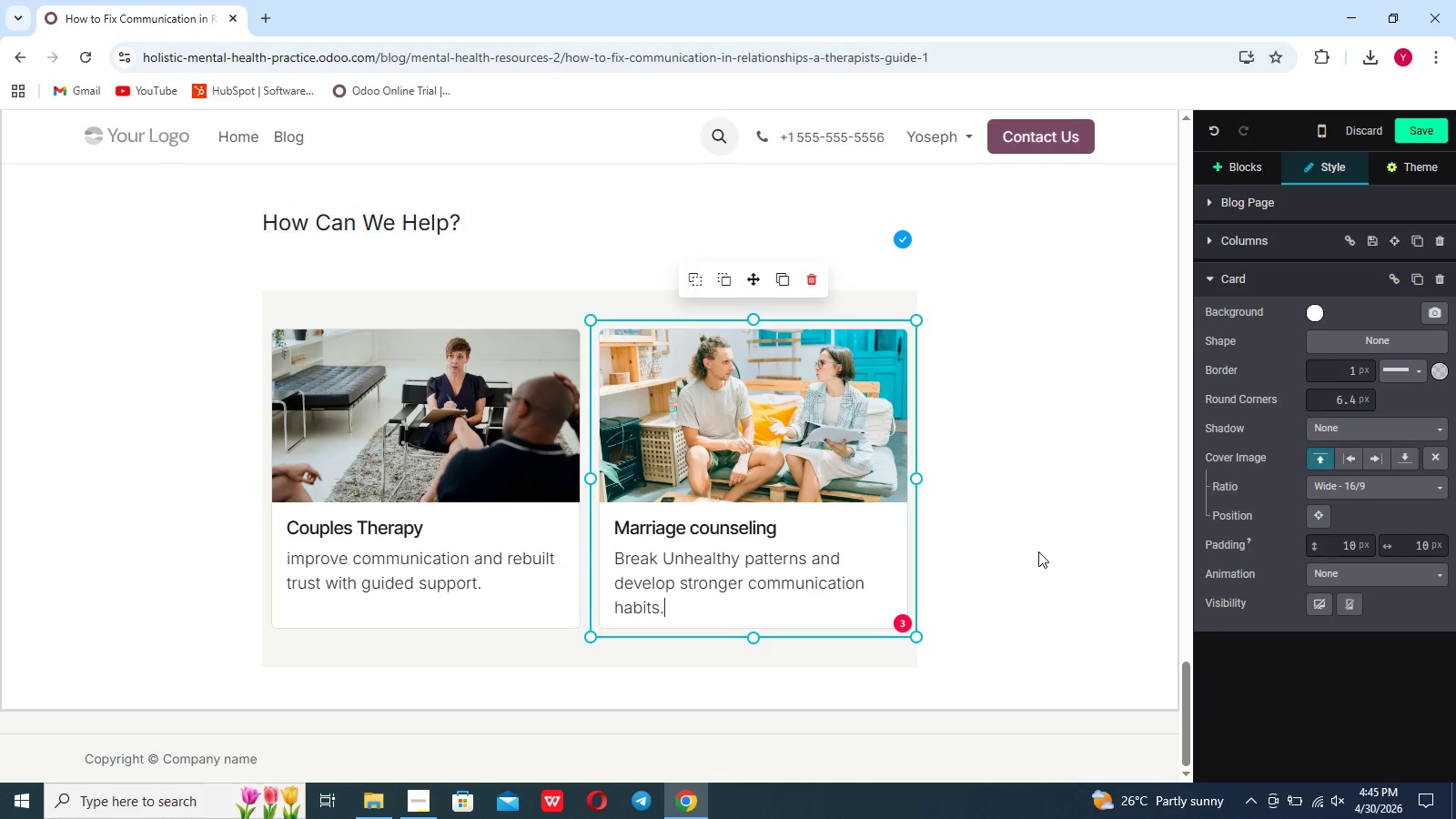 
left_click([1038, 551])
 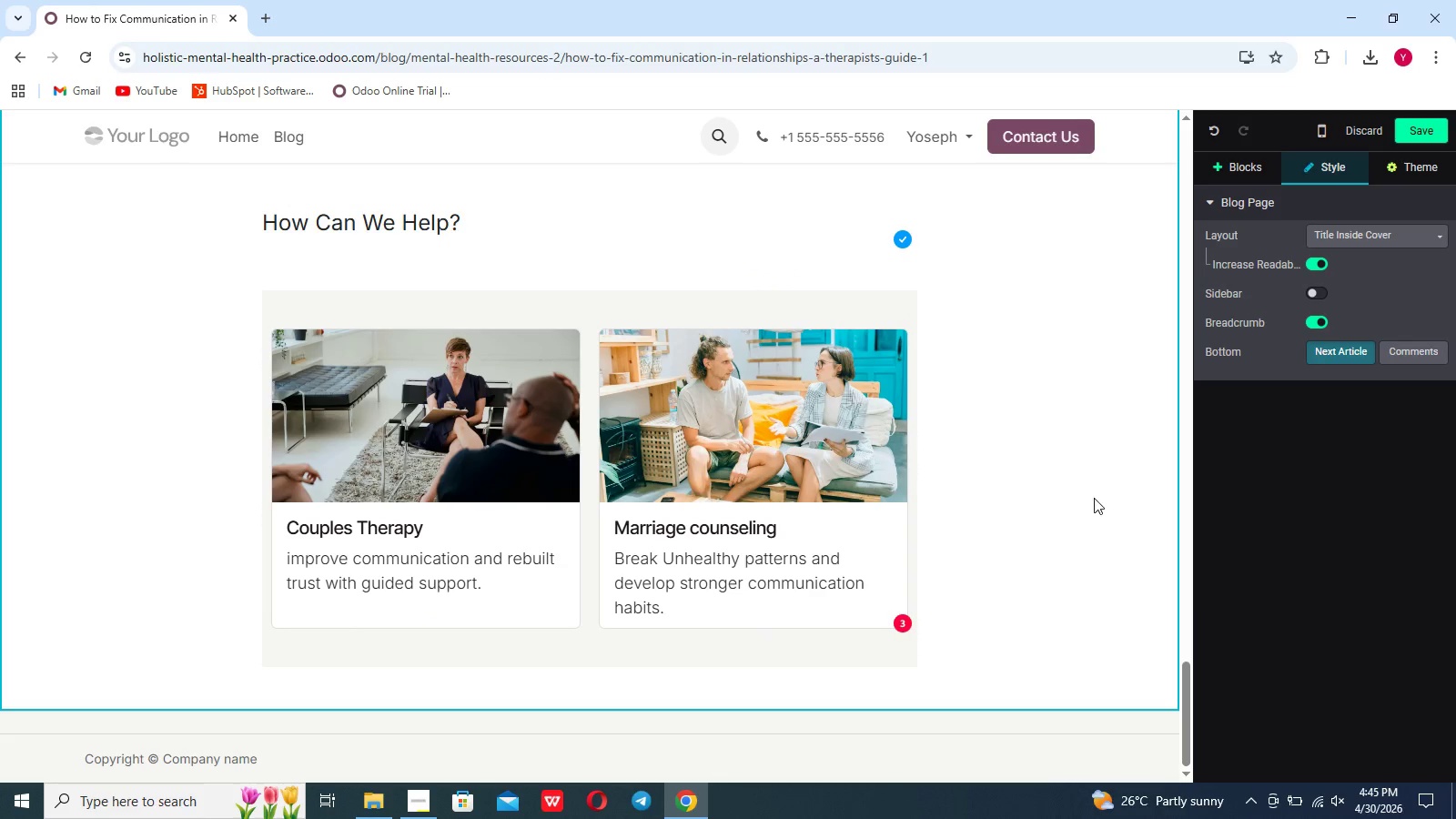 
wait(7.08)
 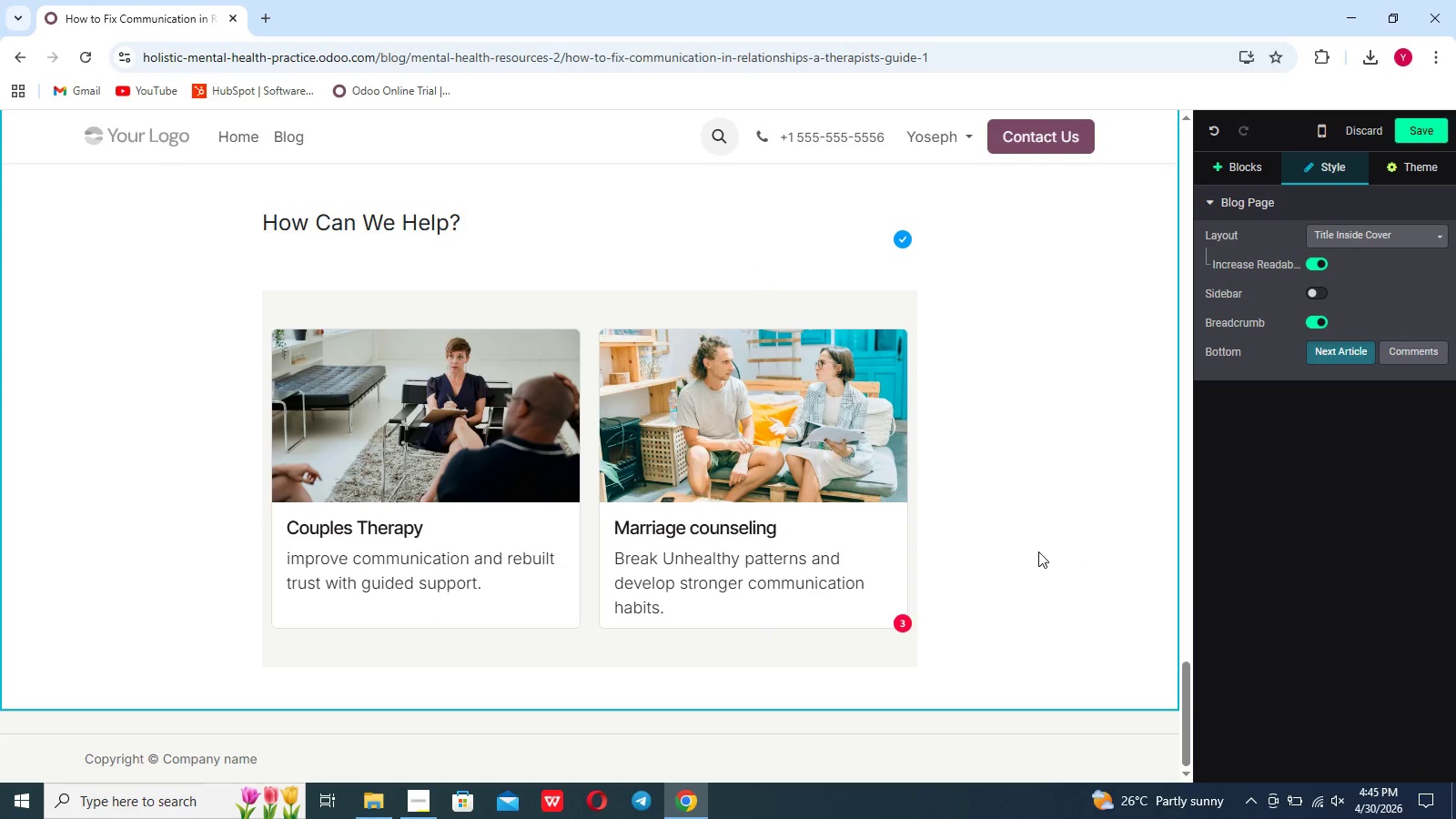 
left_click([1234, 170])
 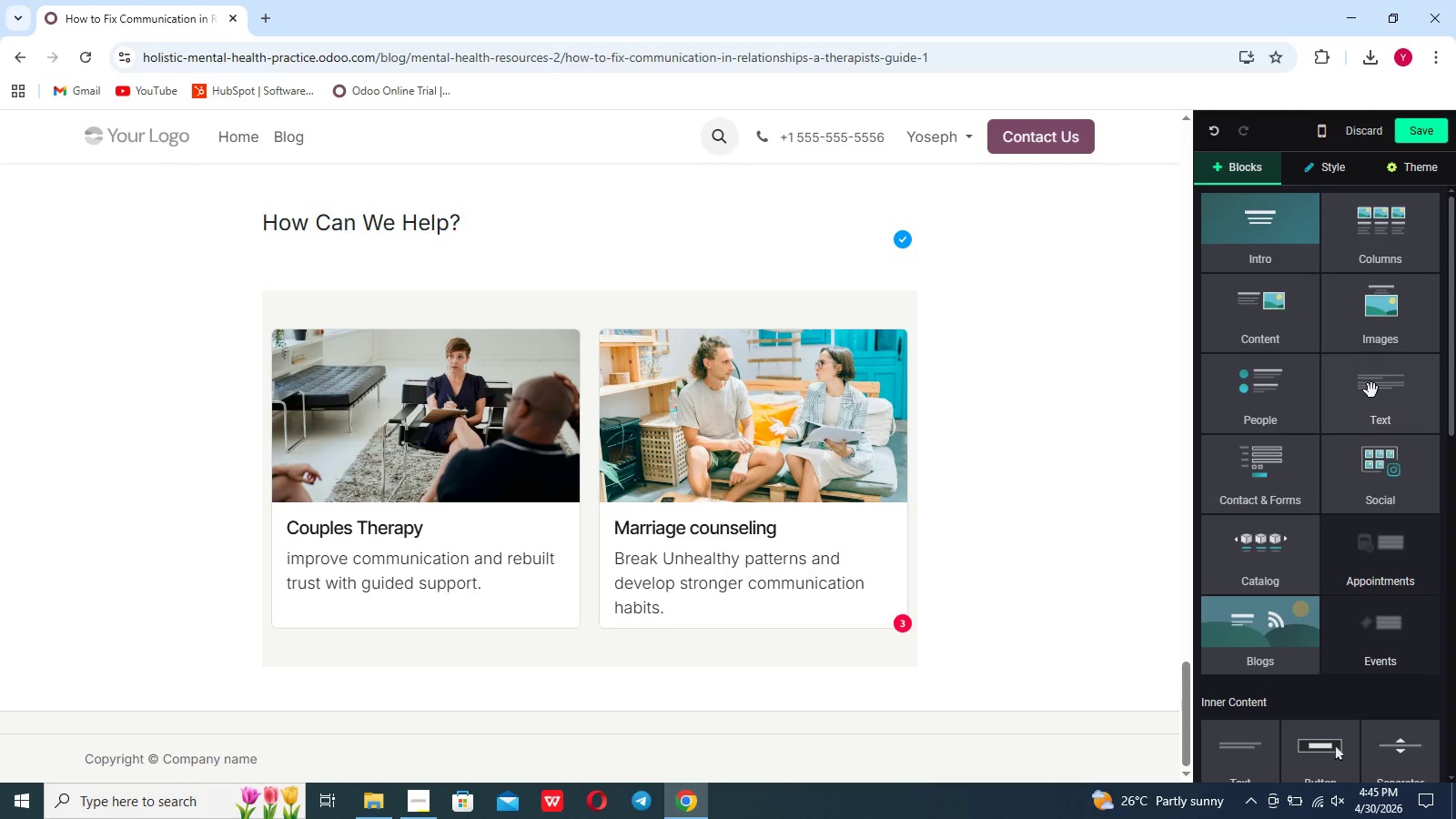 
left_click([1372, 398])
 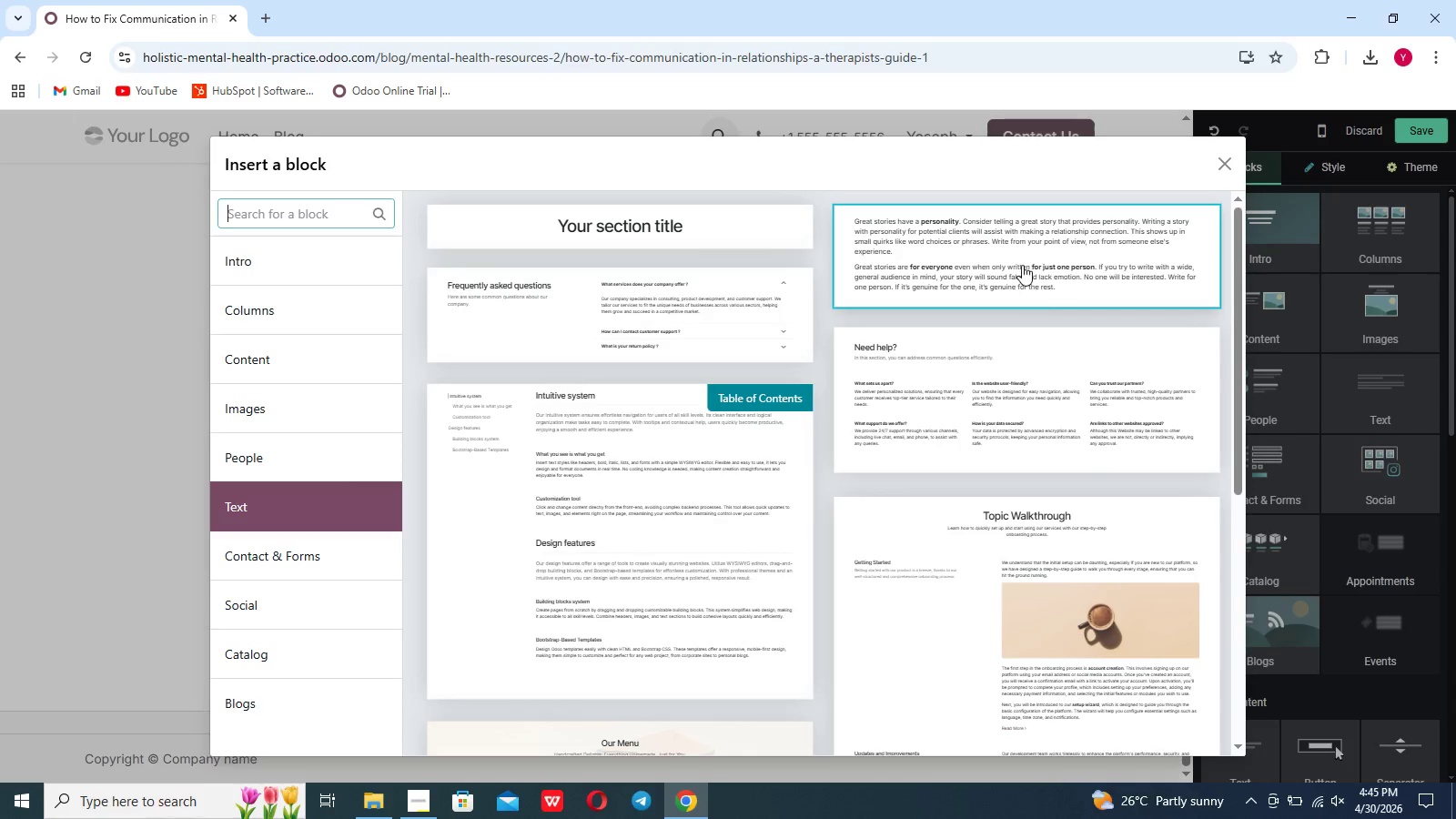 
left_click([1022, 265])
 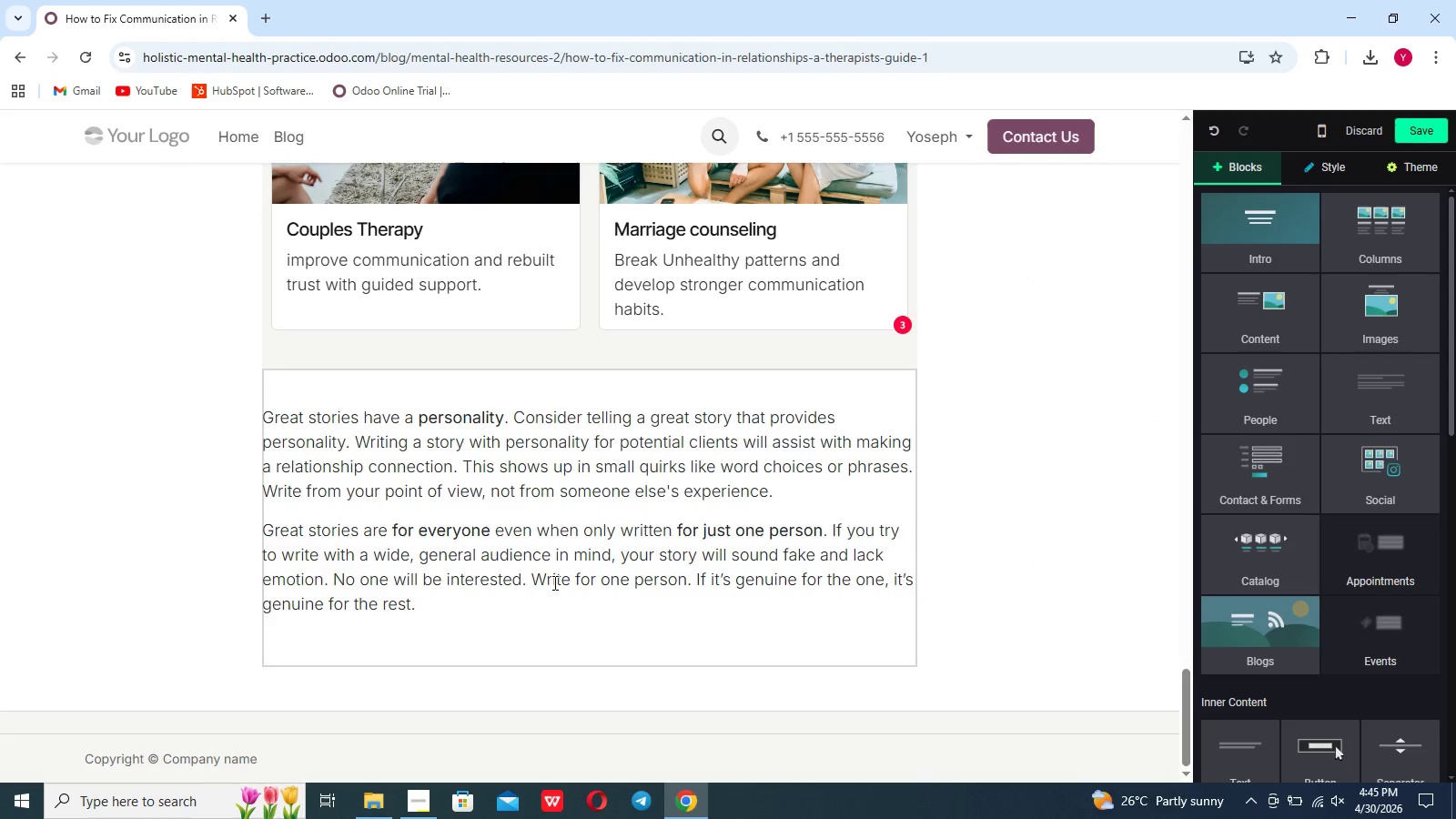 
wait(8.05)
 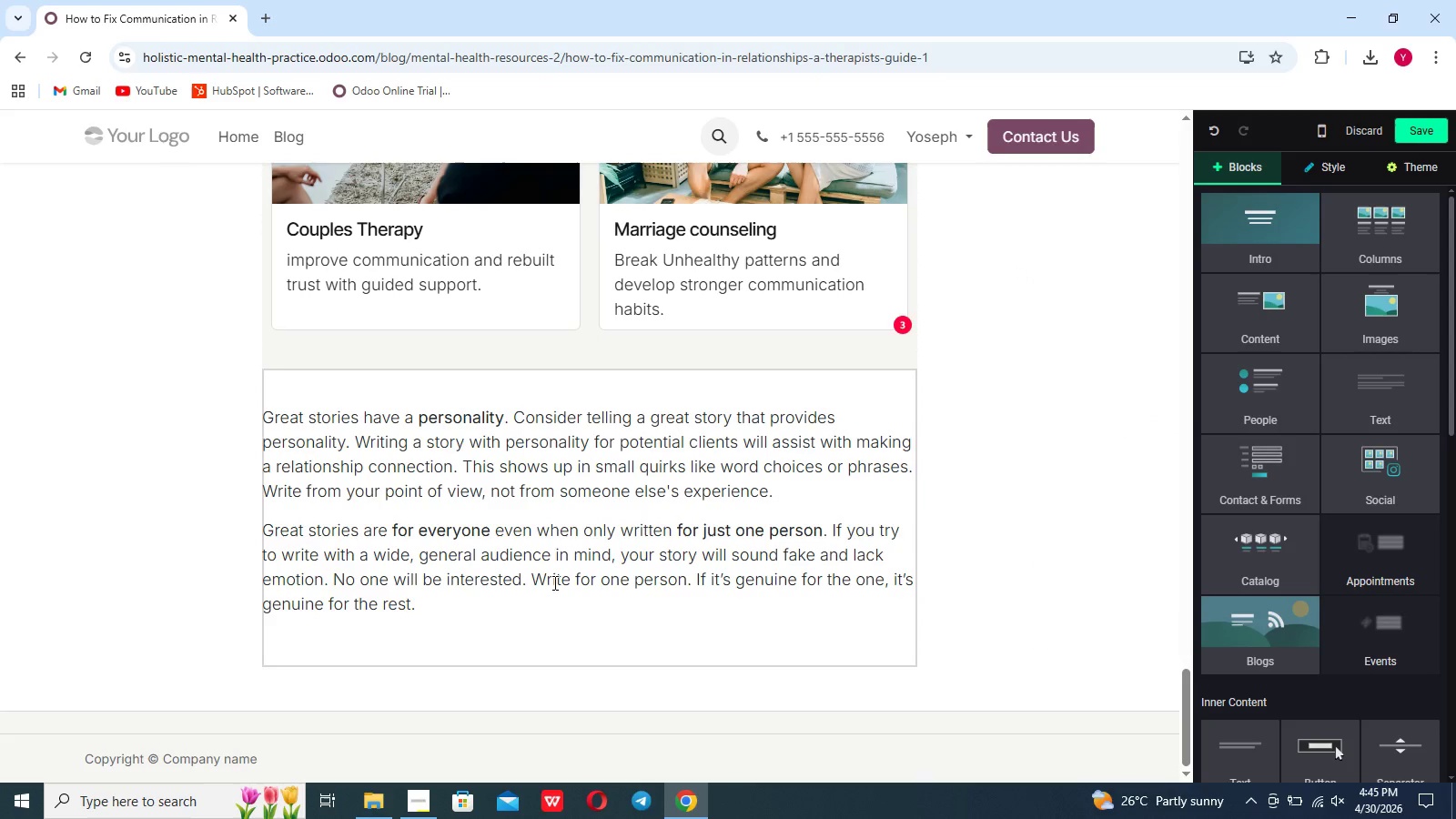 
left_click([671, 618])
 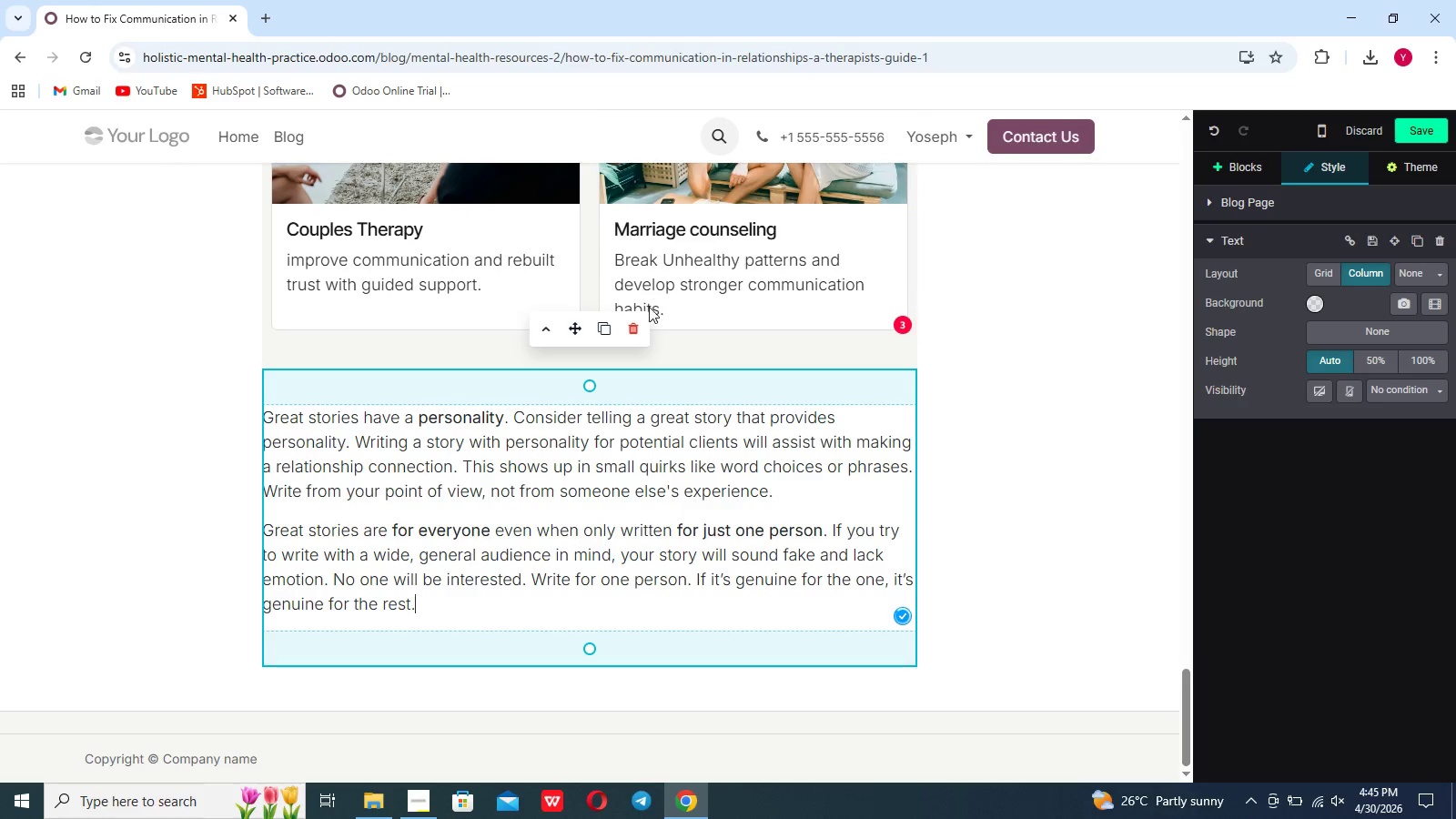 
left_click([624, 328])
 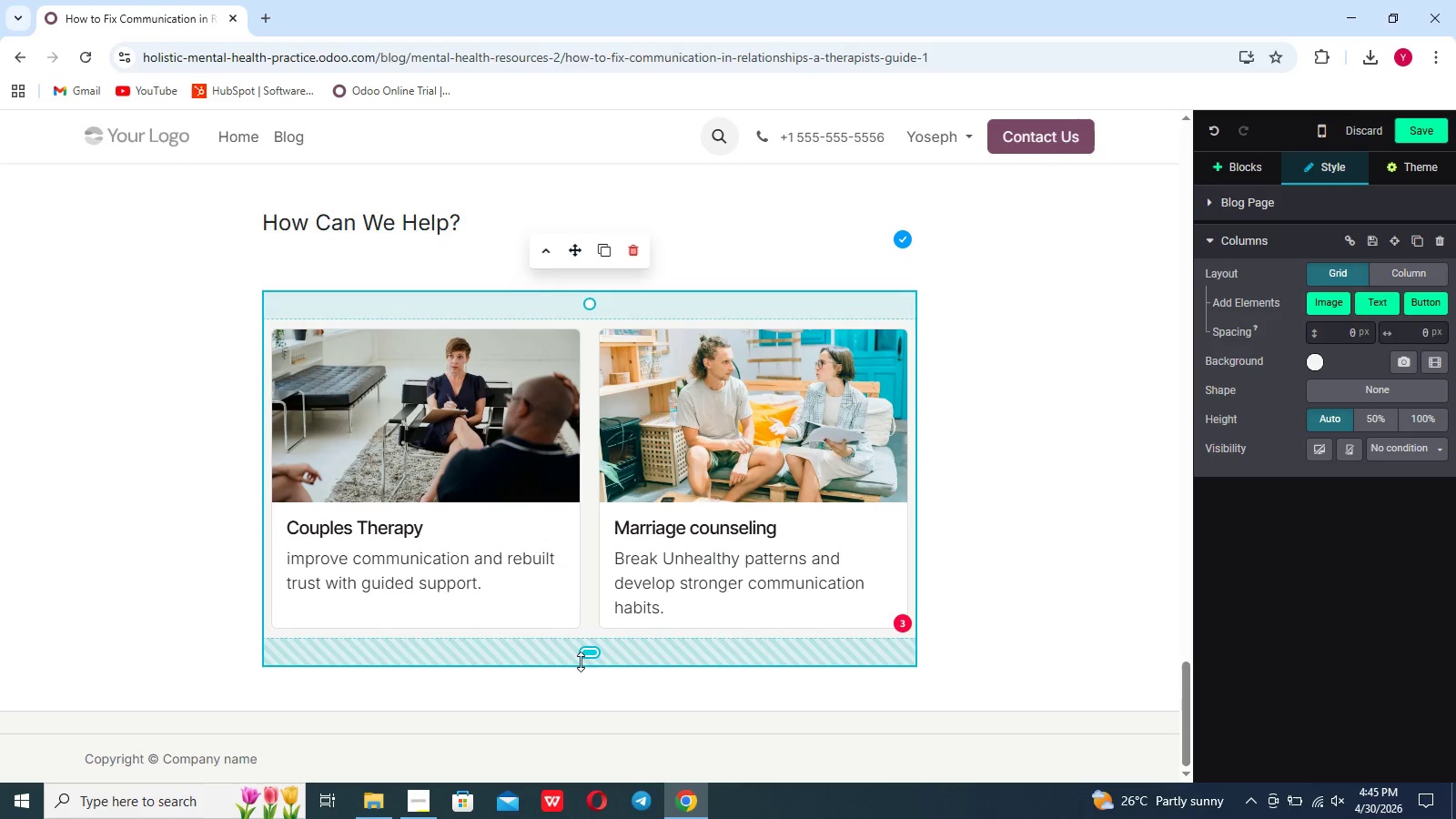 
left_click_drag(start_coordinate=[588, 656], to_coordinate=[591, 672])
 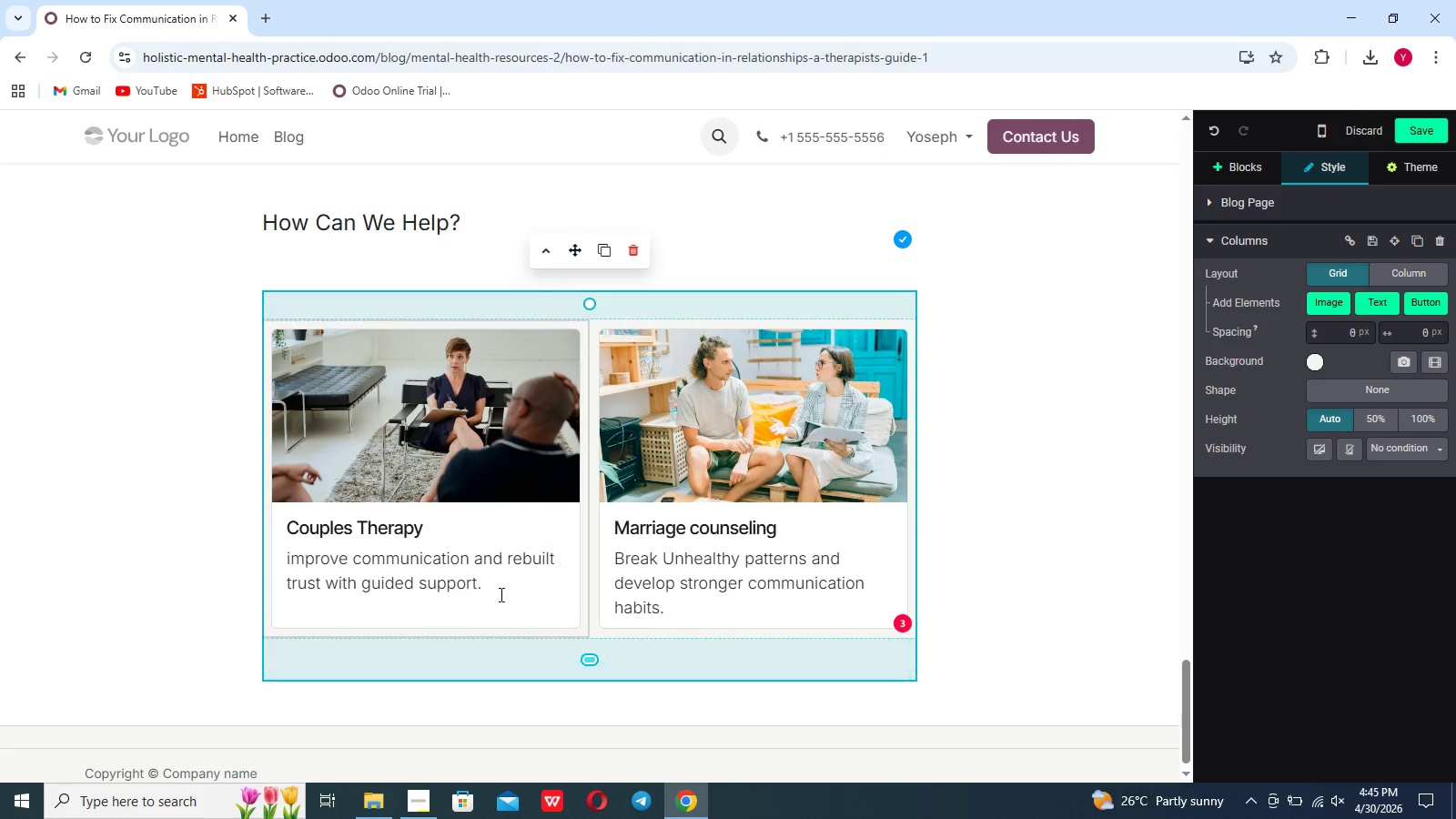 
left_click([496, 588])
 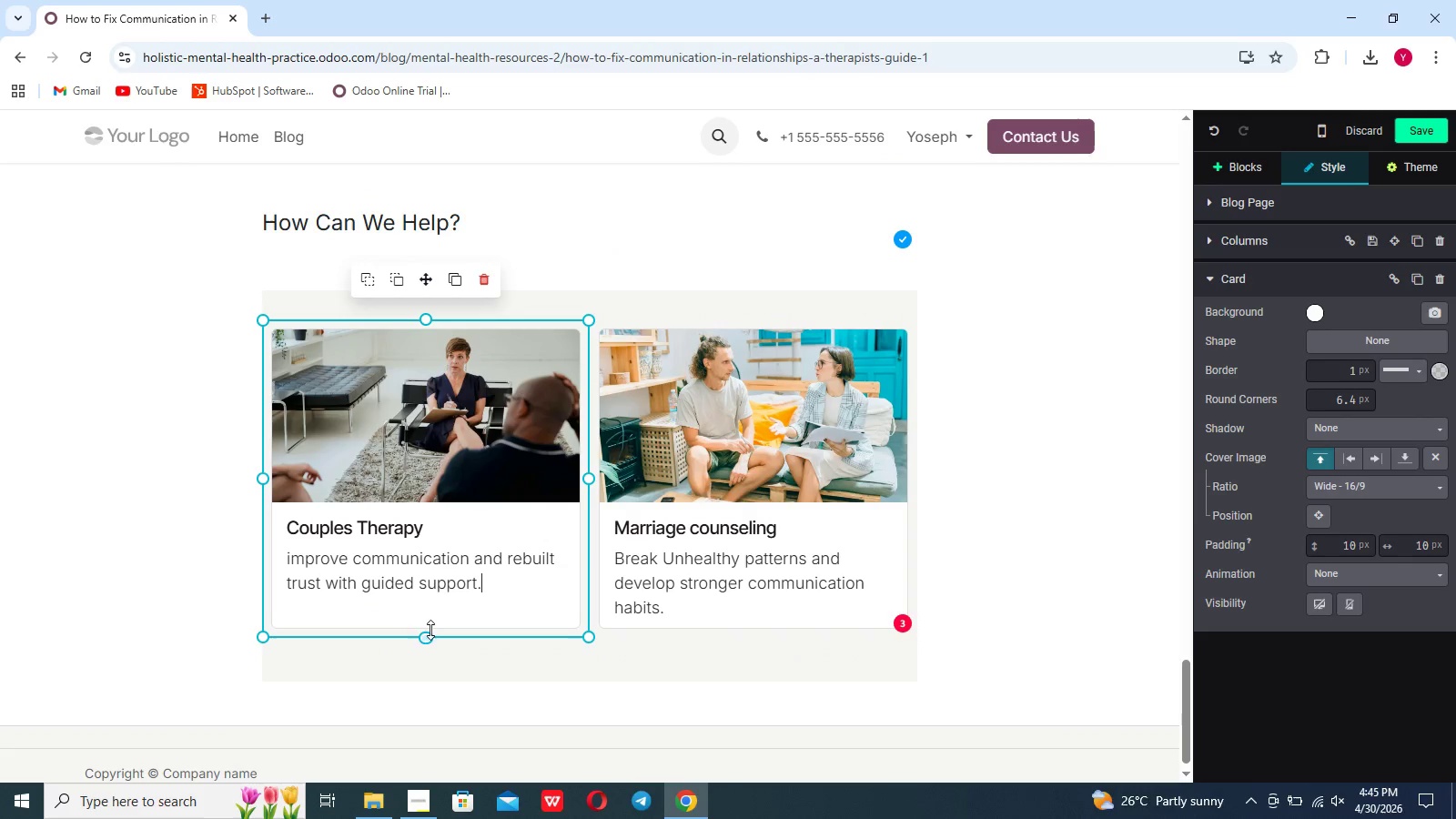 
left_click_drag(start_coordinate=[425, 632], to_coordinate=[429, 724])
 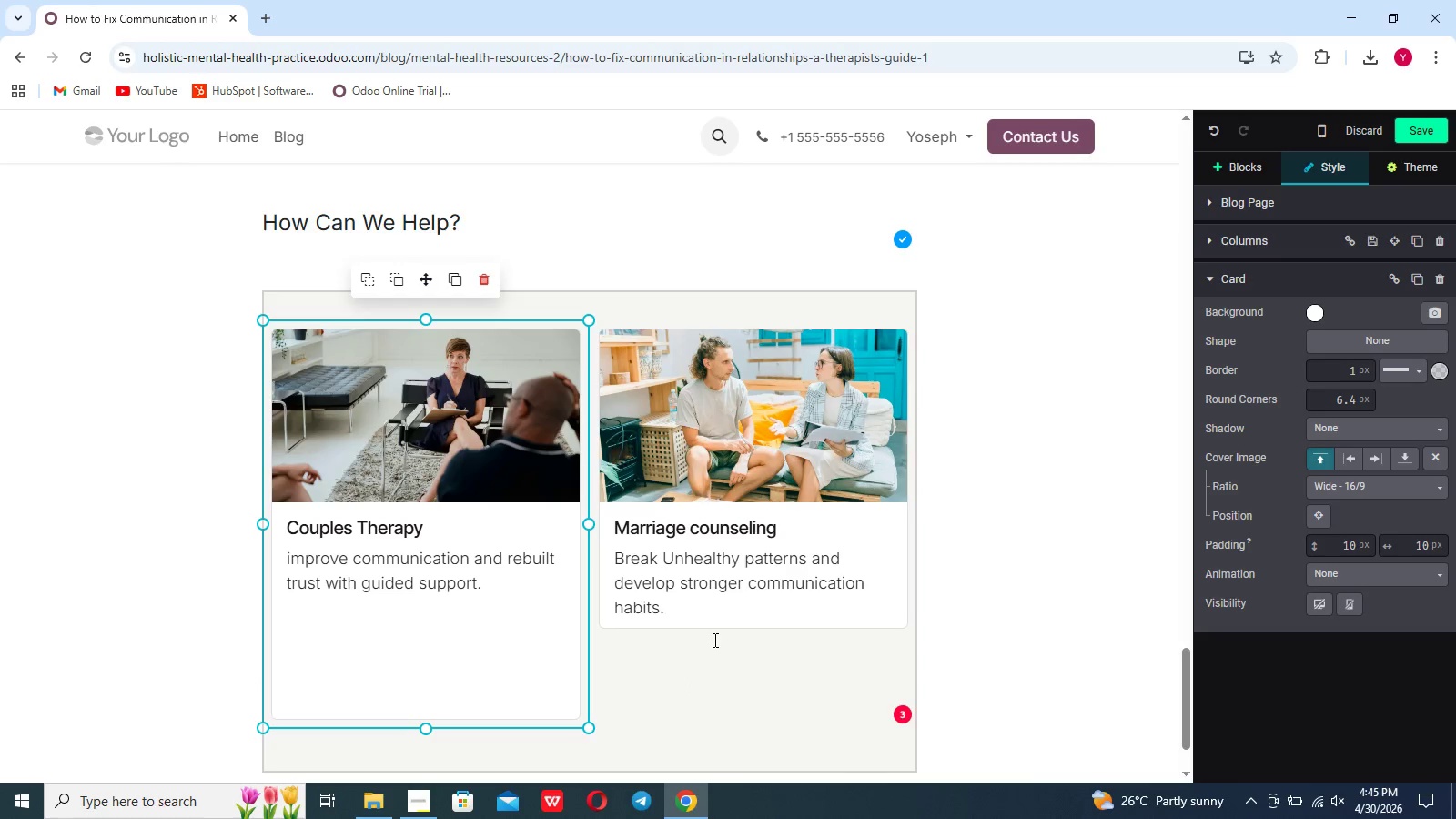 
left_click([714, 602])
 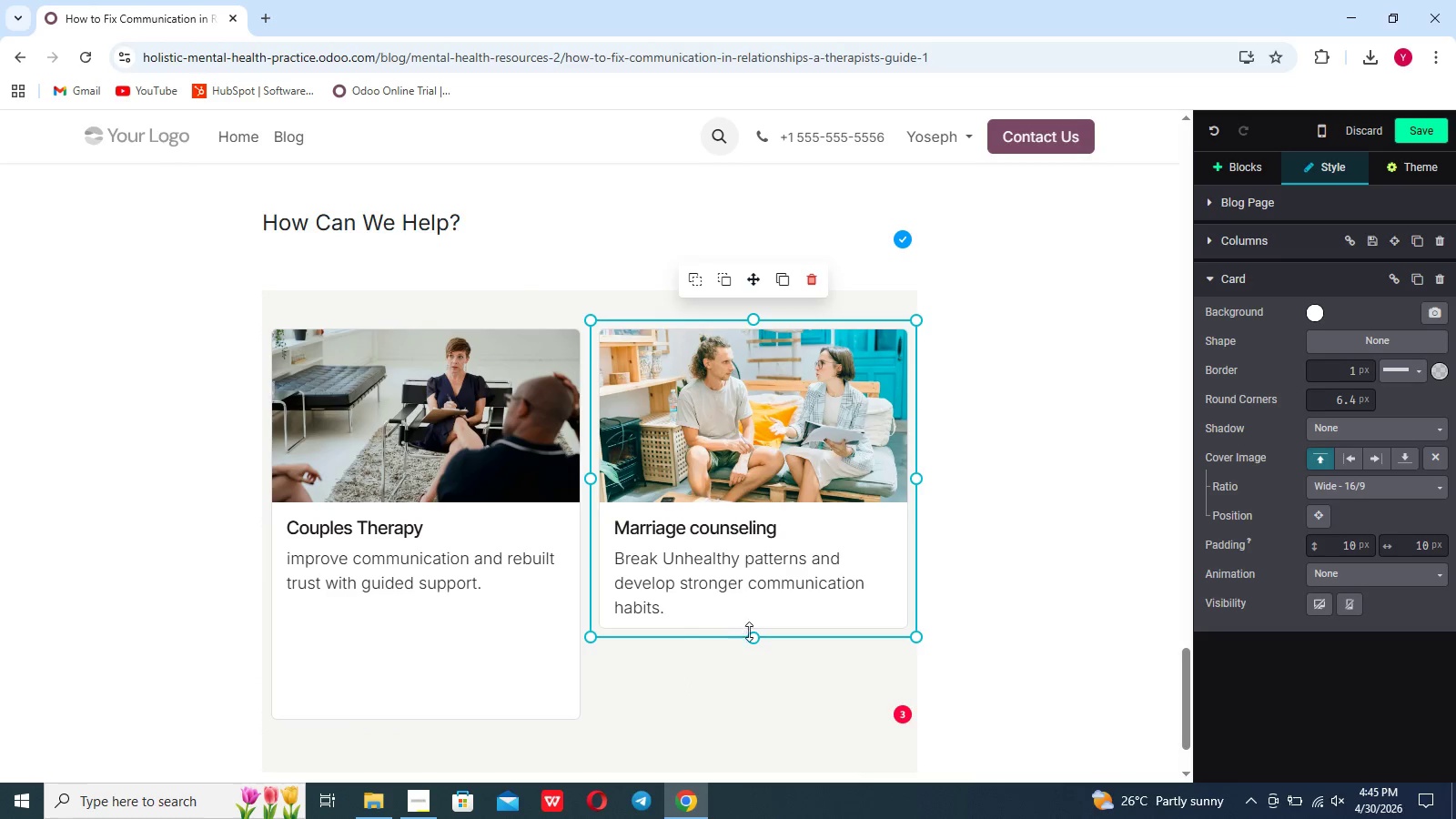 
left_click_drag(start_coordinate=[754, 635], to_coordinate=[747, 713])
 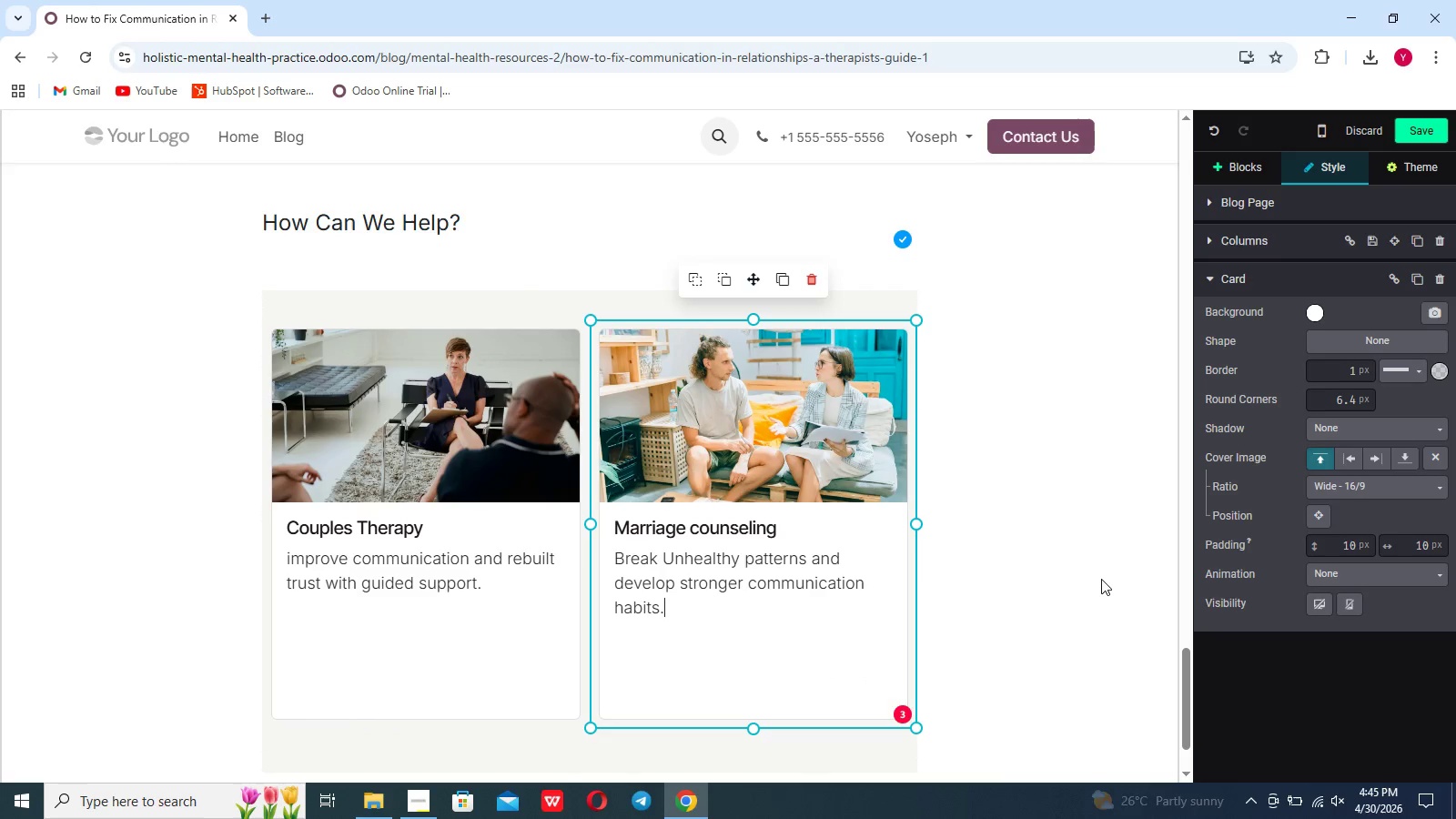 
scroll: coordinate [1101, 579], scroll_direction: down, amount: 6.0
 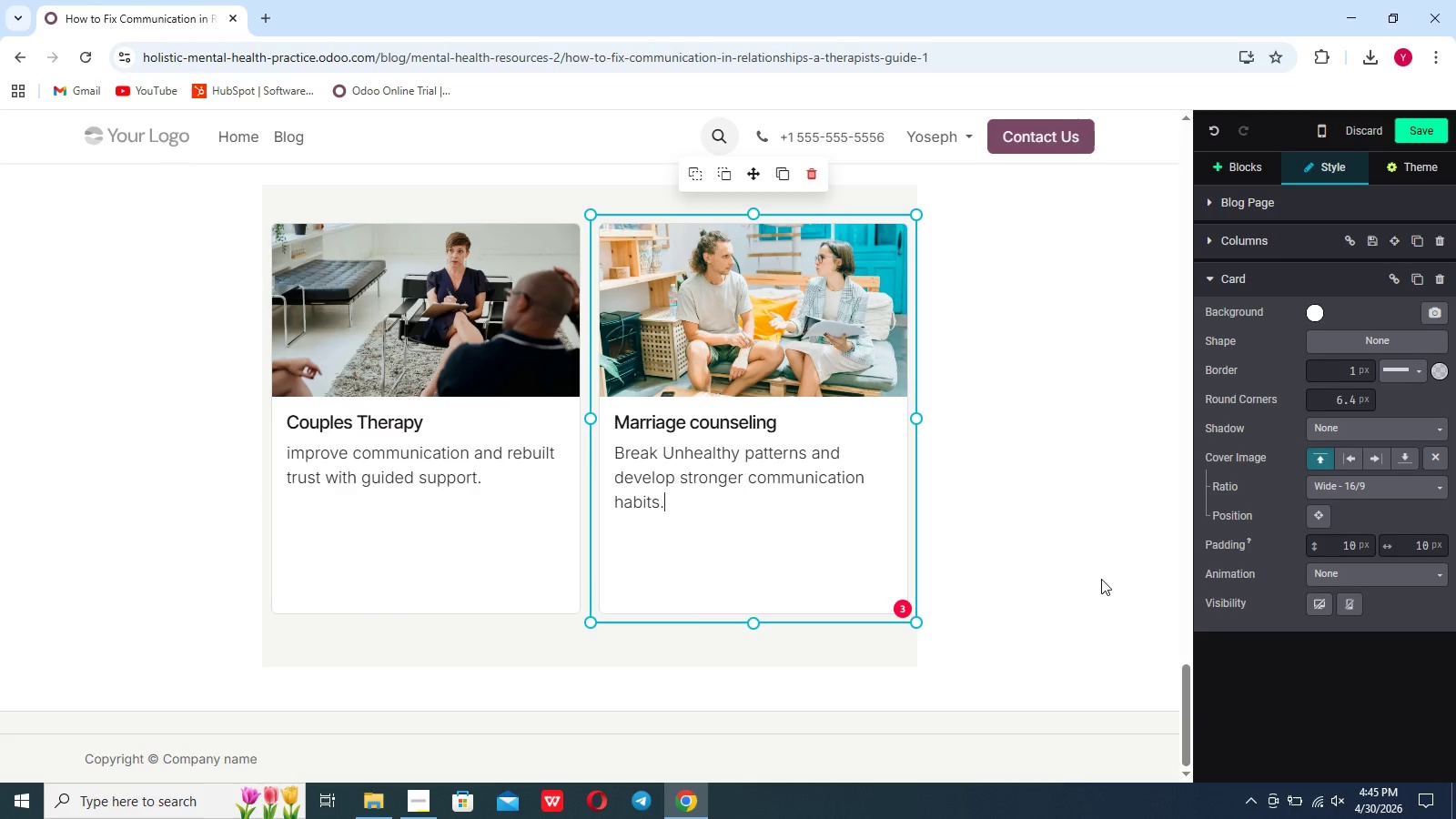 
left_click([1101, 579])
 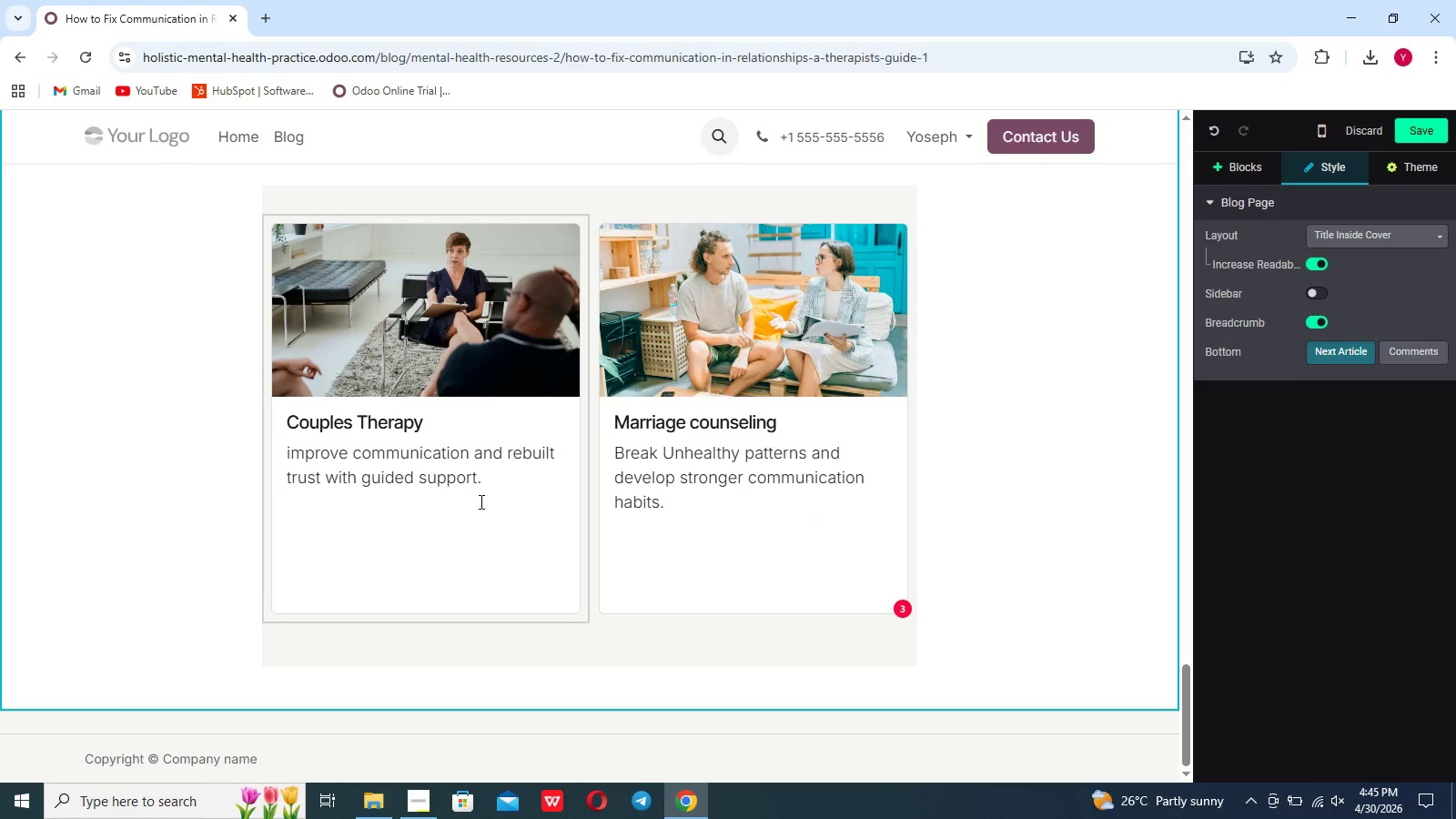 
left_click([498, 484])
 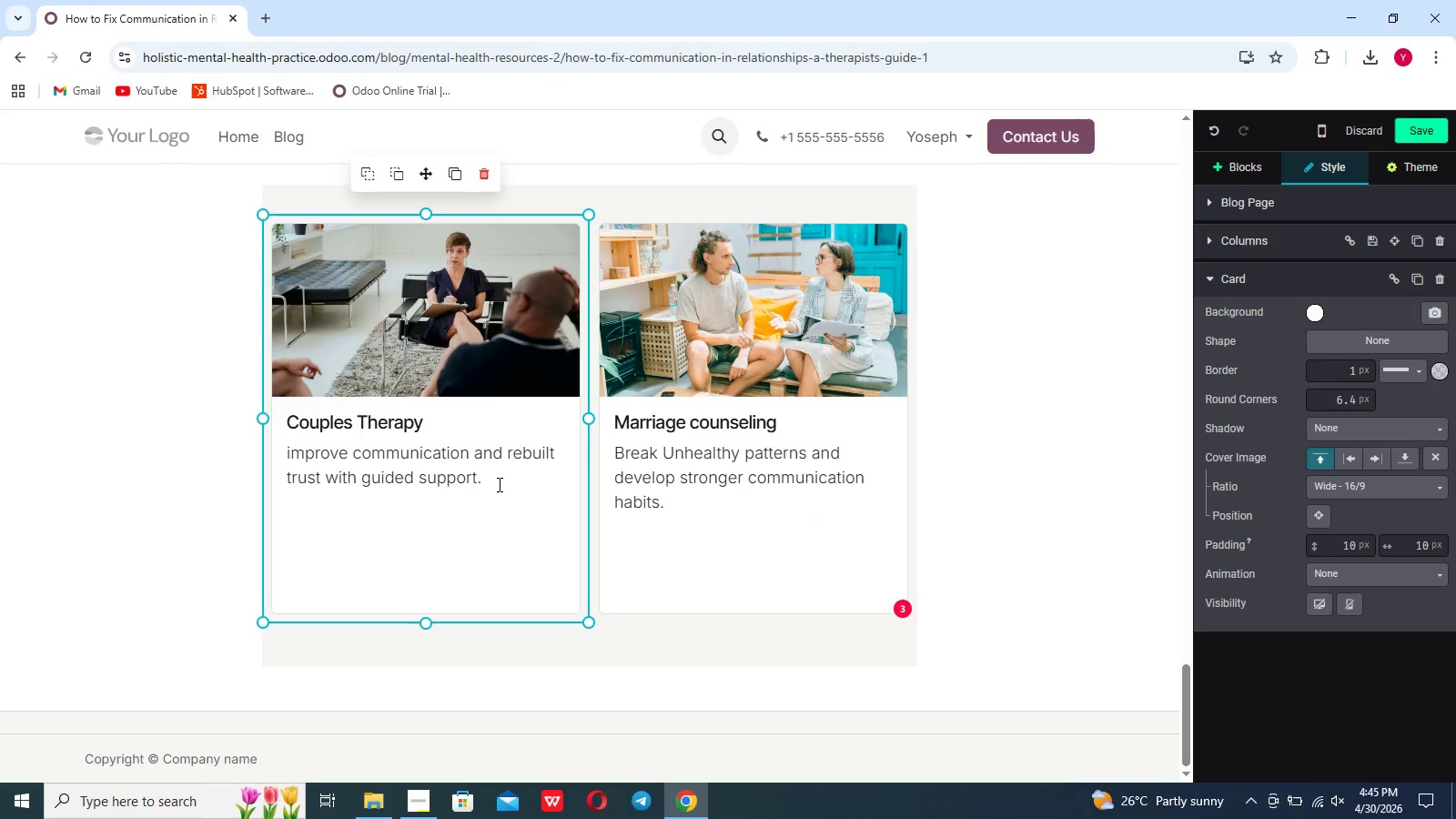 
key(Enter)
 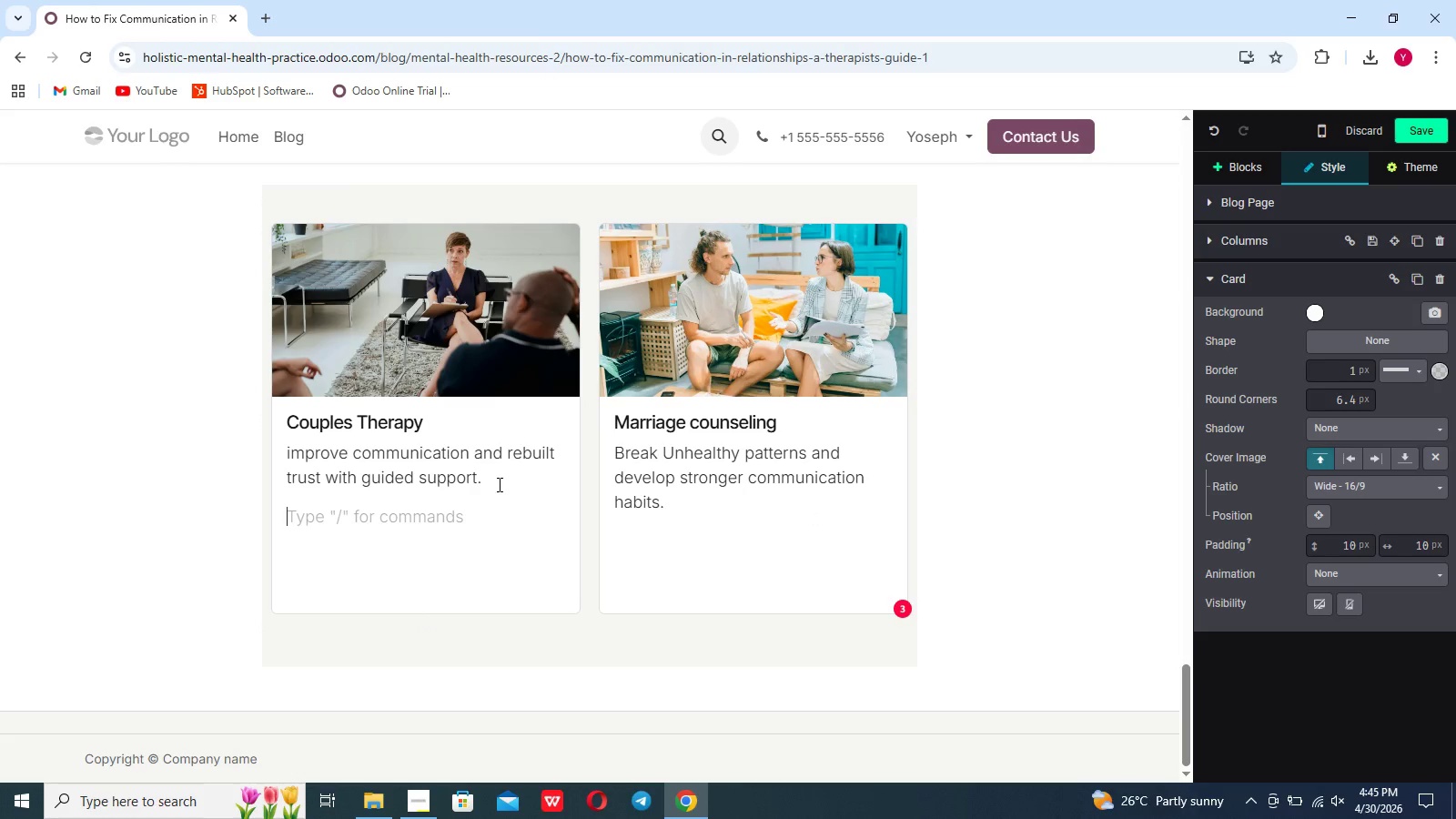 
wait(5.76)
 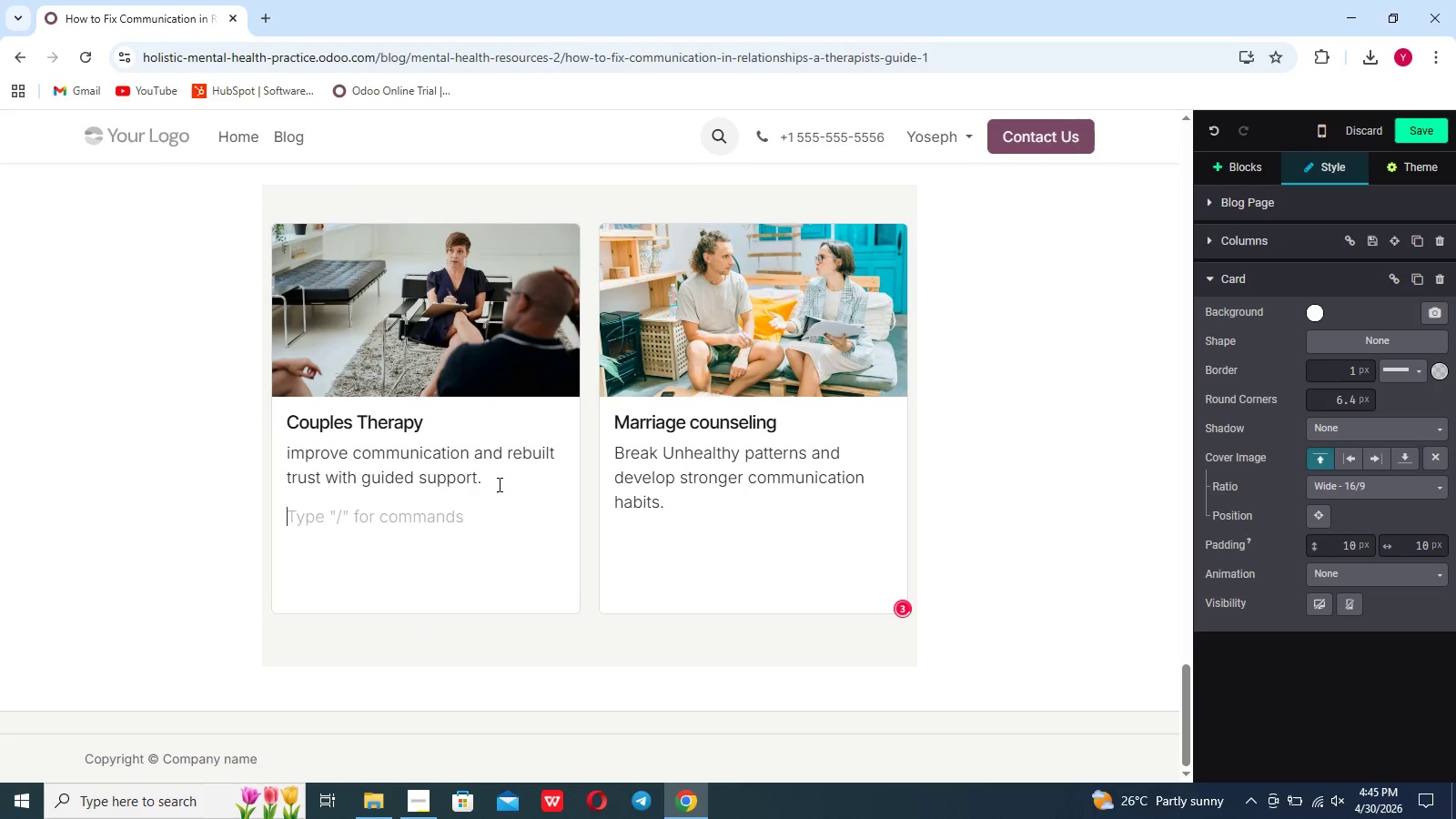 
mouse_move([1269, 232])
 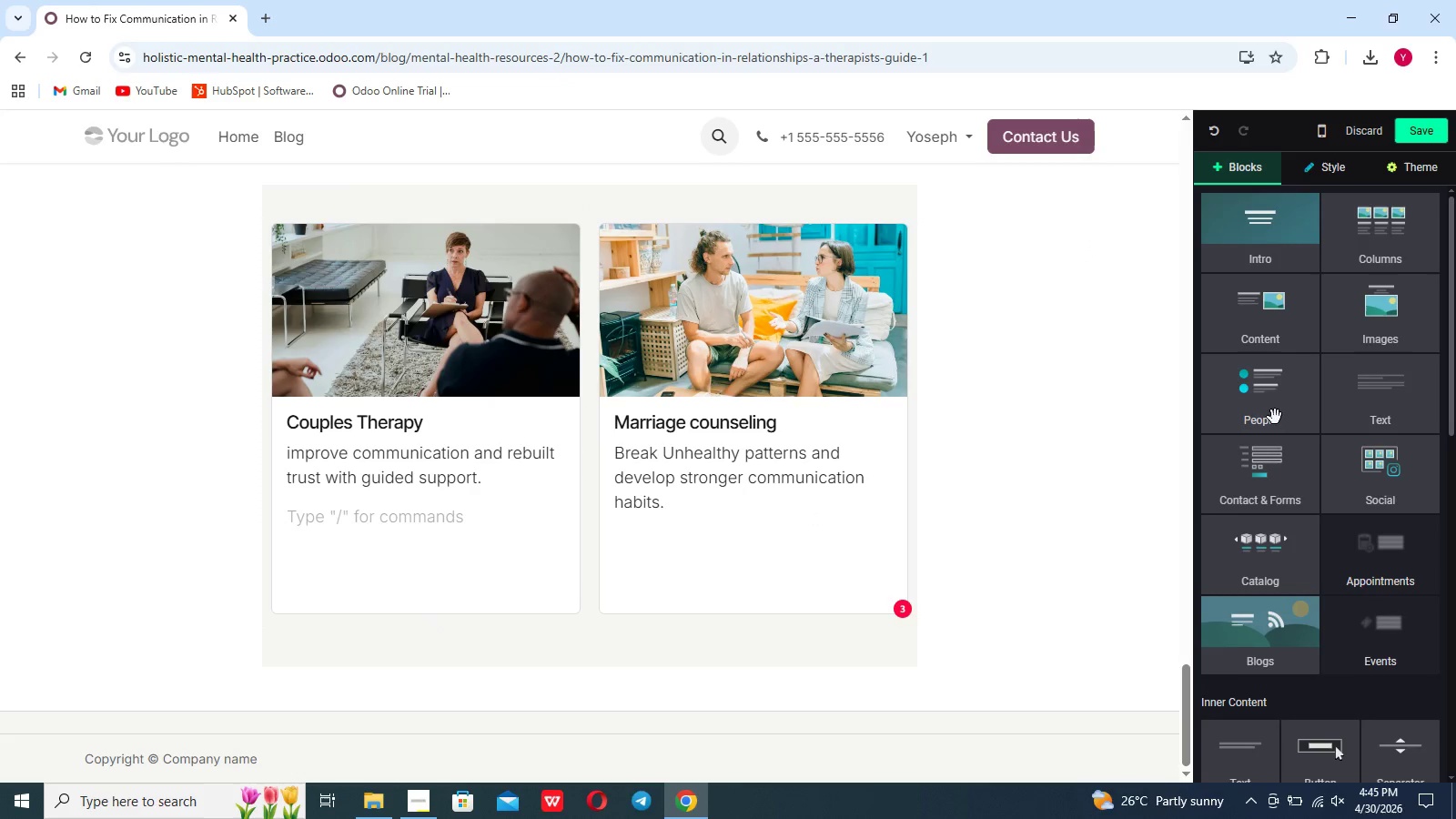 
scroll: coordinate [1275, 417], scroll_direction: down, amount: 6.0
 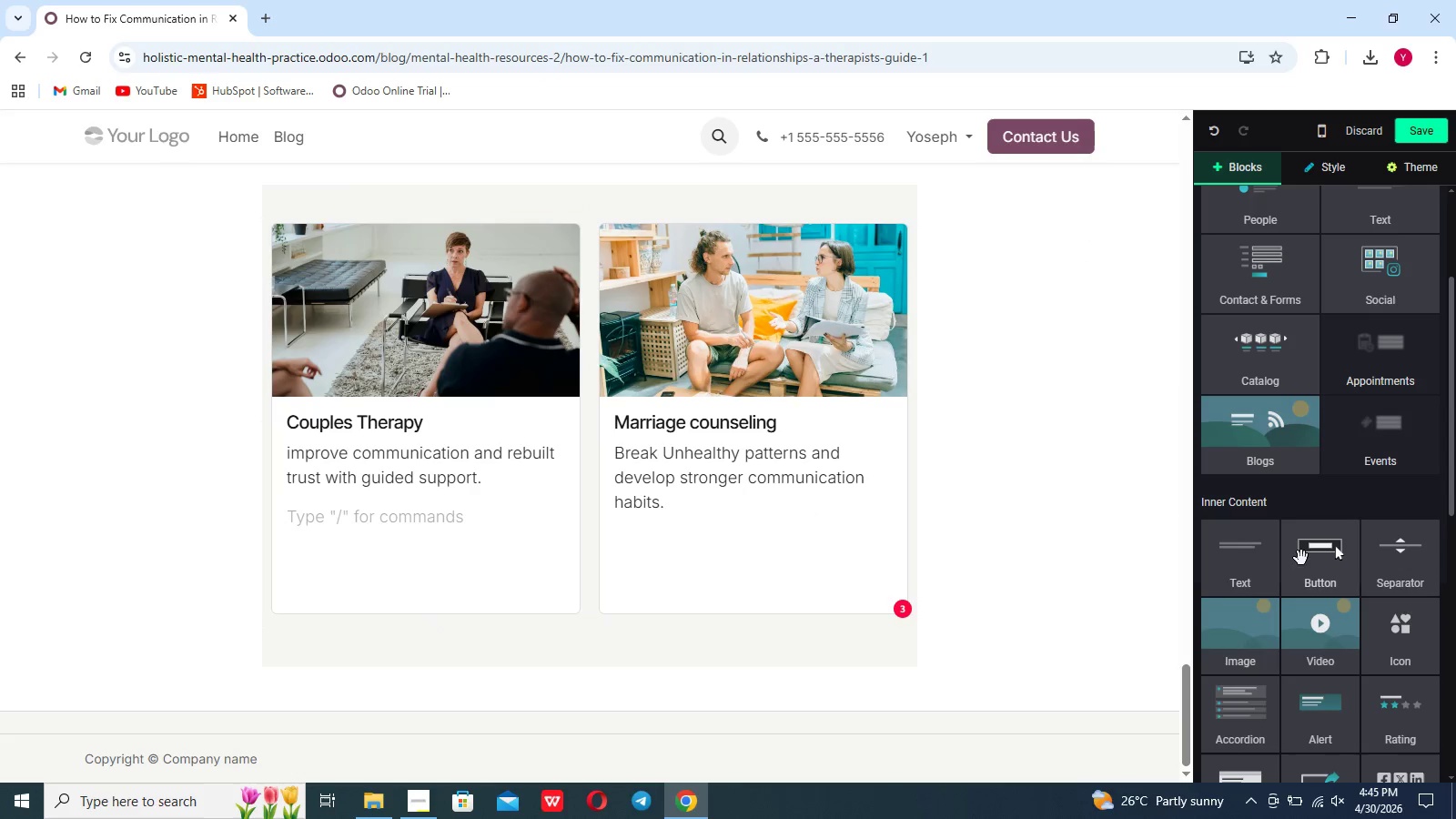 
left_click_drag(start_coordinate=[1307, 567], to_coordinate=[349, 551])
 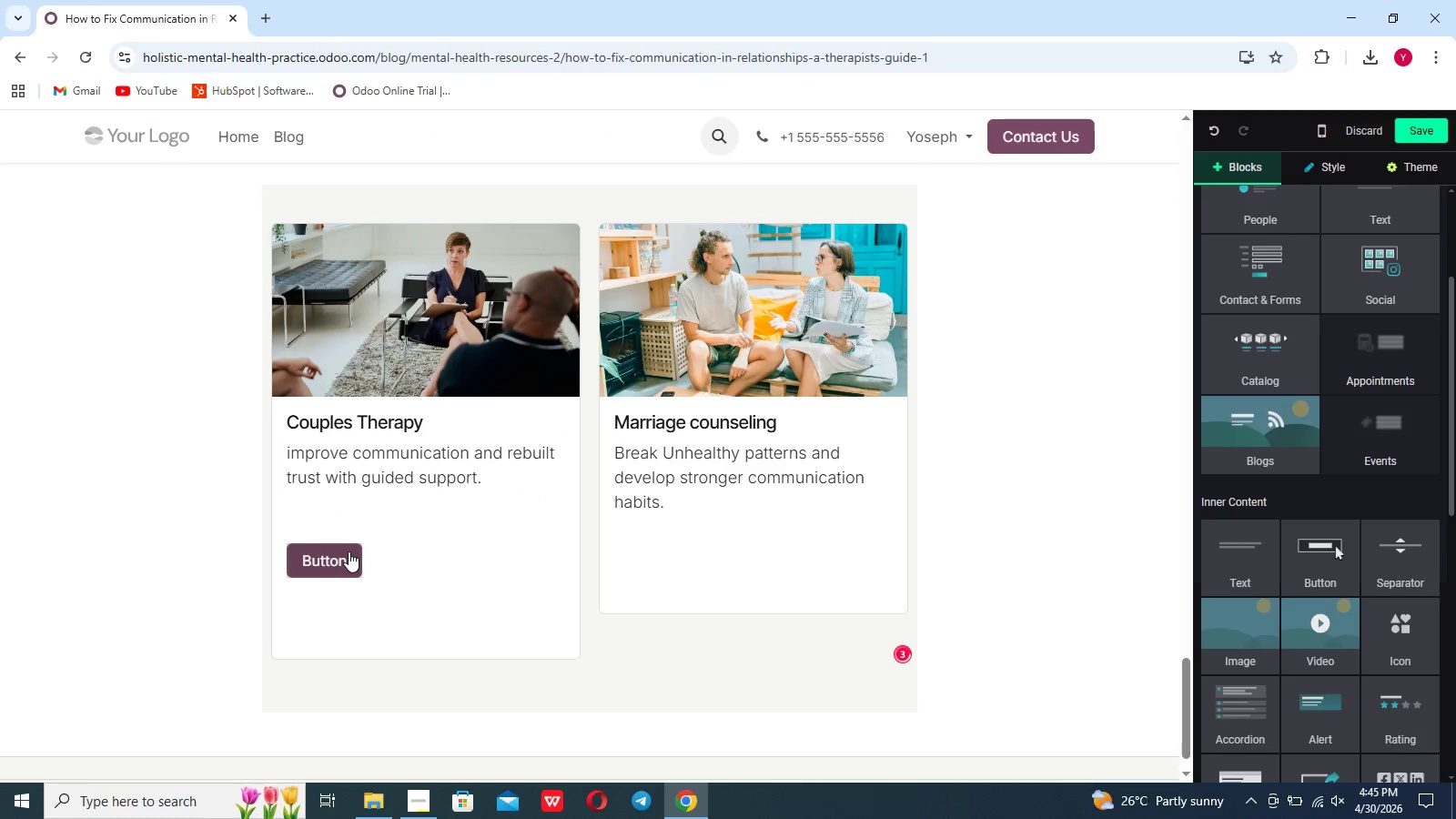 
left_click([348, 561])
 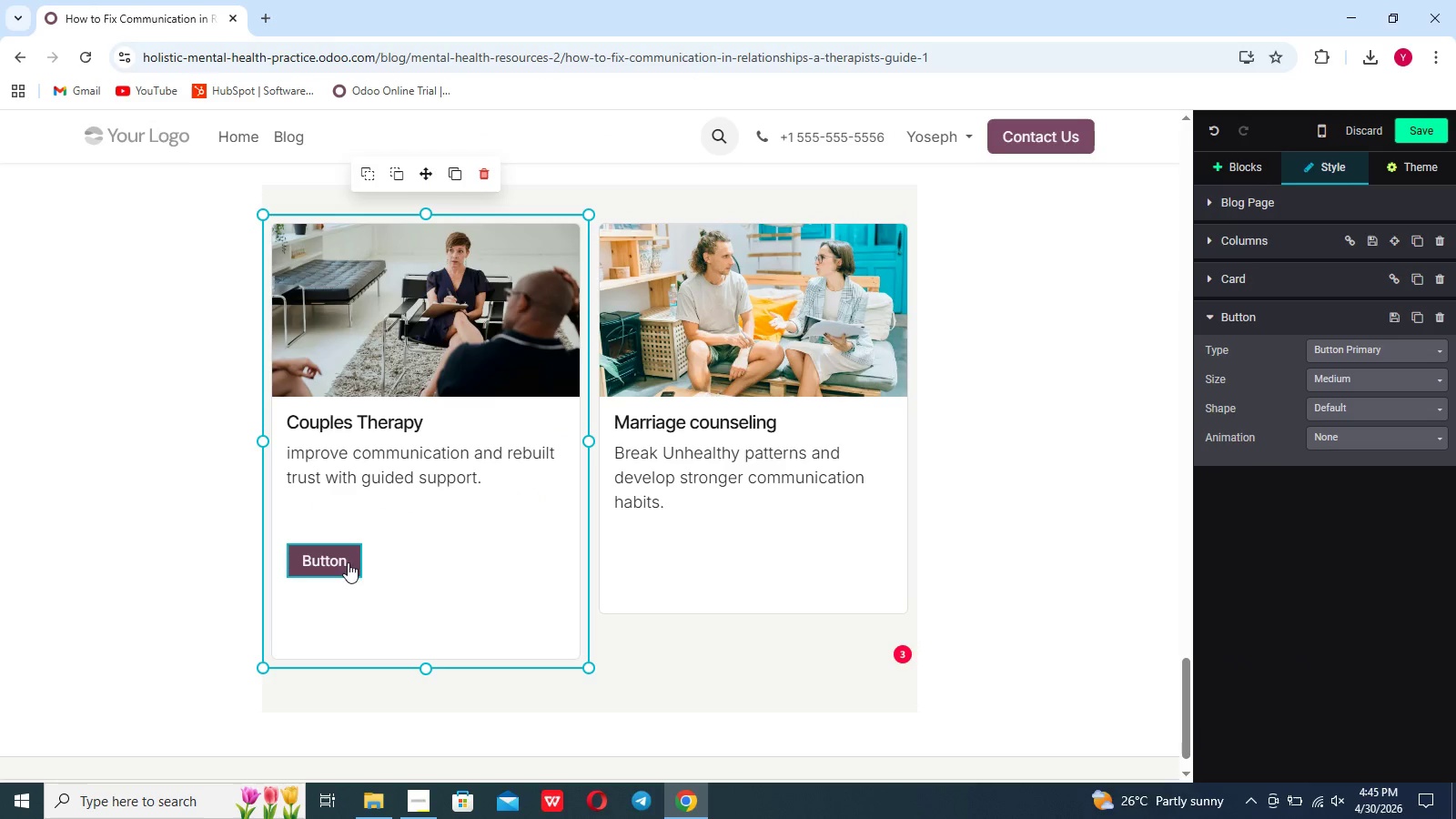 
left_click([335, 562])
 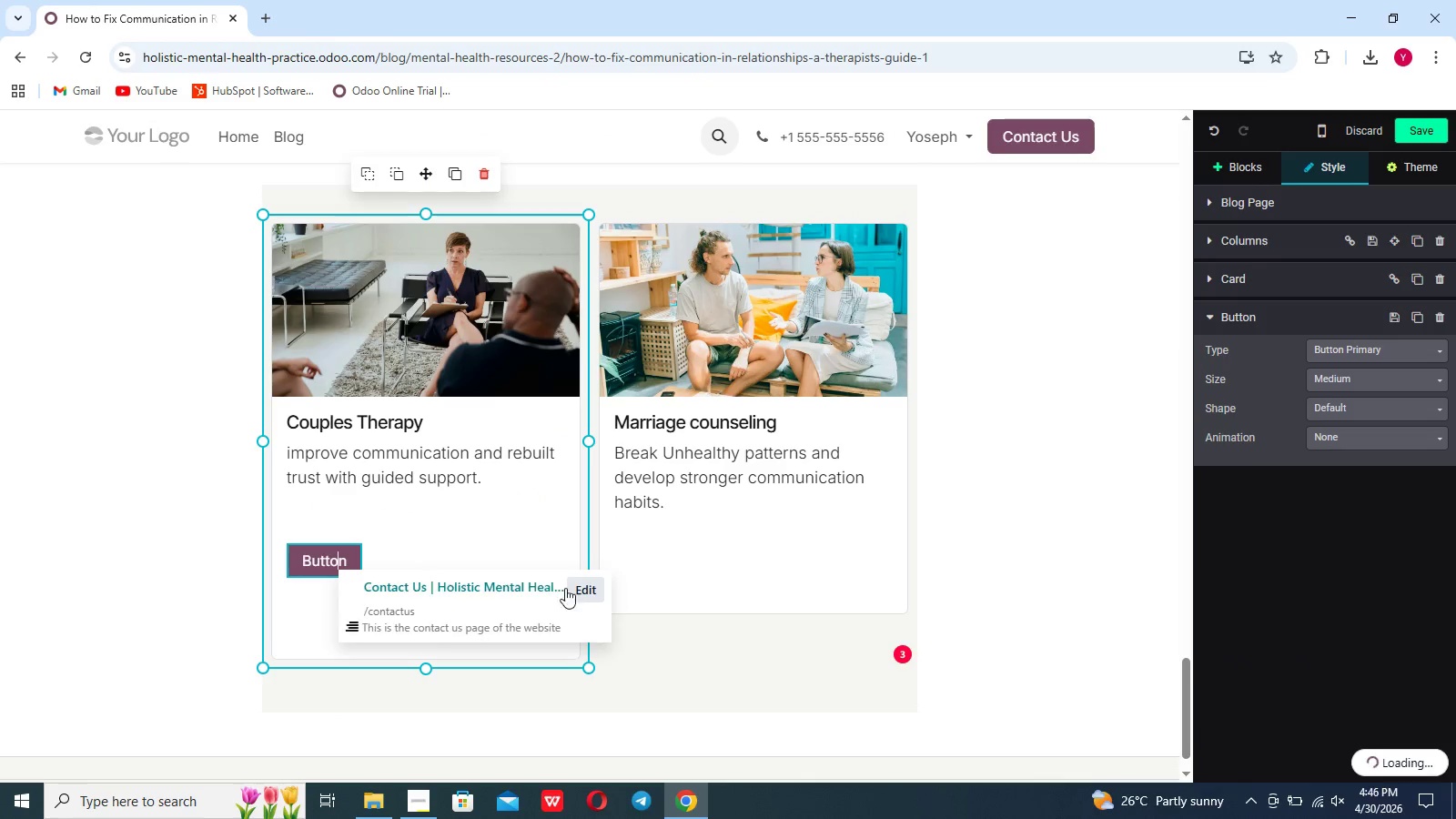 
left_click([581, 587])
 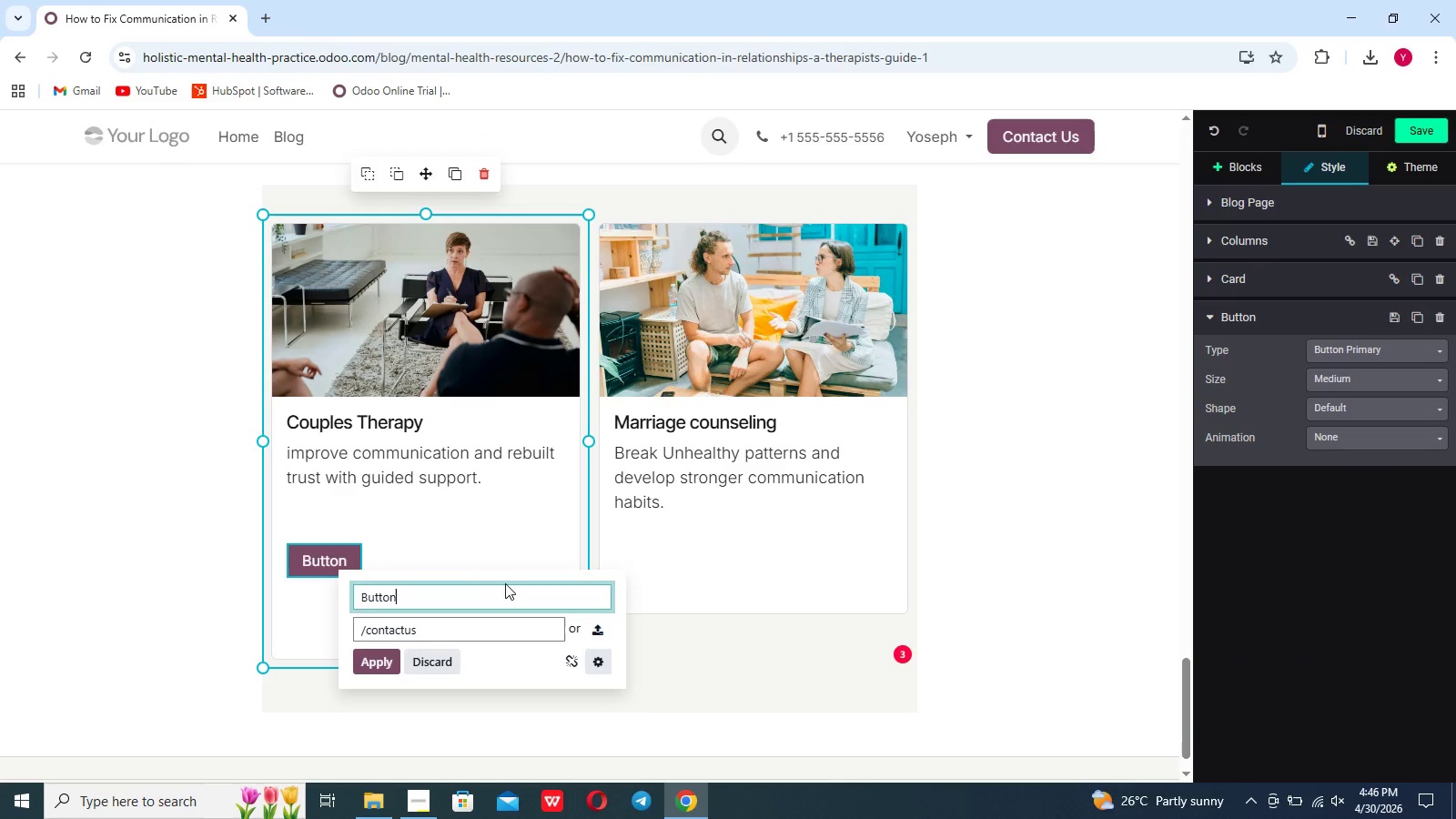 
hold_key(key=Backspace, duration=0.81)
 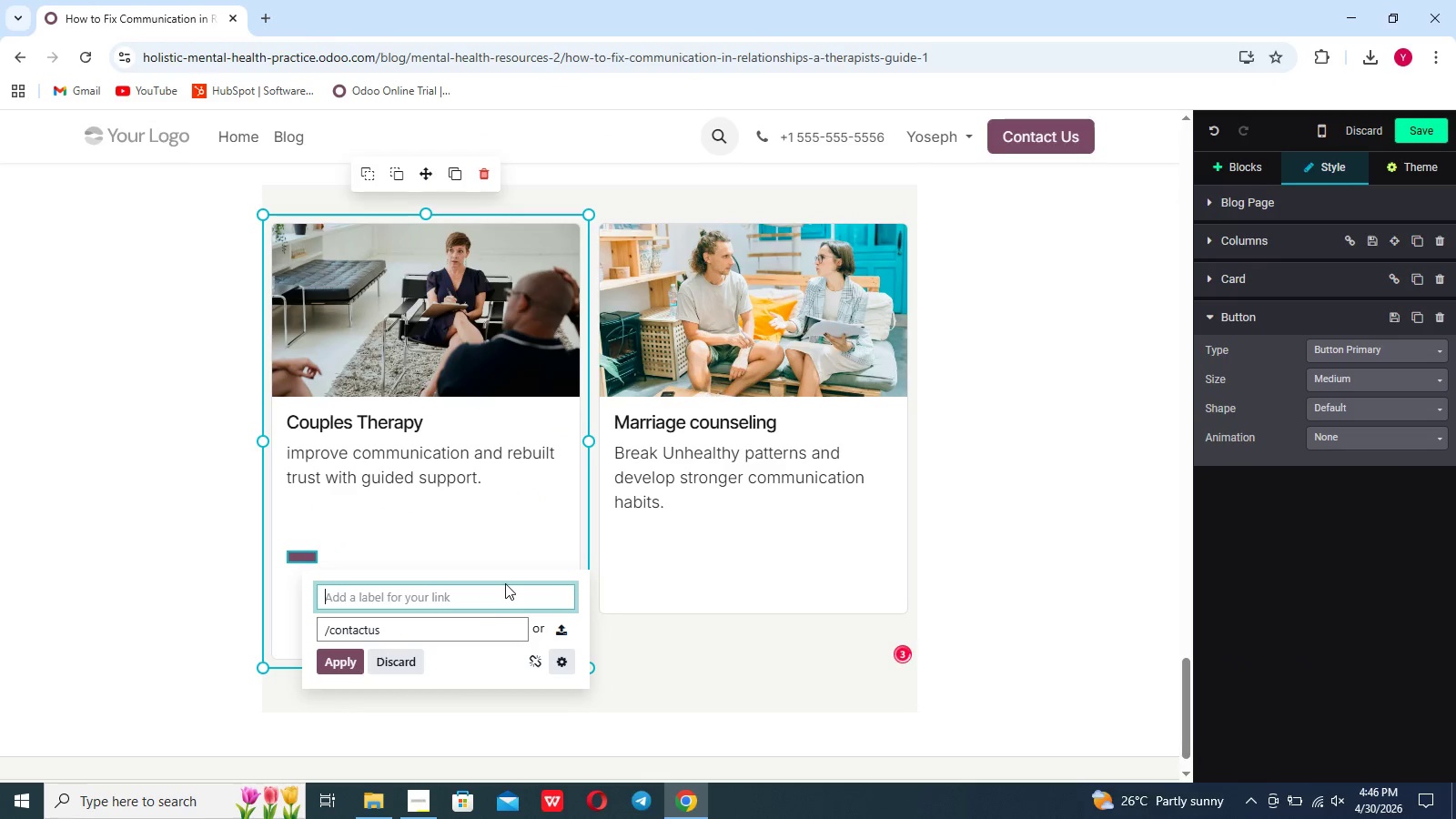 
type(Book )
 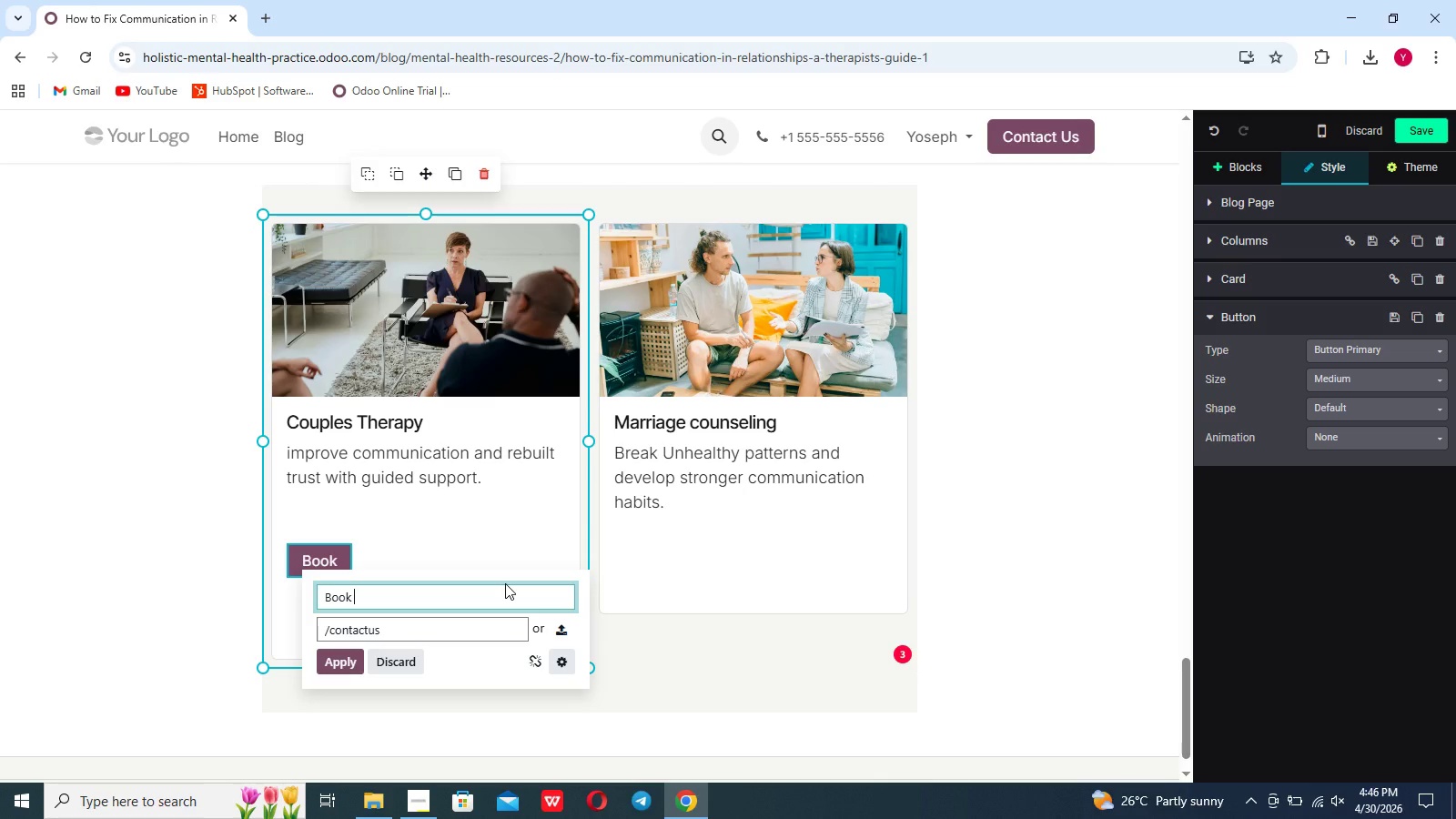 
type(Now)
 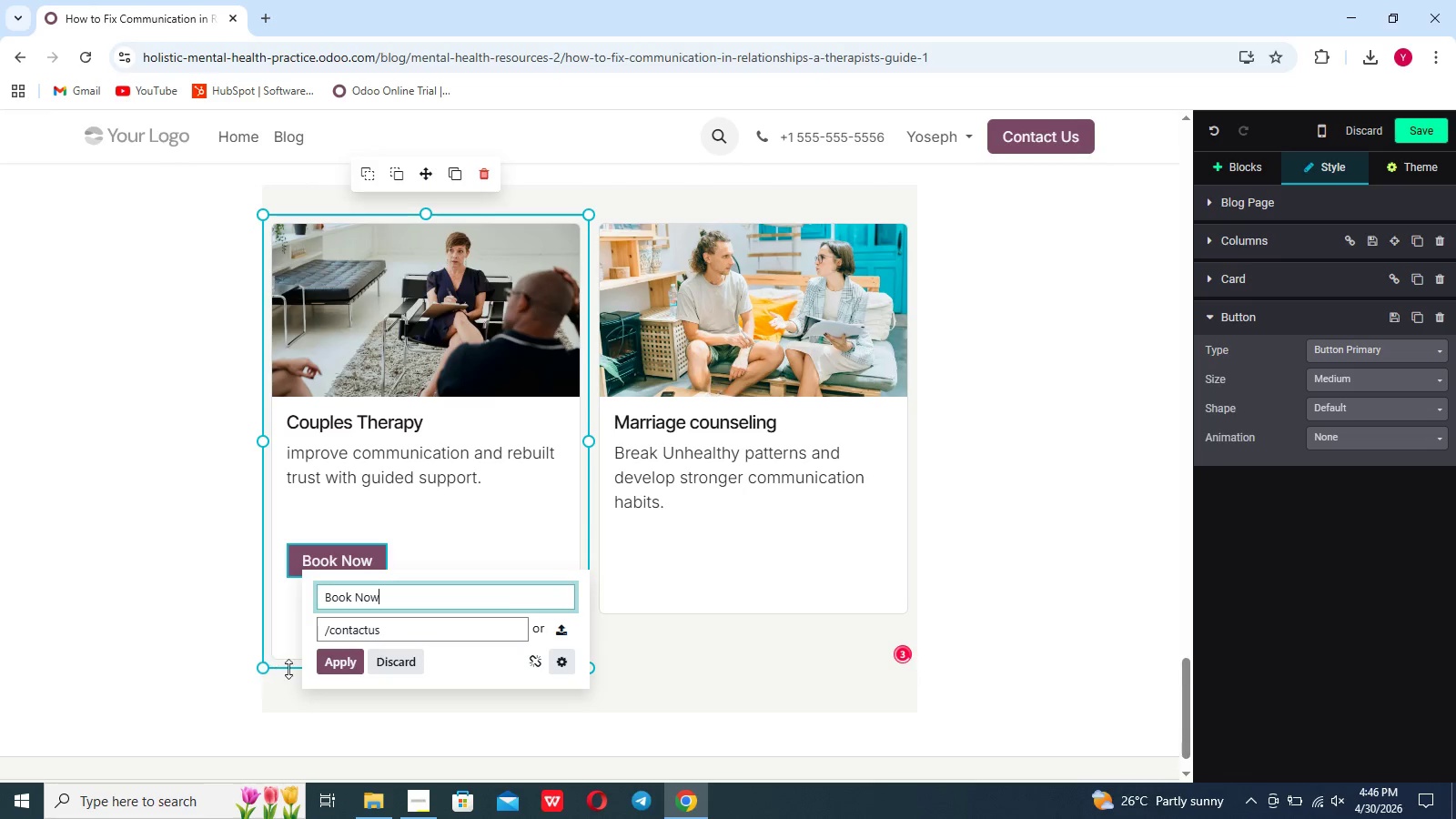 
left_click([334, 662])
 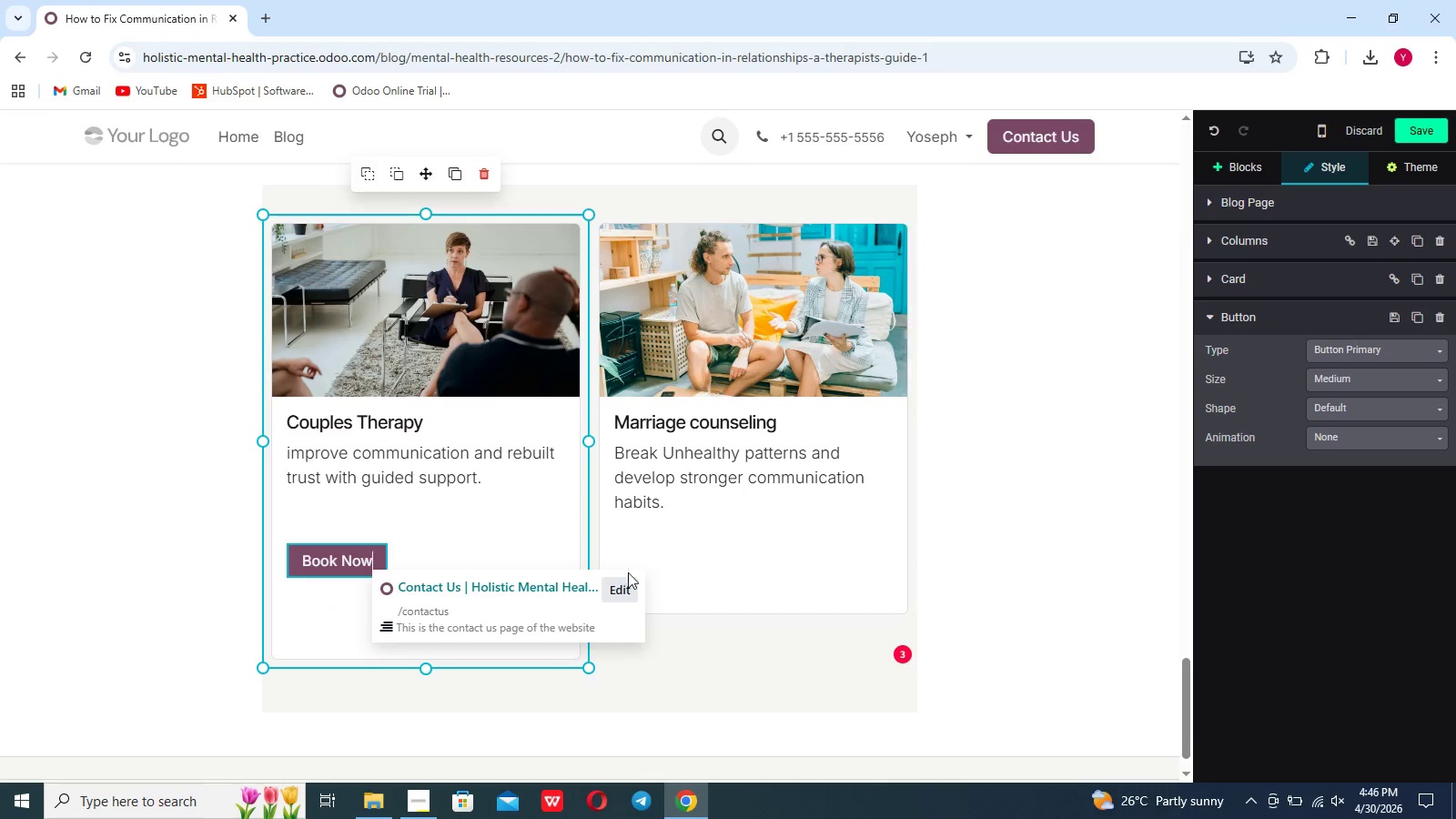 
left_click([729, 534])
 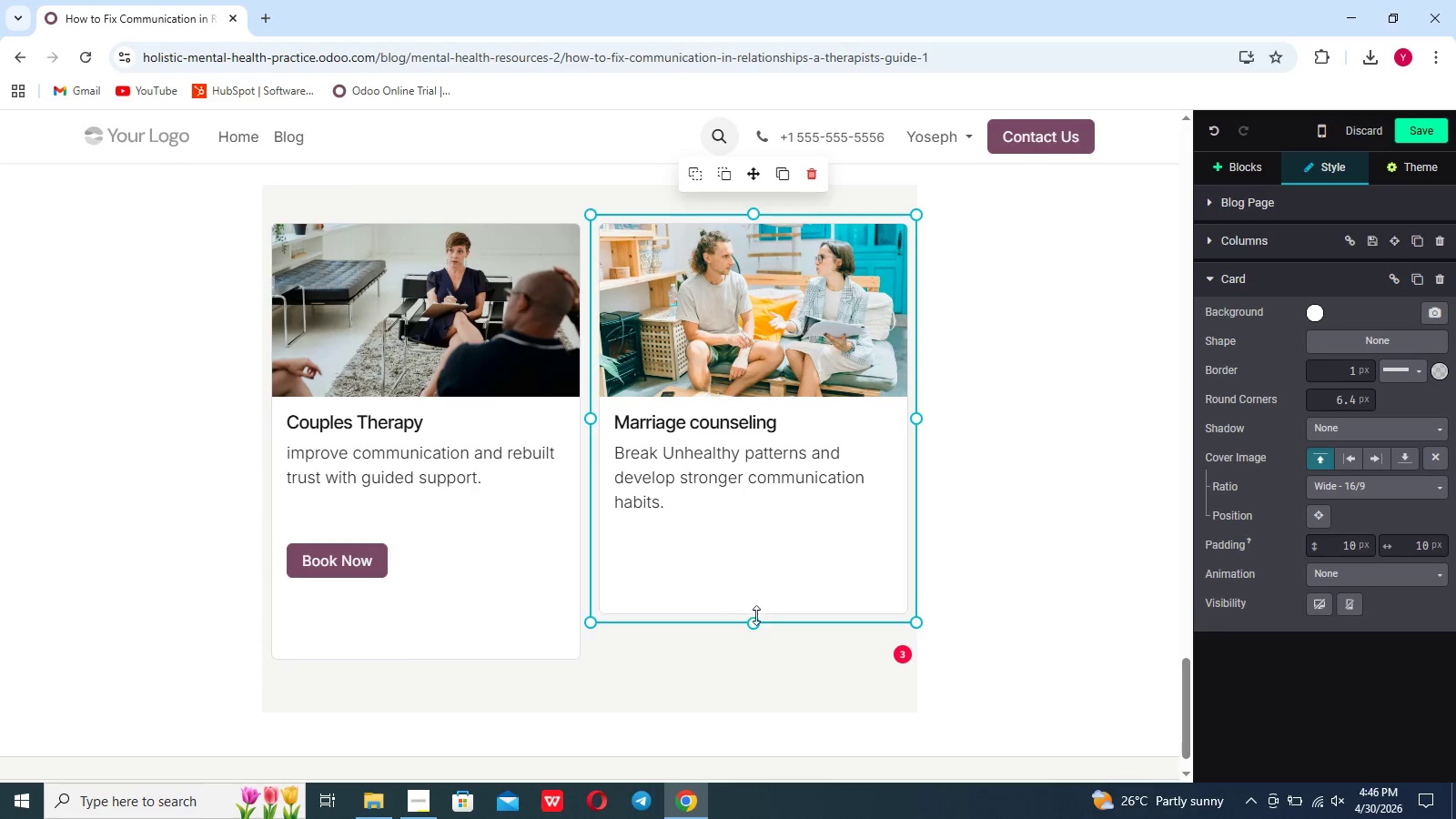 
left_click_drag(start_coordinate=[760, 619], to_coordinate=[757, 659])
 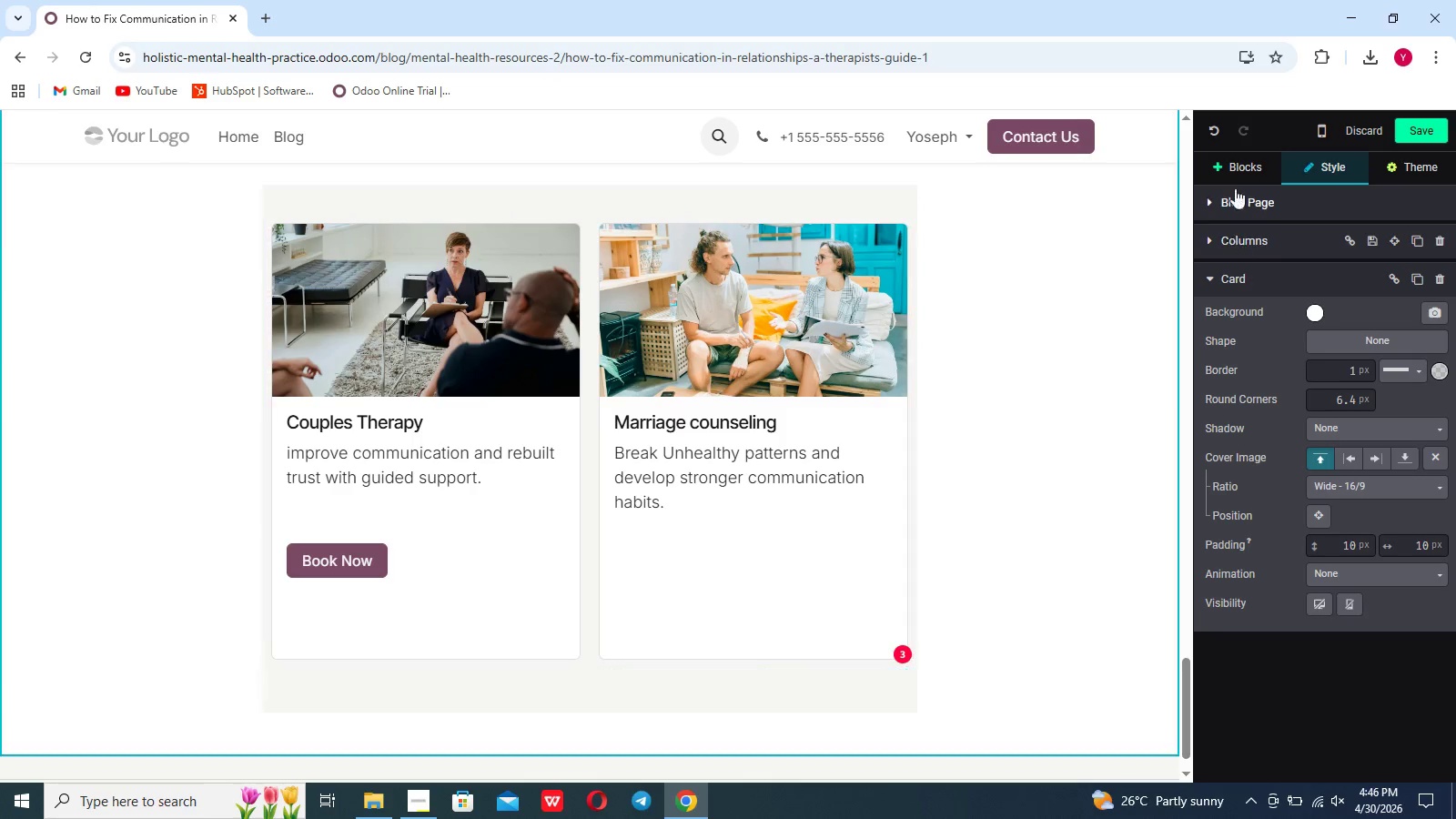 
left_click([1235, 178])
 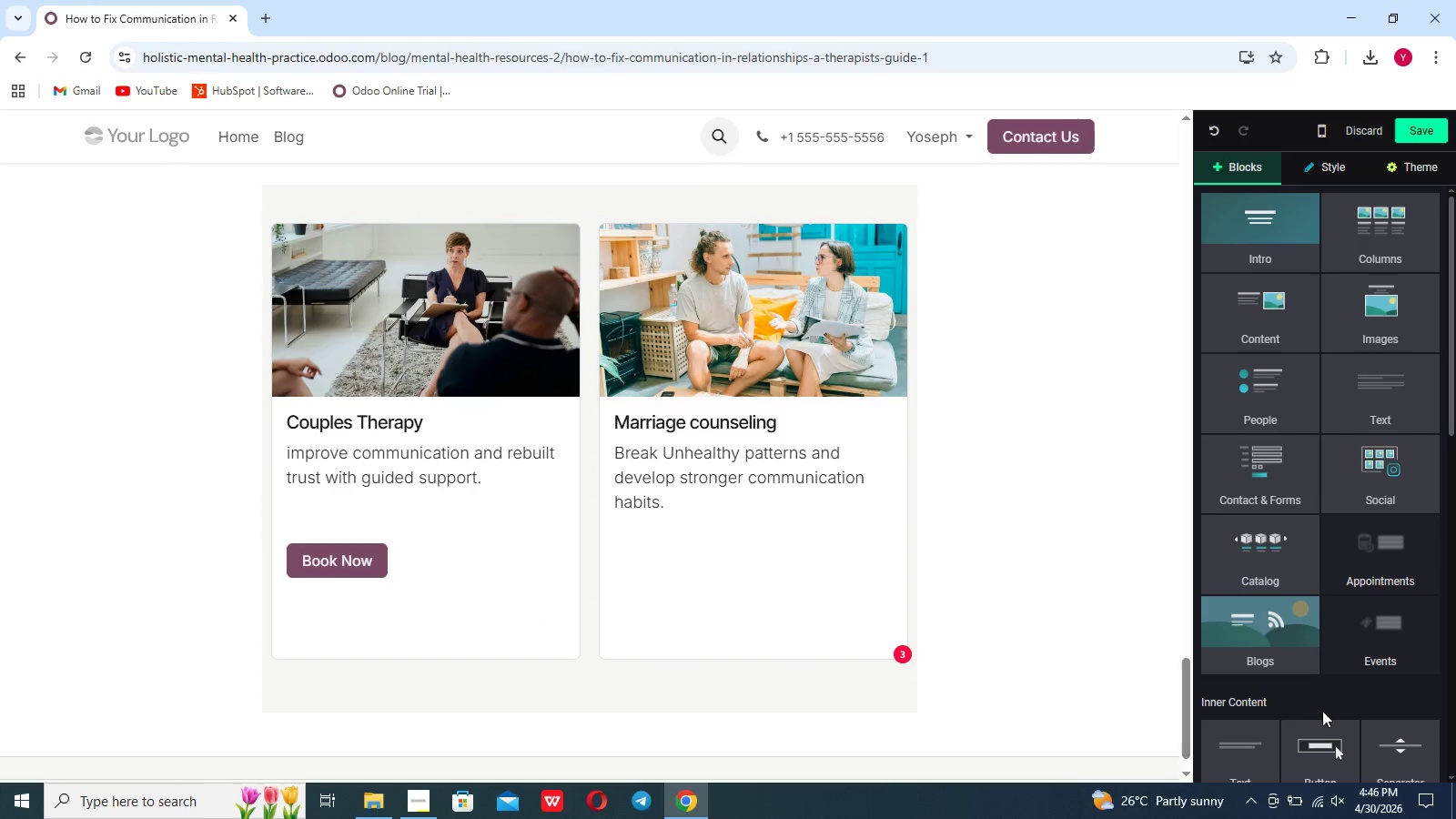 
left_click_drag(start_coordinate=[1322, 757], to_coordinate=[680, 548])
 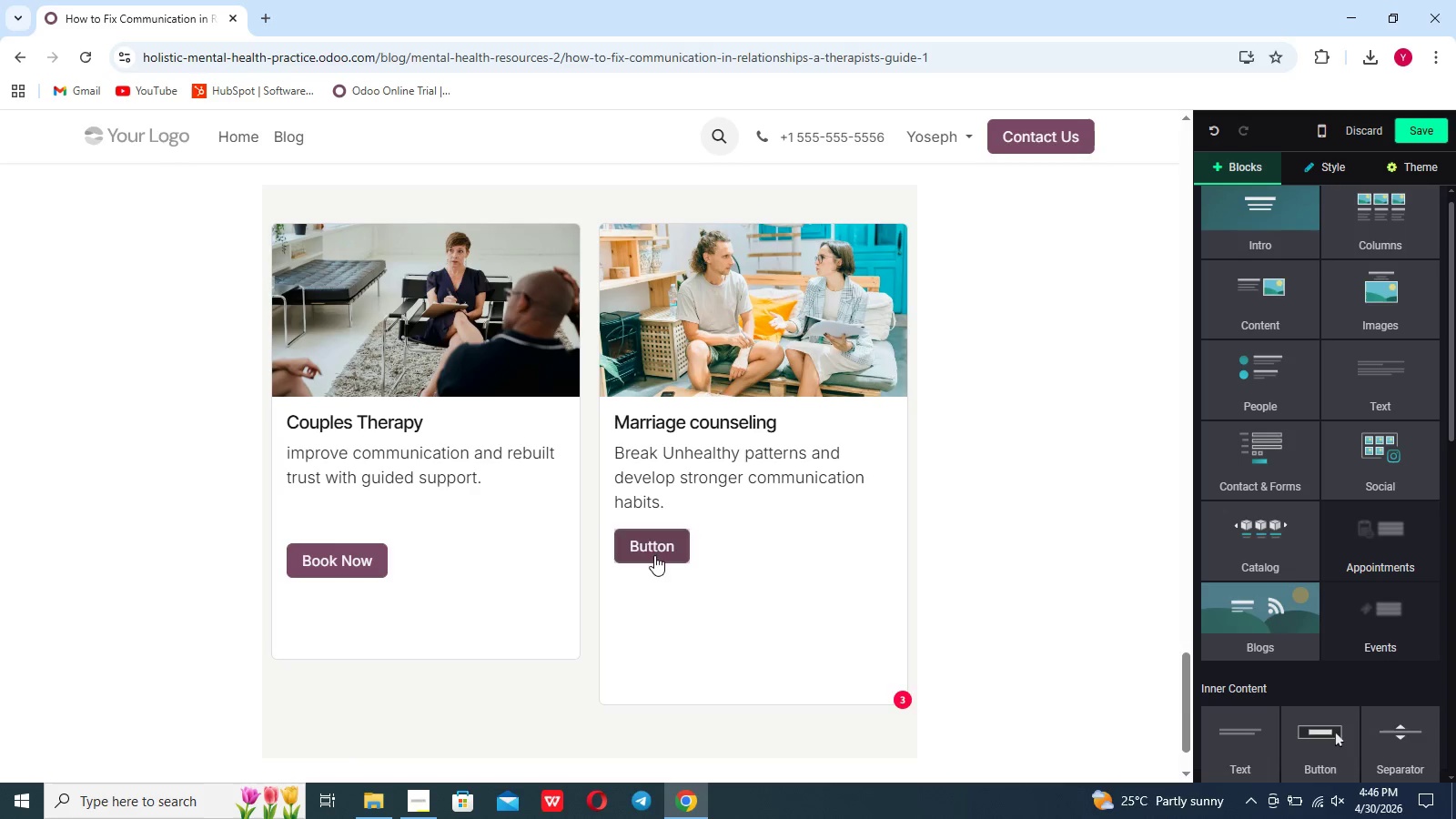 
left_click([709, 699])
 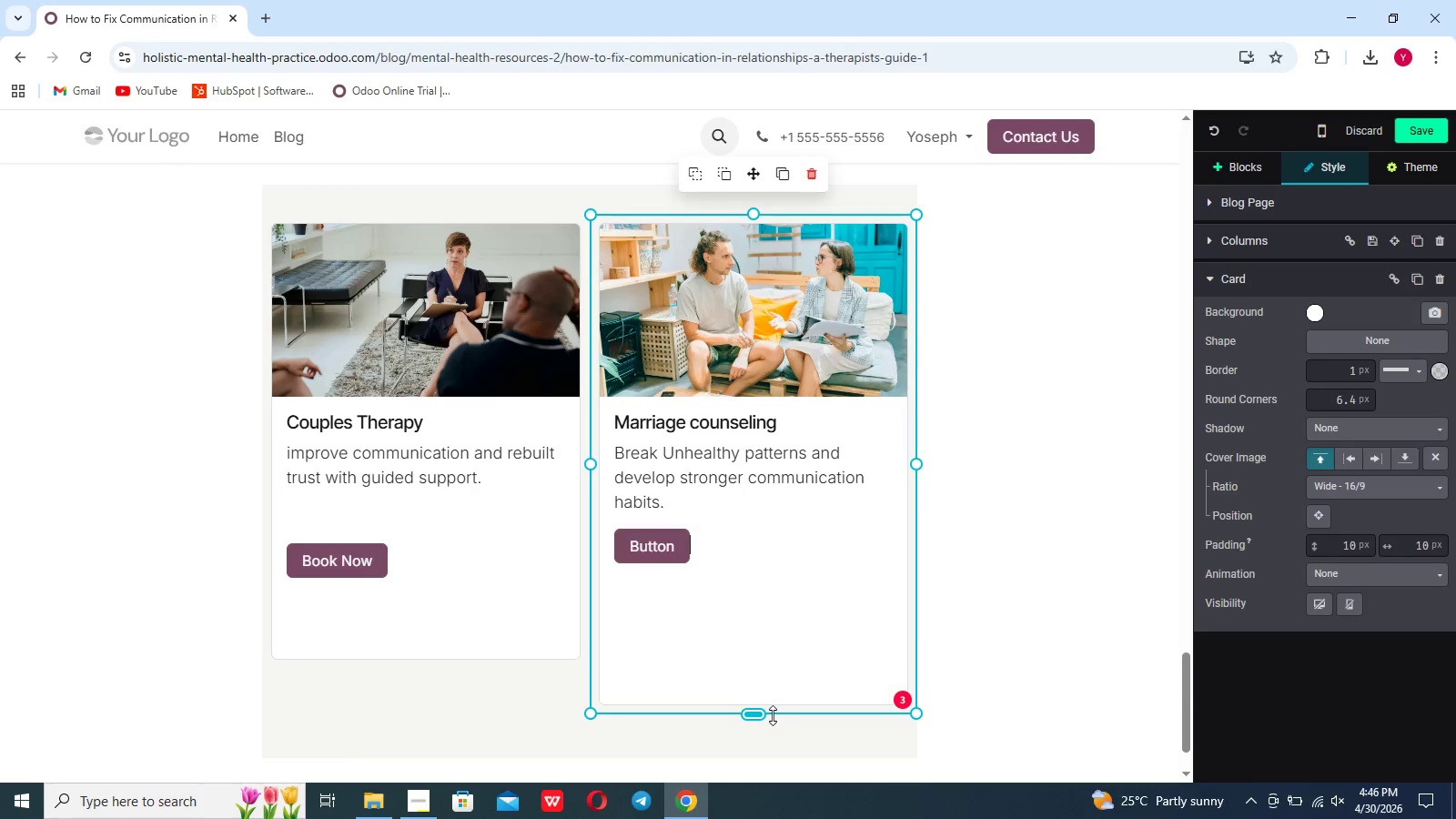 
left_click_drag(start_coordinate=[752, 712], to_coordinate=[753, 676])
 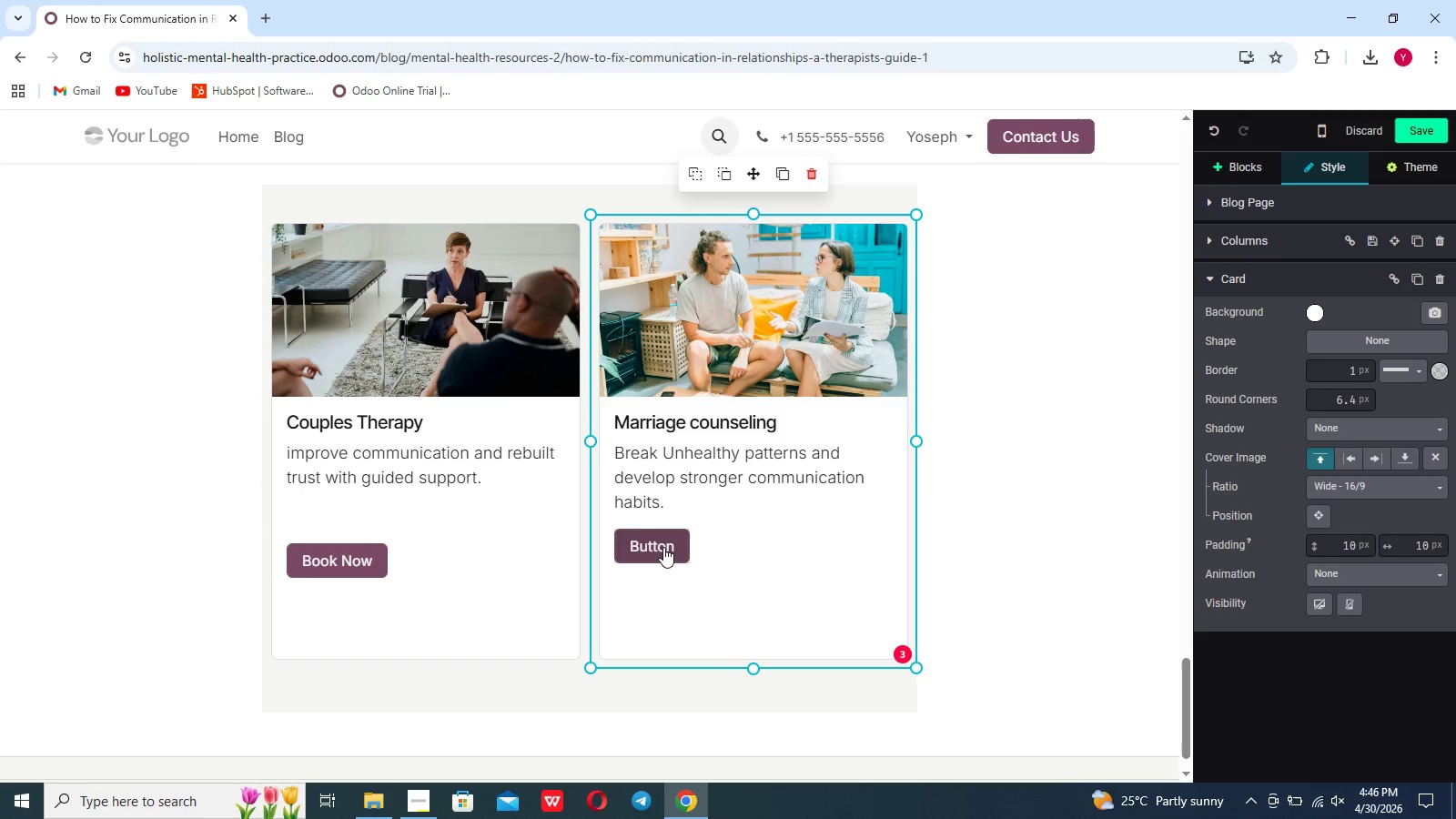 
left_click([662, 546])
 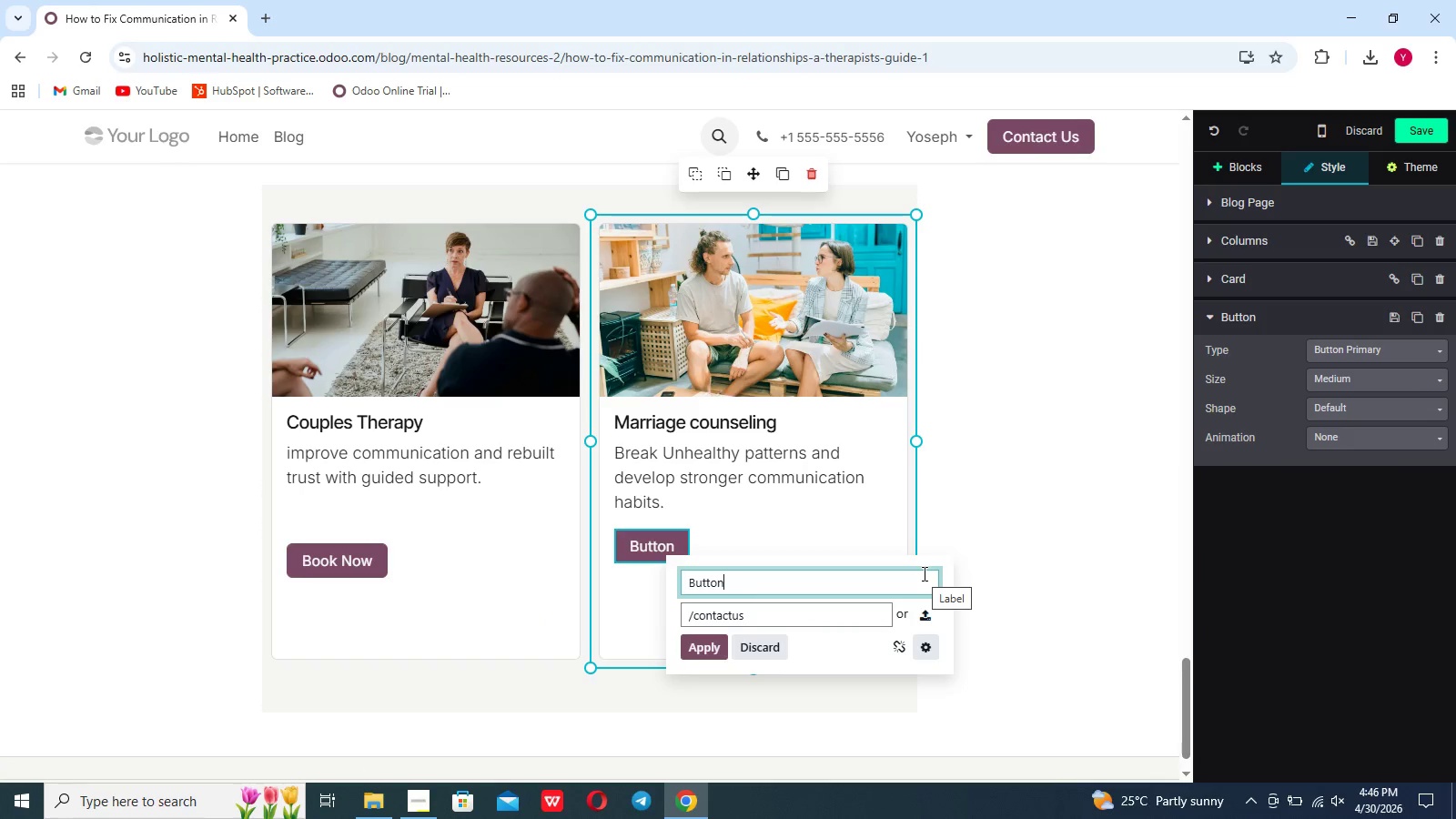 
wait(5.42)
 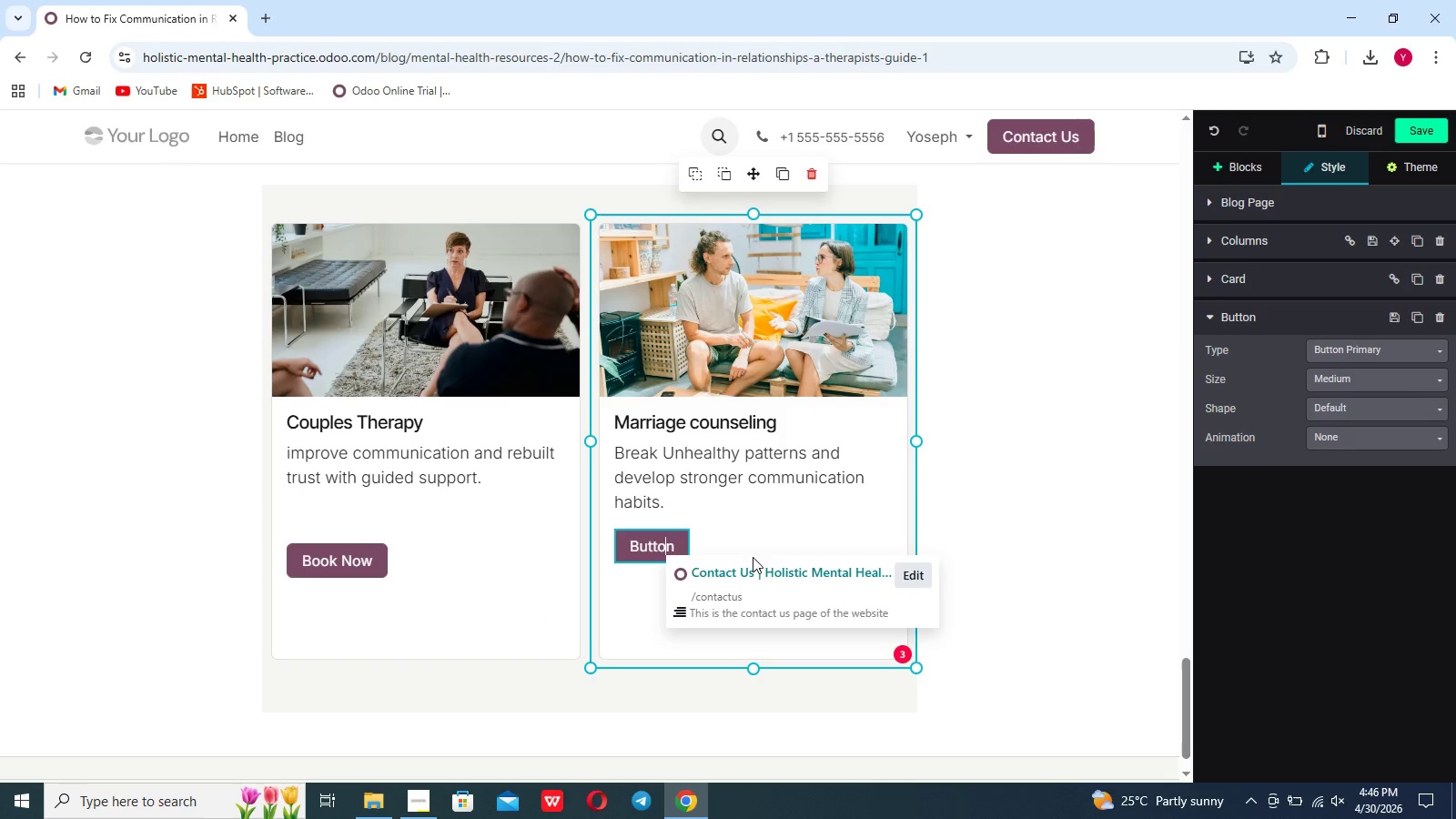 
hold_key(key=Backspace, duration=1.05)
 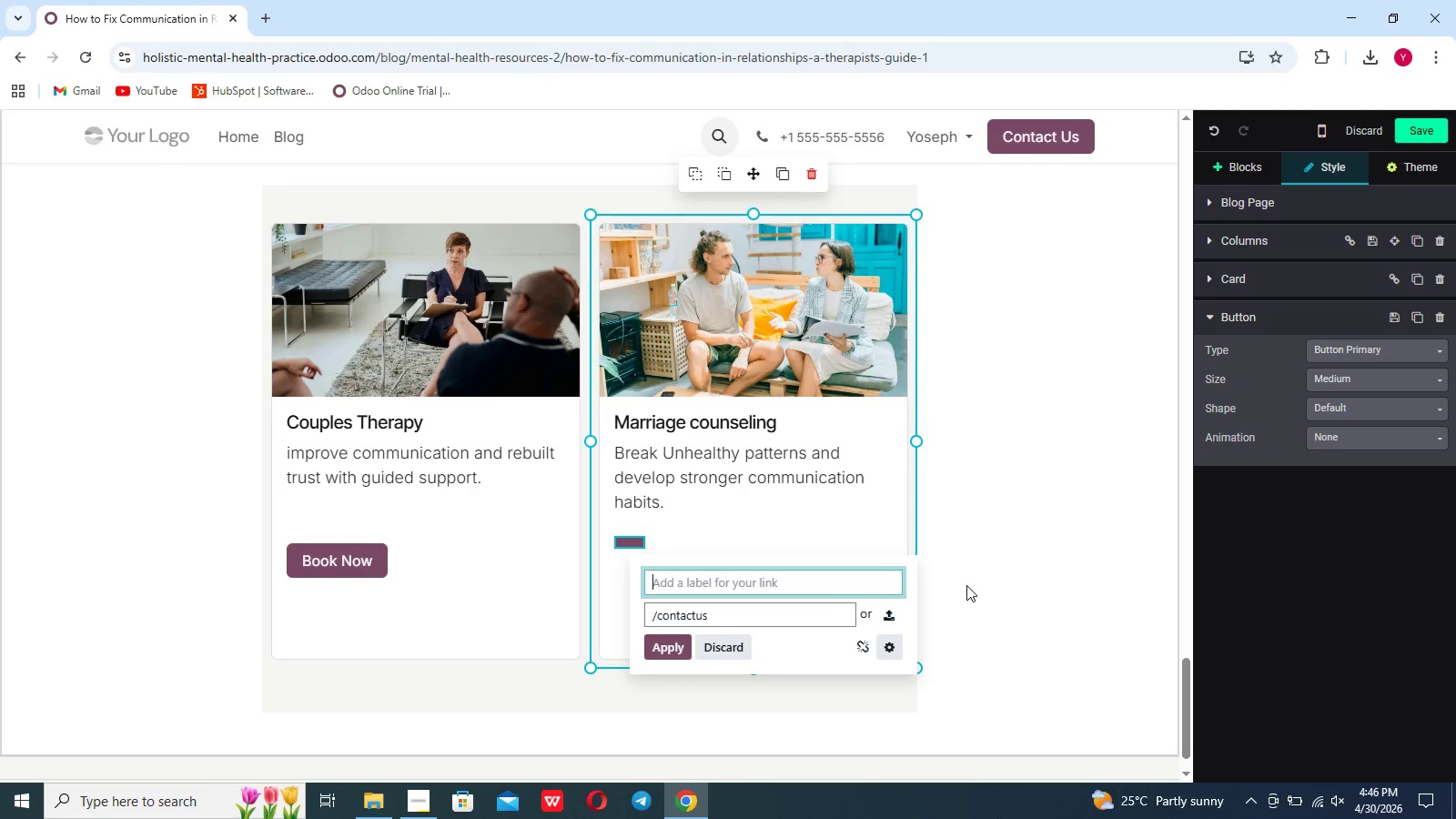 
type(Schedule Session)
 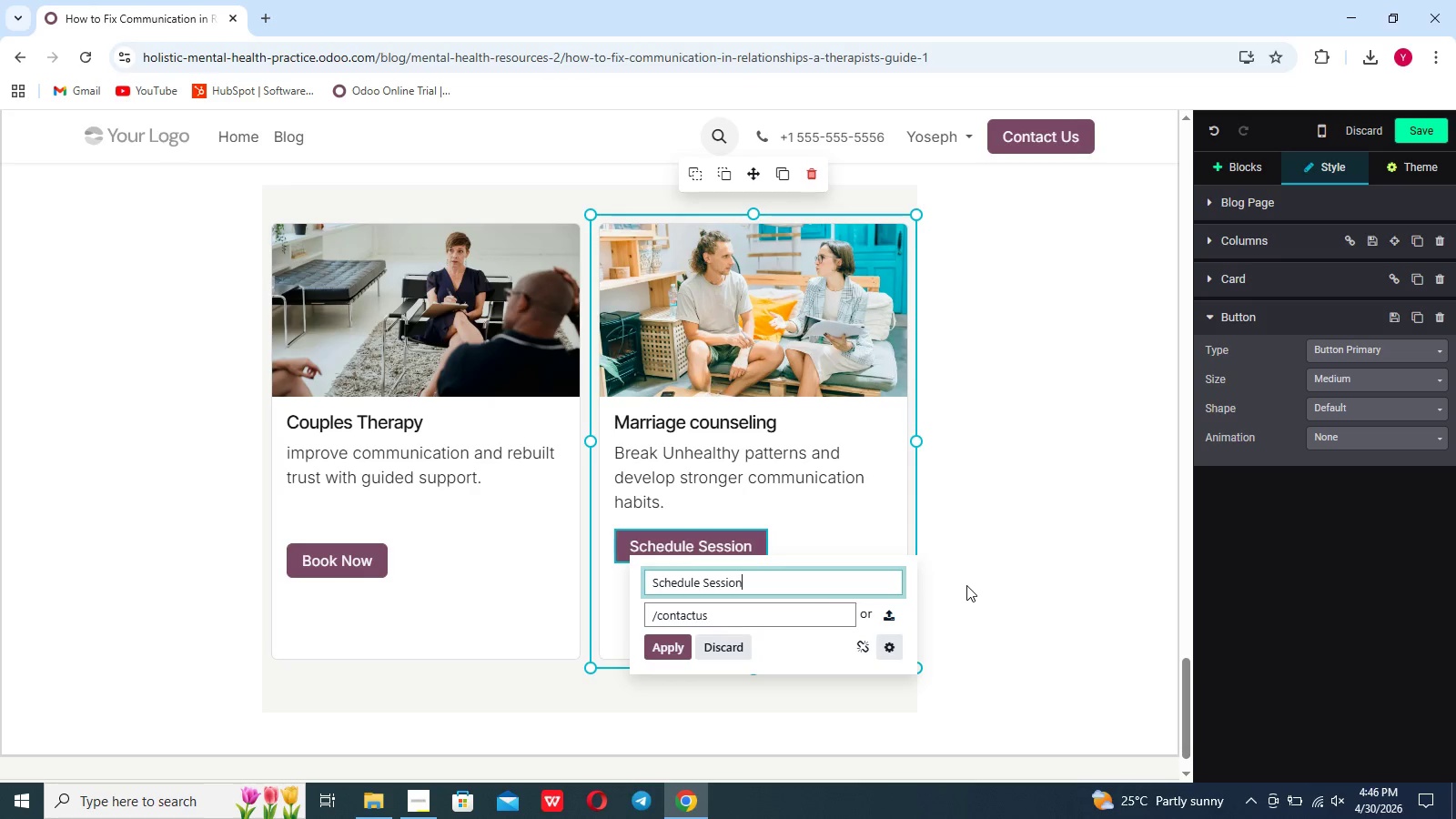 
left_click([654, 642])
 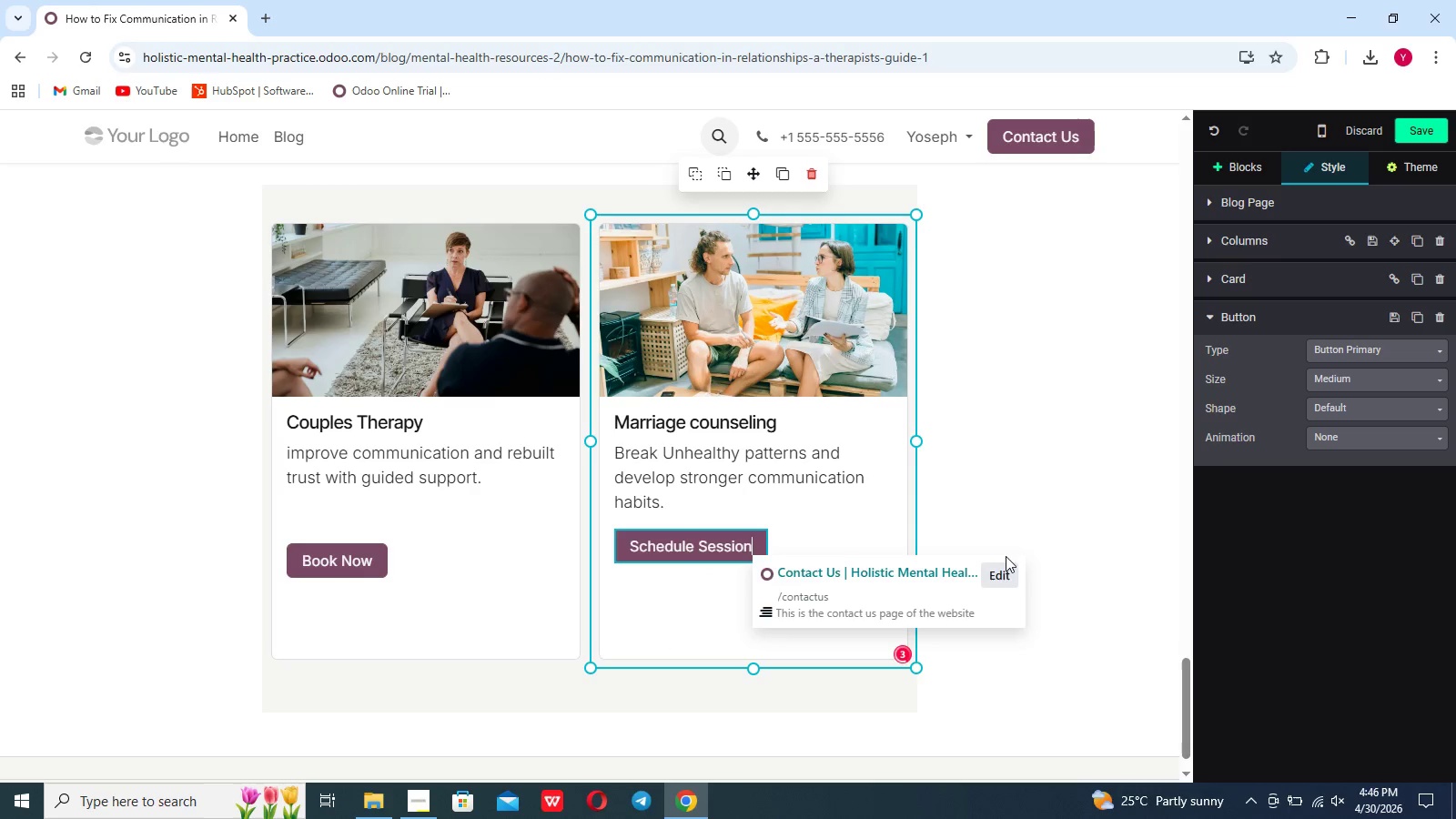 
left_click([1044, 508])
 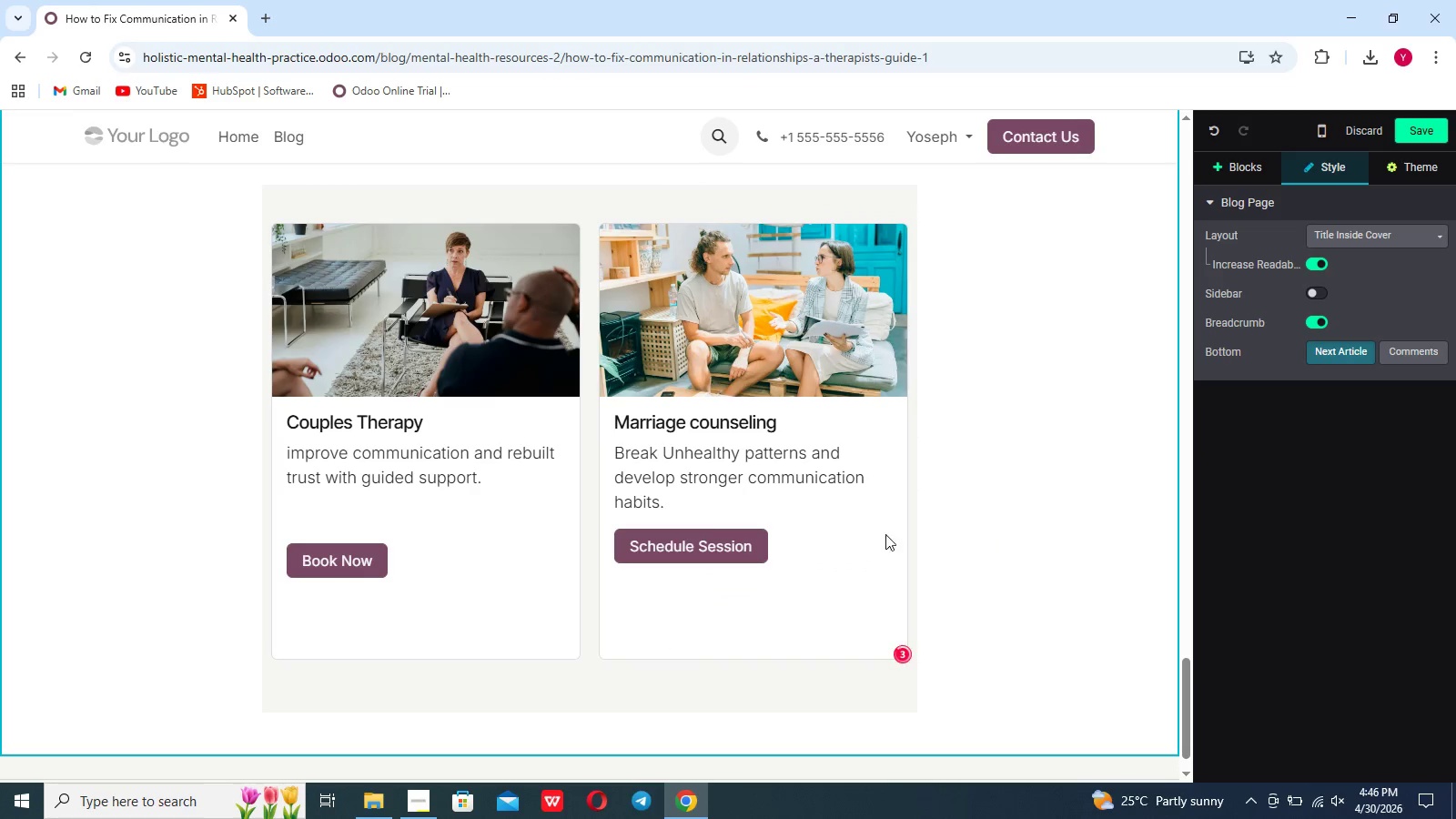 
left_click([678, 510])
 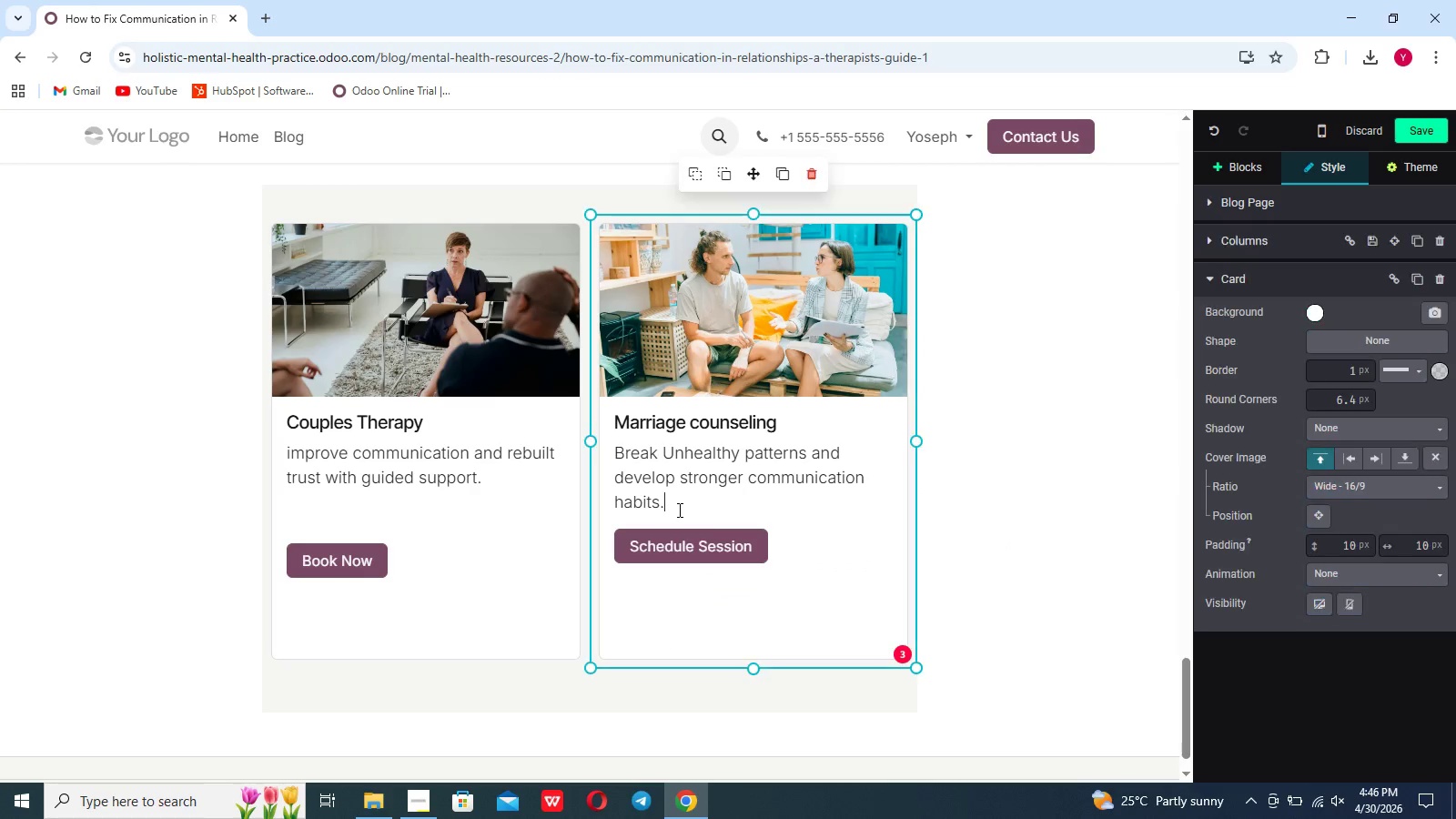 
key(Enter)
 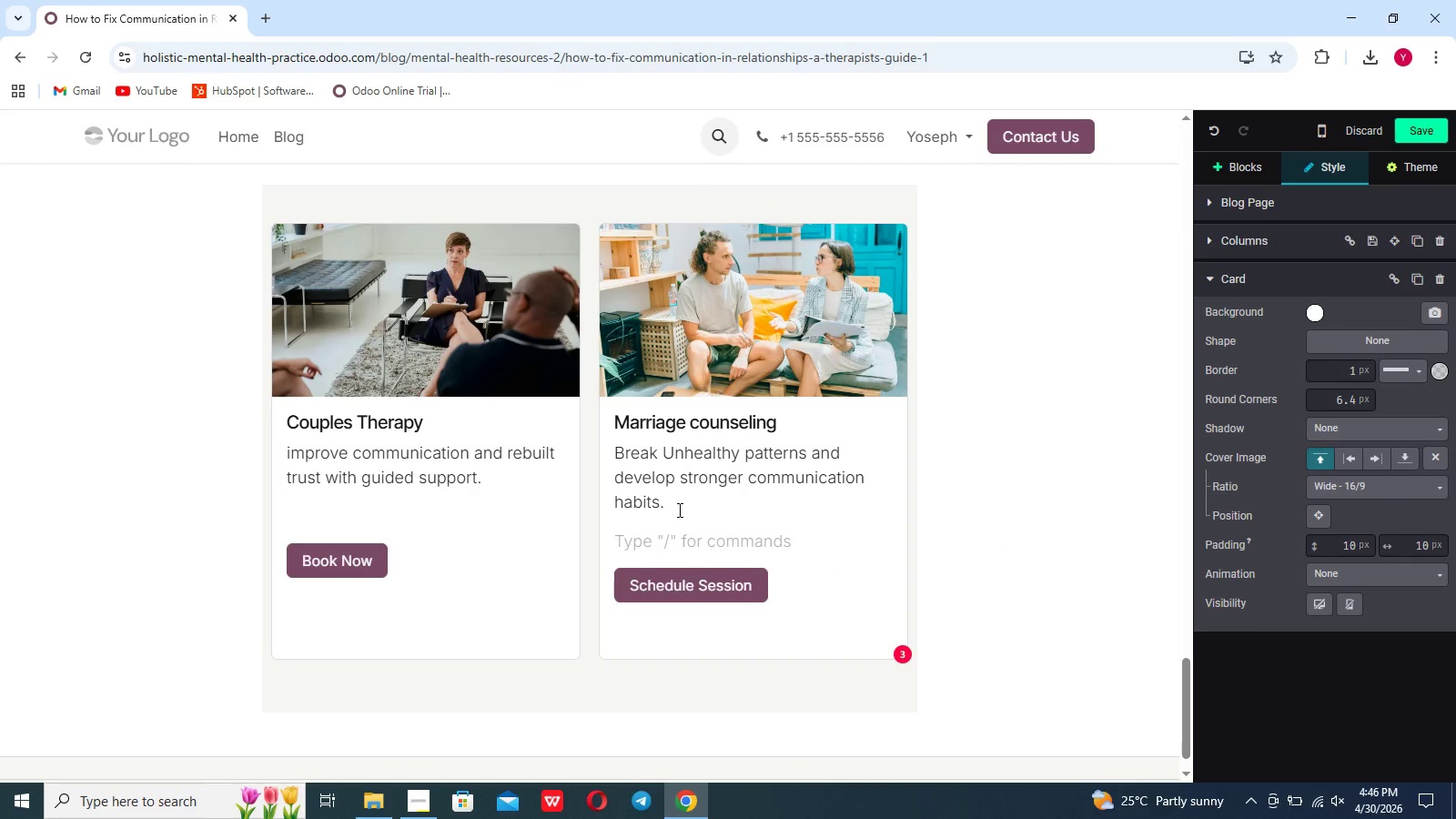 
key(Backspace)
 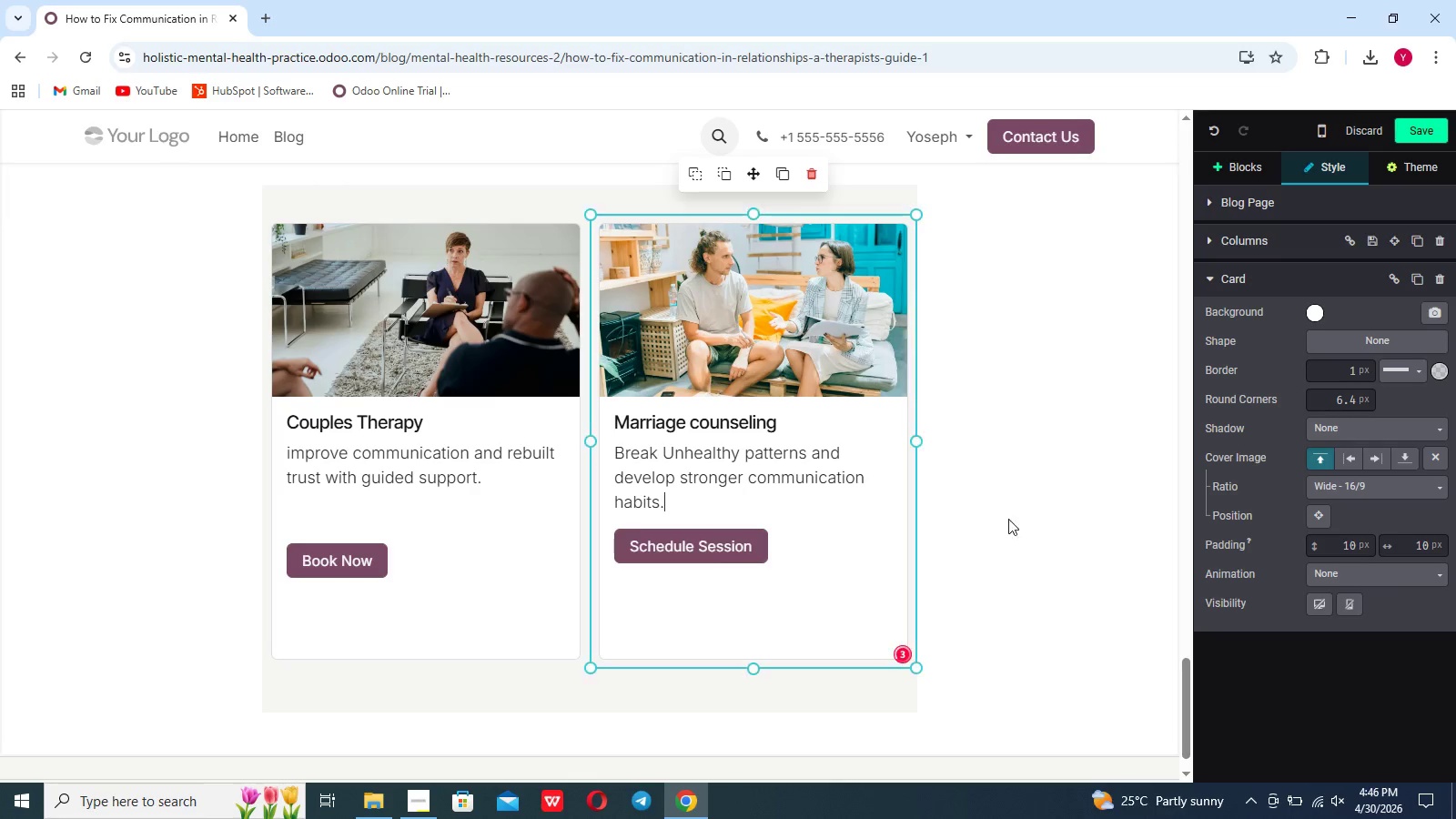 
left_click([1015, 521])
 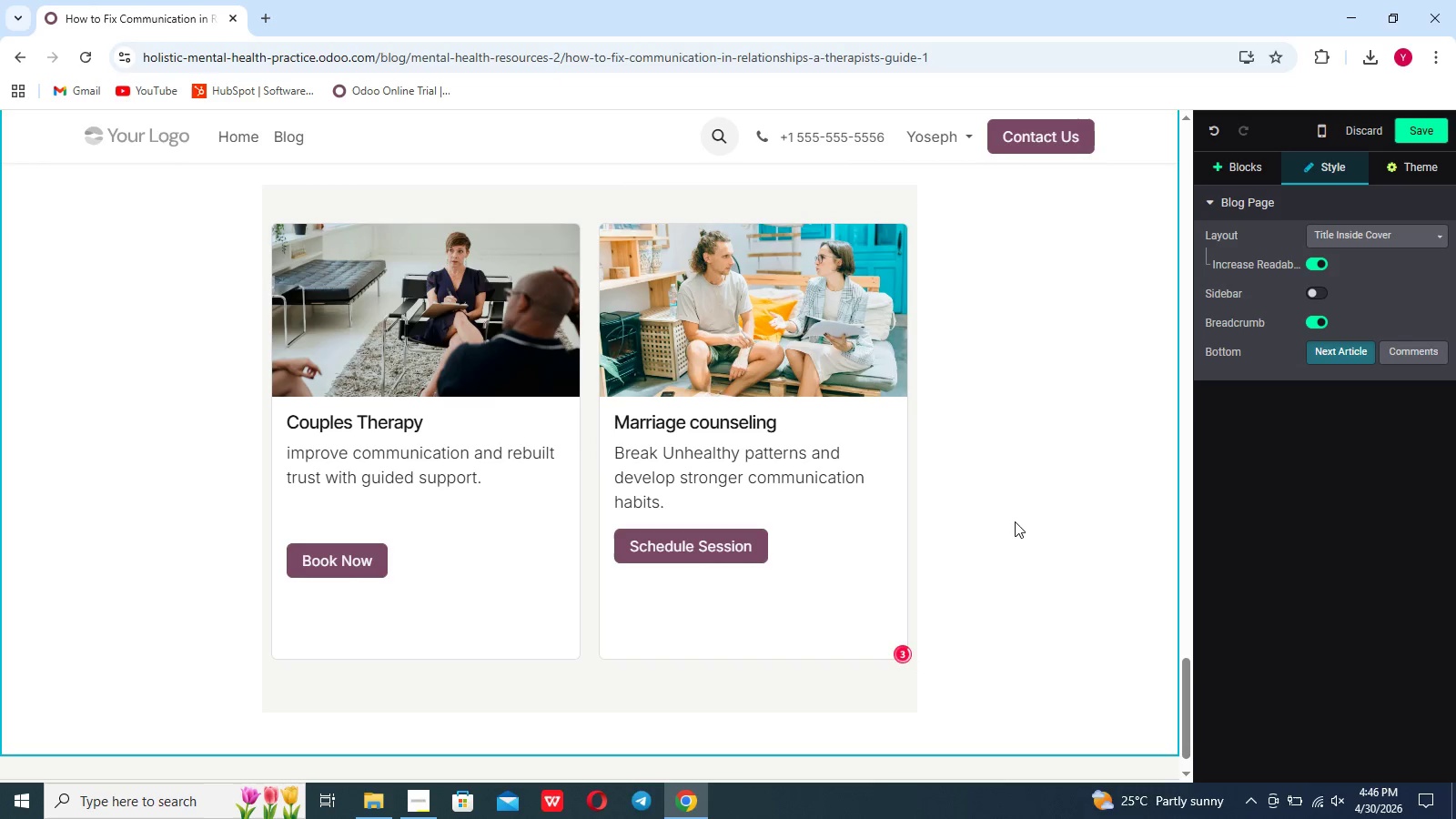 
scroll: coordinate [1015, 521], scroll_direction: down, amount: 9.0
 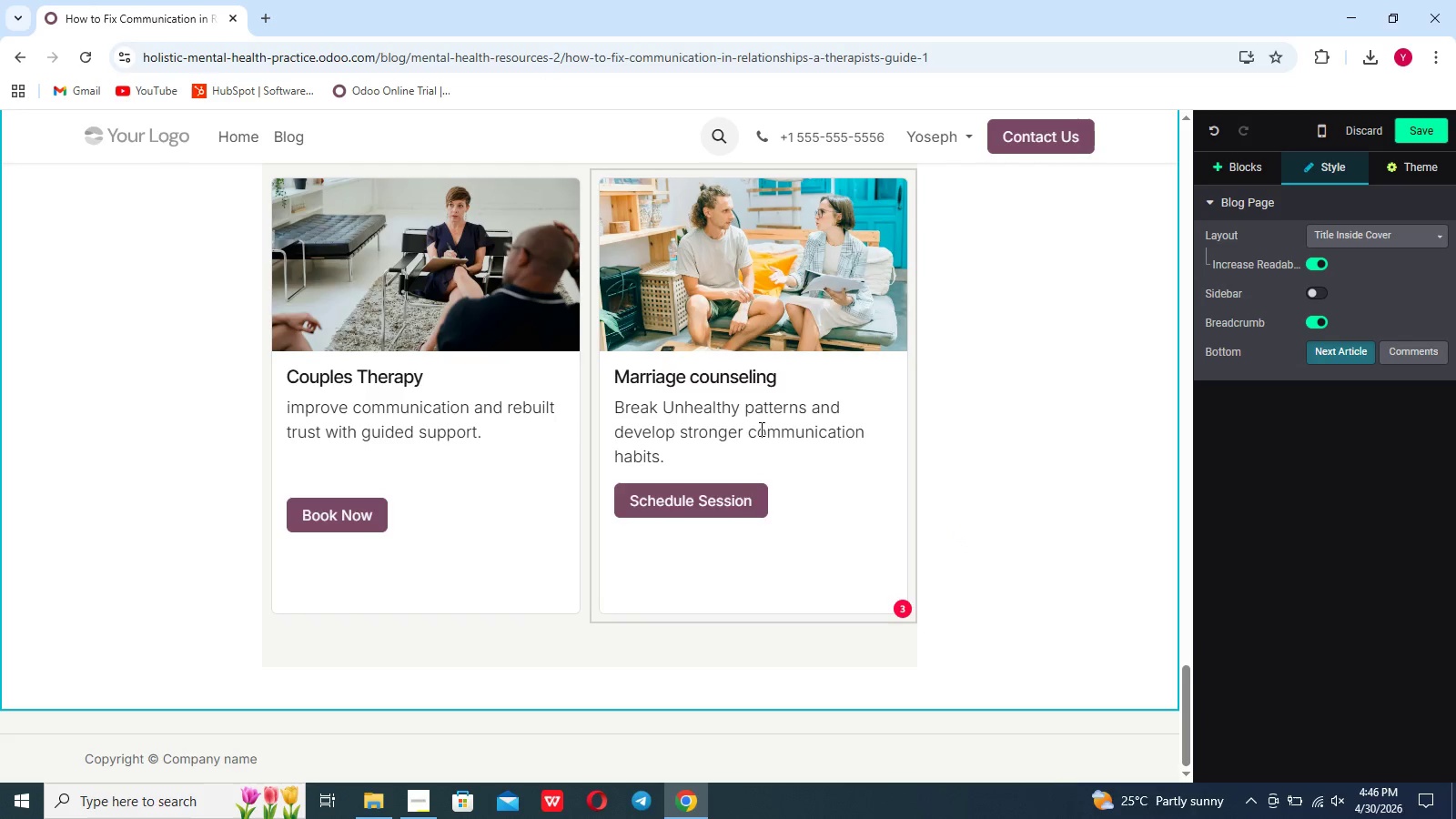 
left_click([728, 459])
 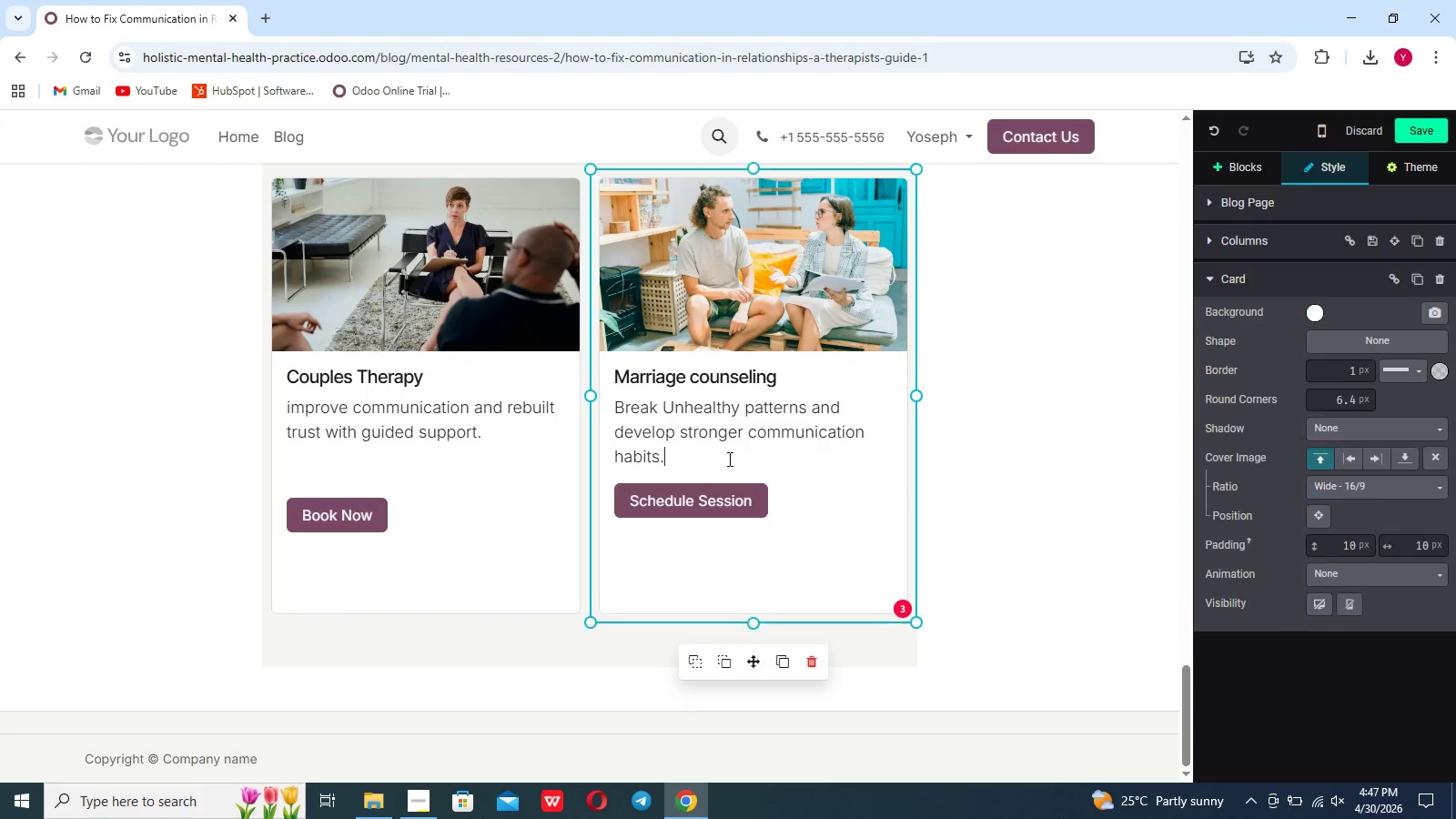 
key(Enter)
 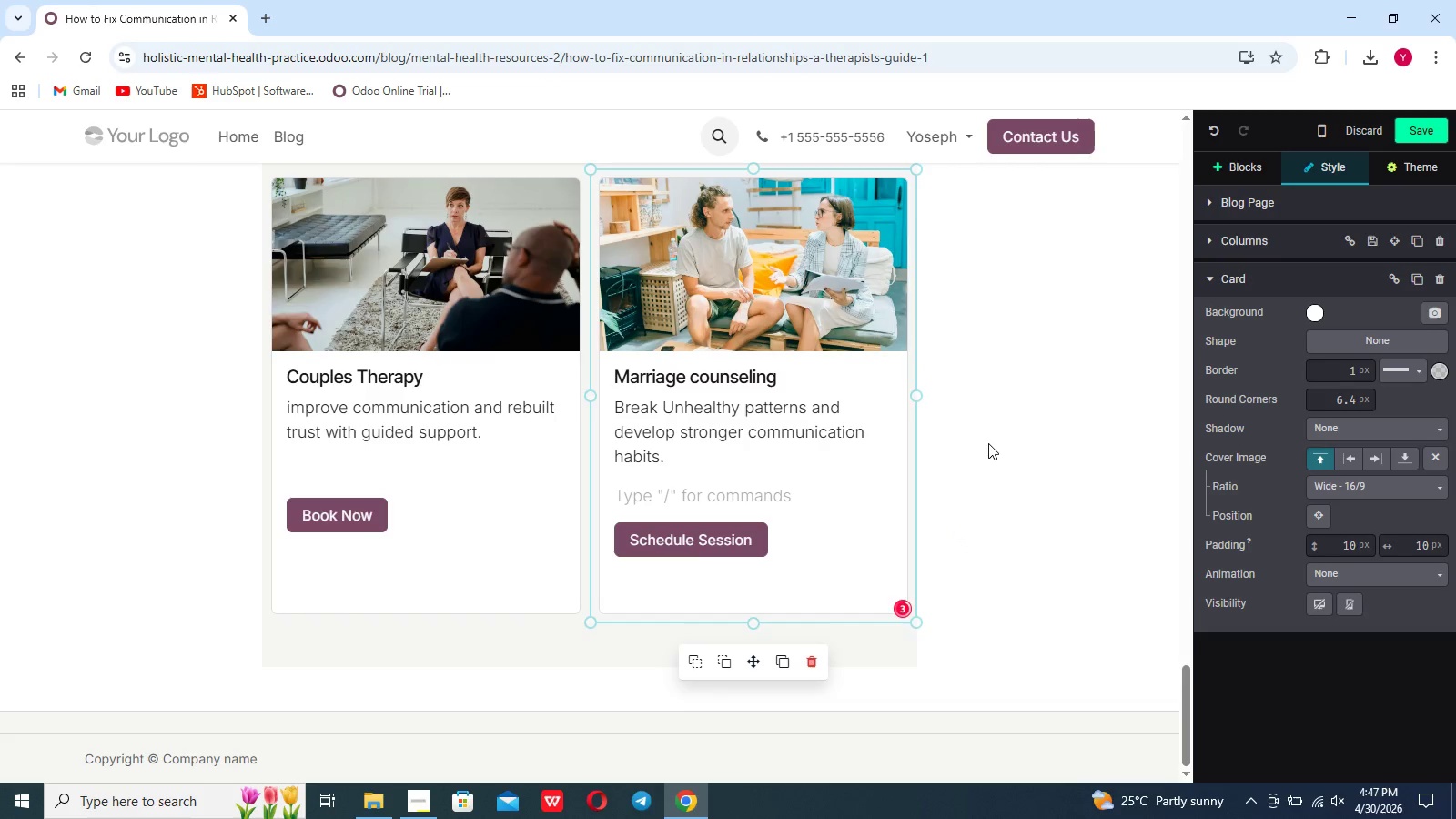 
left_click([1016, 443])
 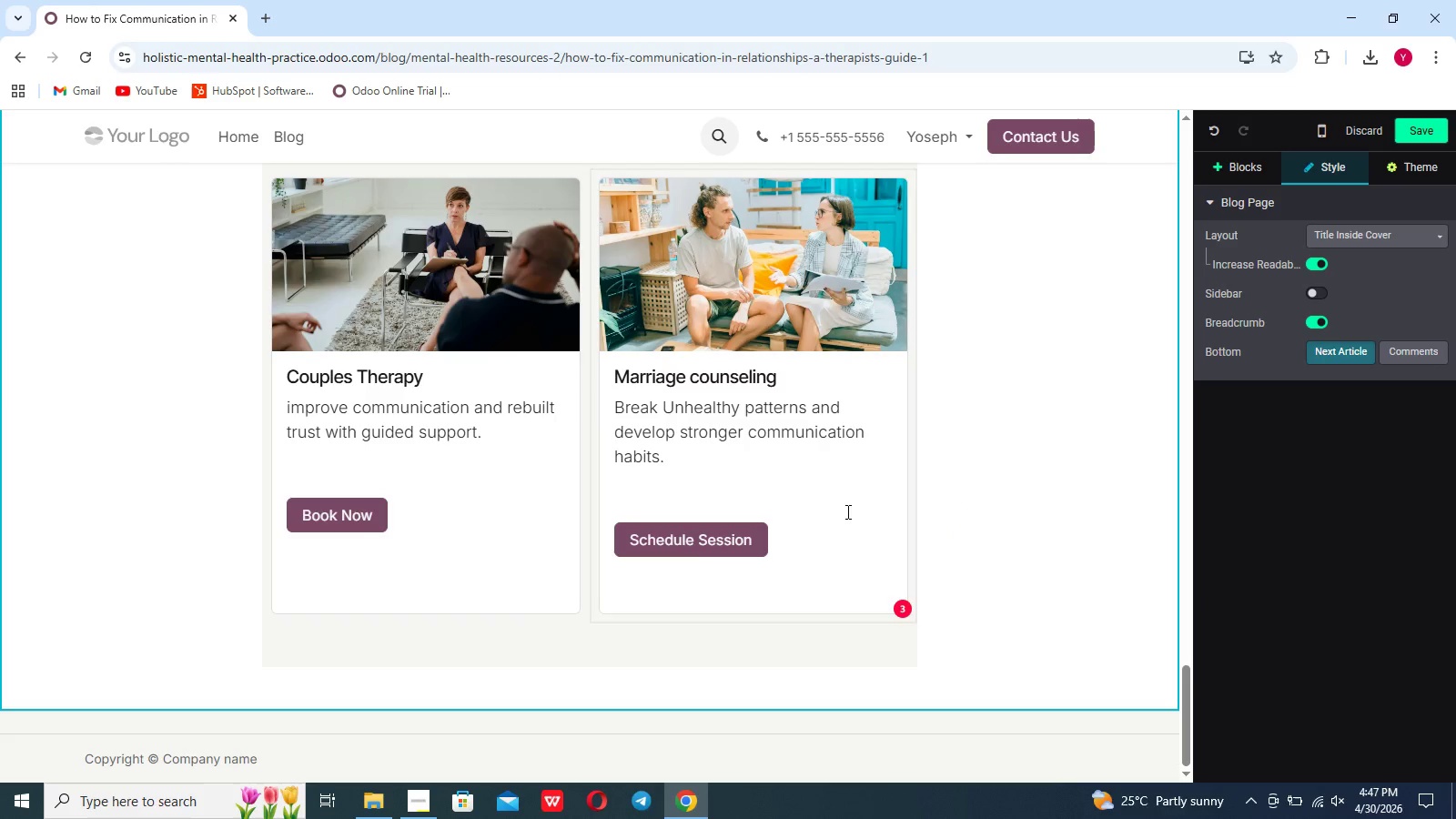 
left_click([1255, 167])
 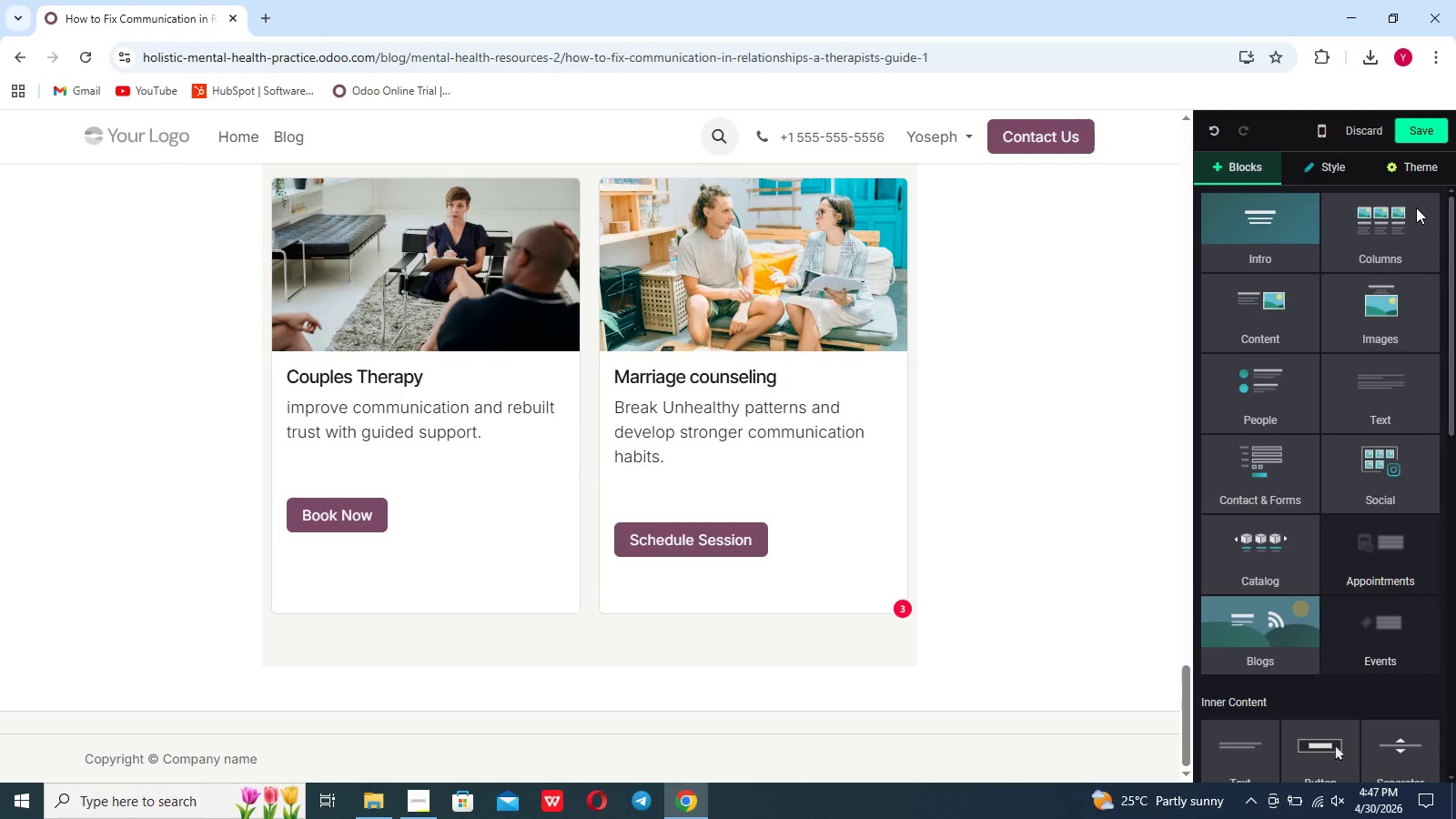 
left_click([1382, 389])
 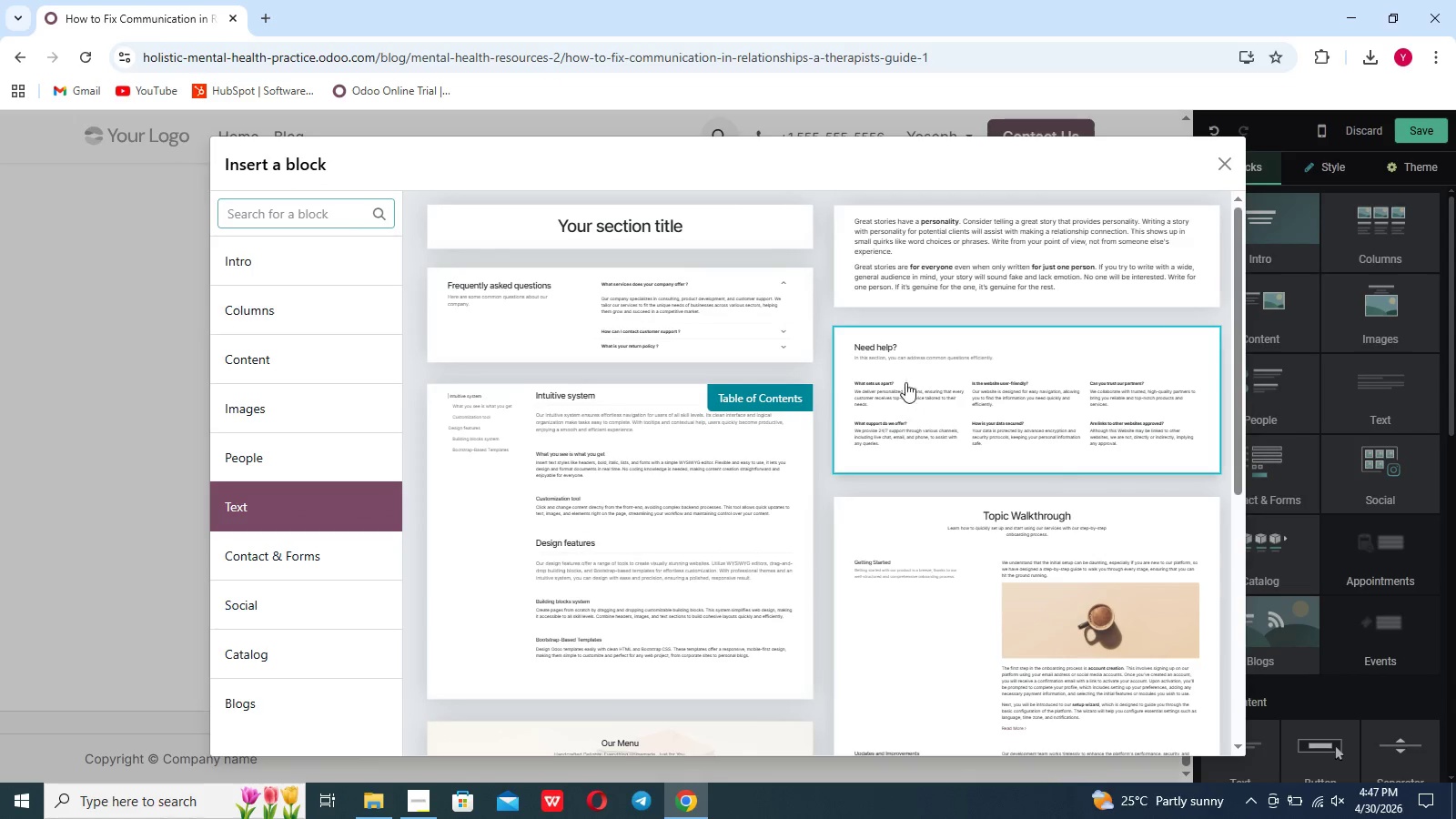 
left_click([919, 273])
 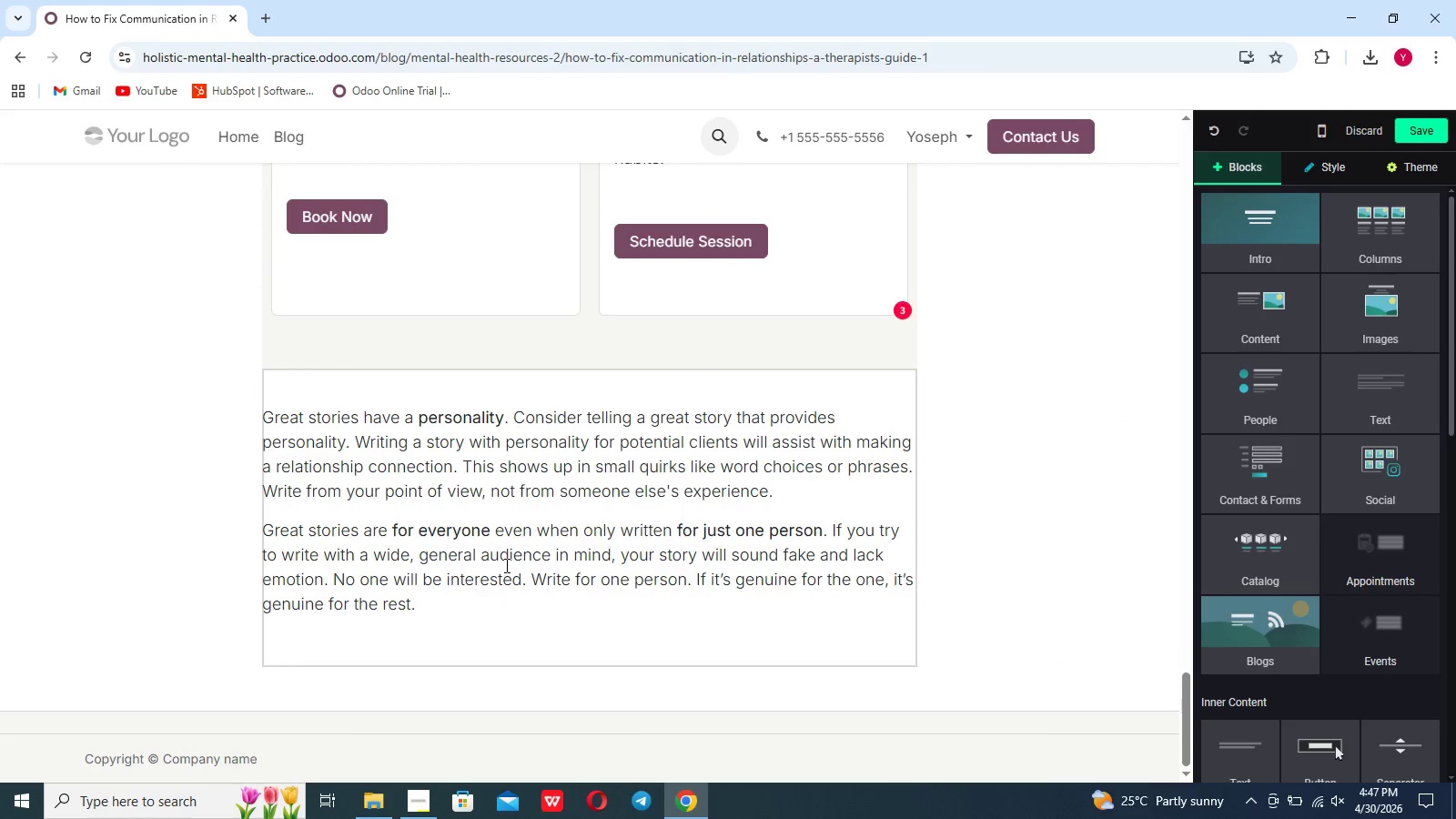 
left_click_drag(start_coordinate=[430, 618], to_coordinate=[253, 422])
 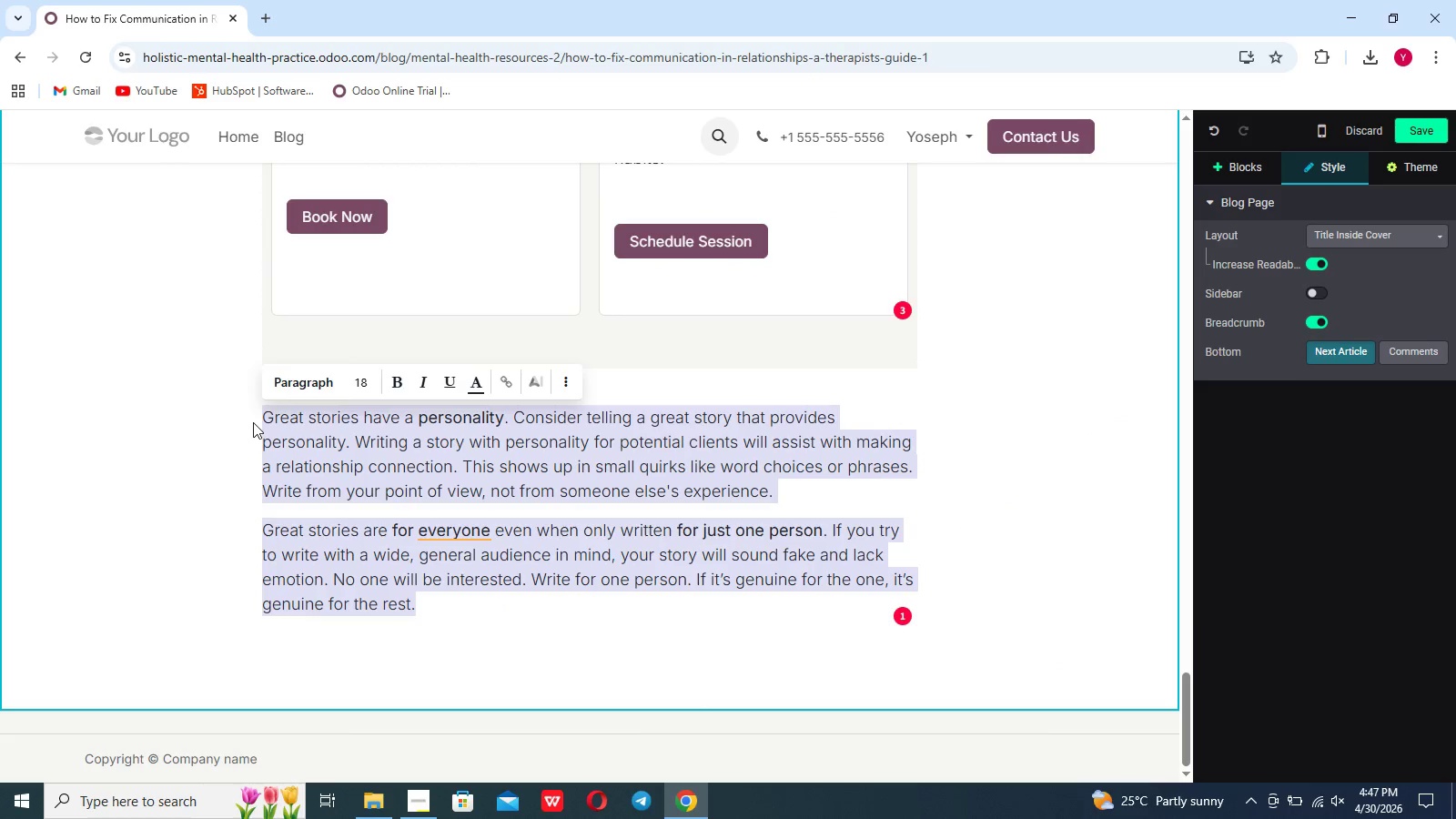 
key(Backspace)
type(Improving communication takes effort, patience, and commitment from both partners. With)
 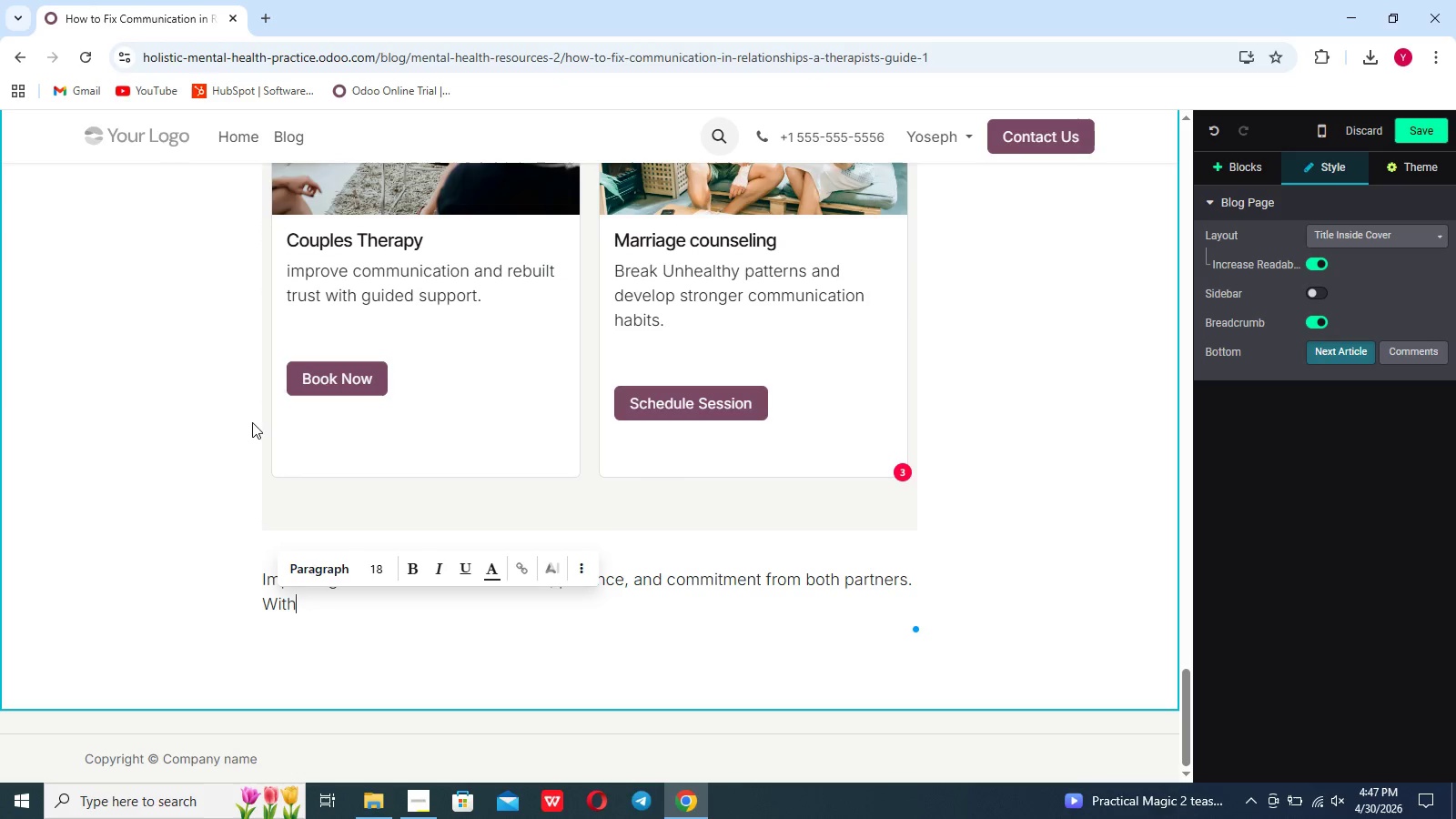 
left_click([252, 421])
 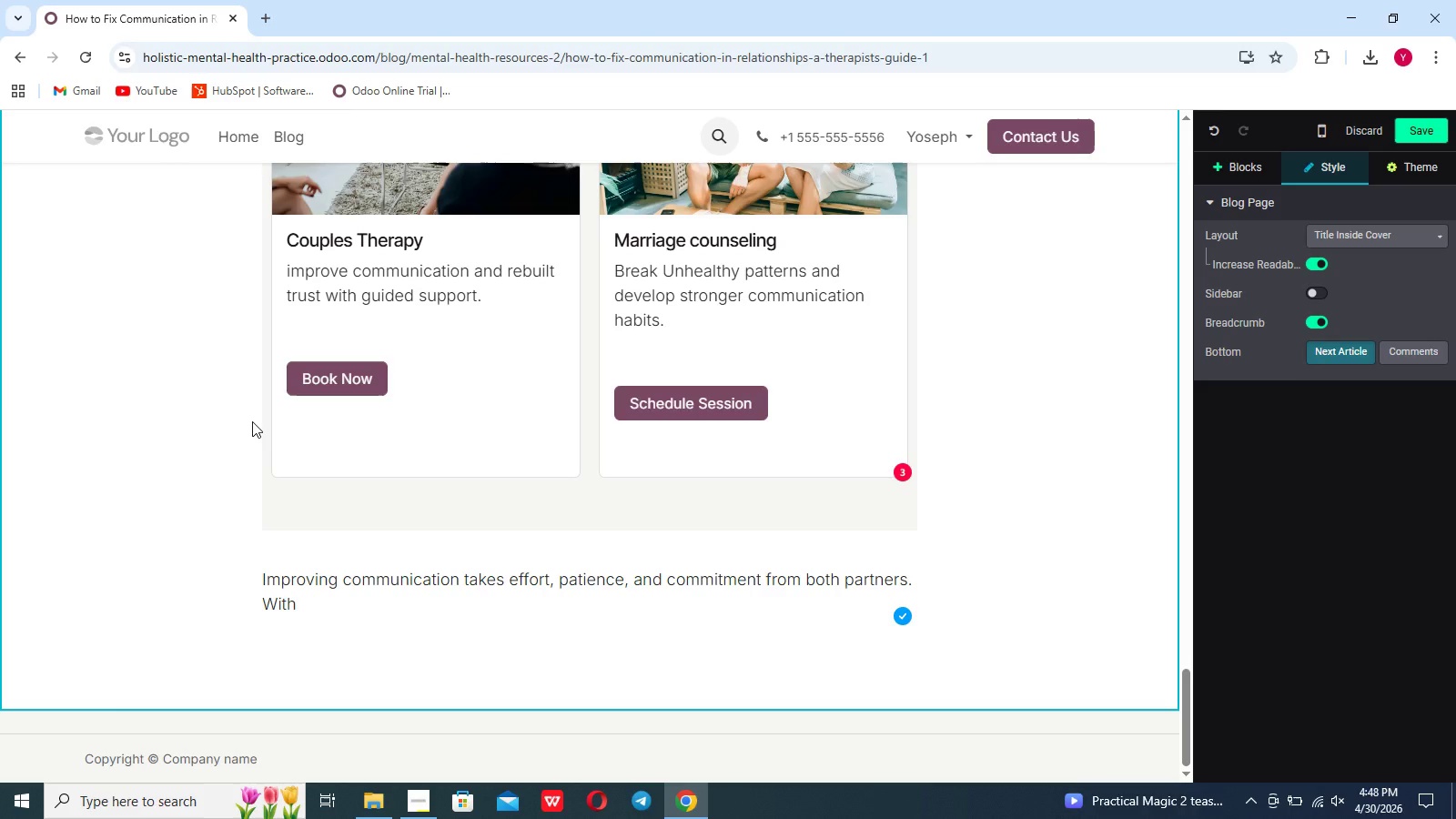 
wait(5.08)
 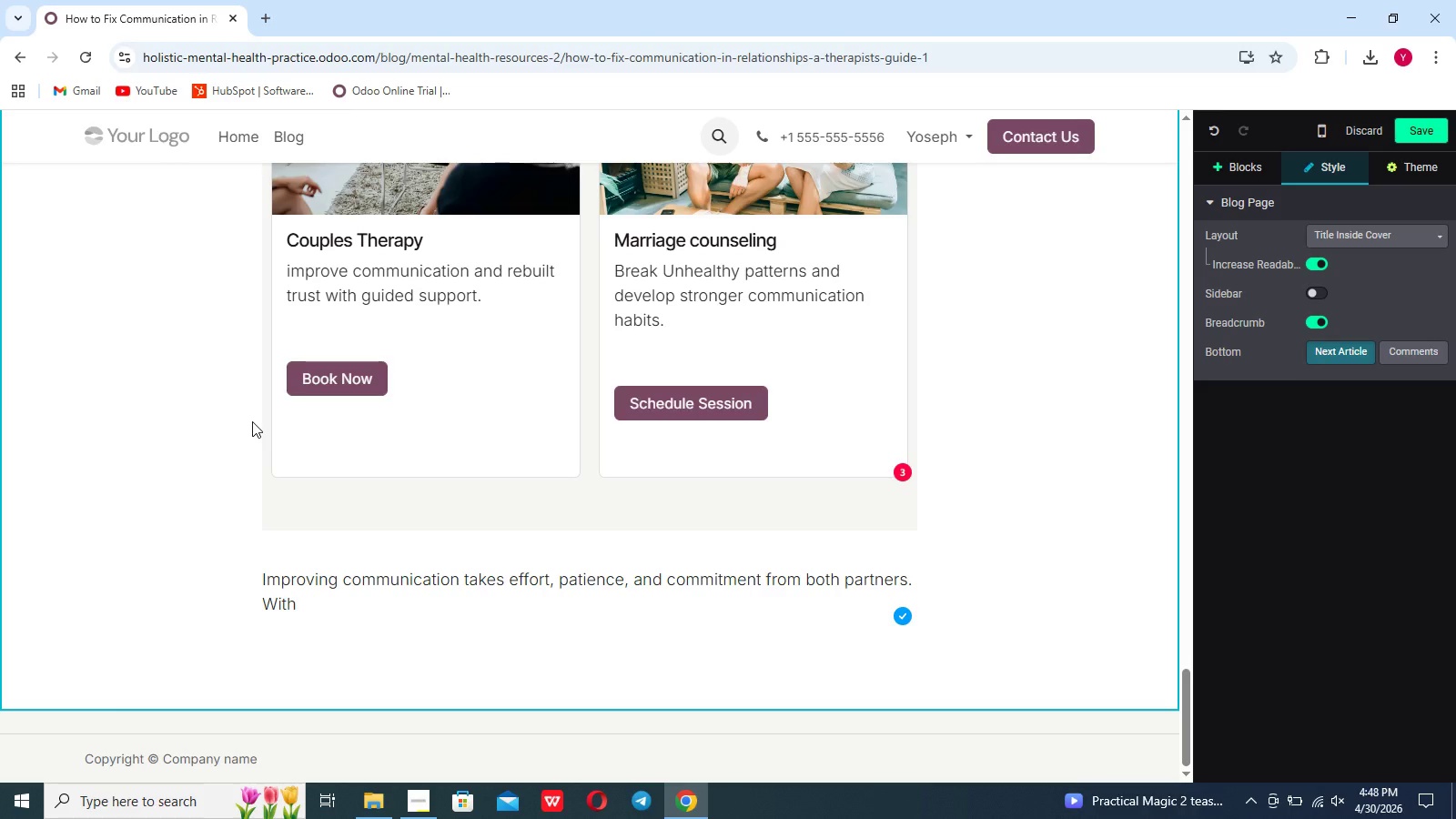 
type( Ther)
 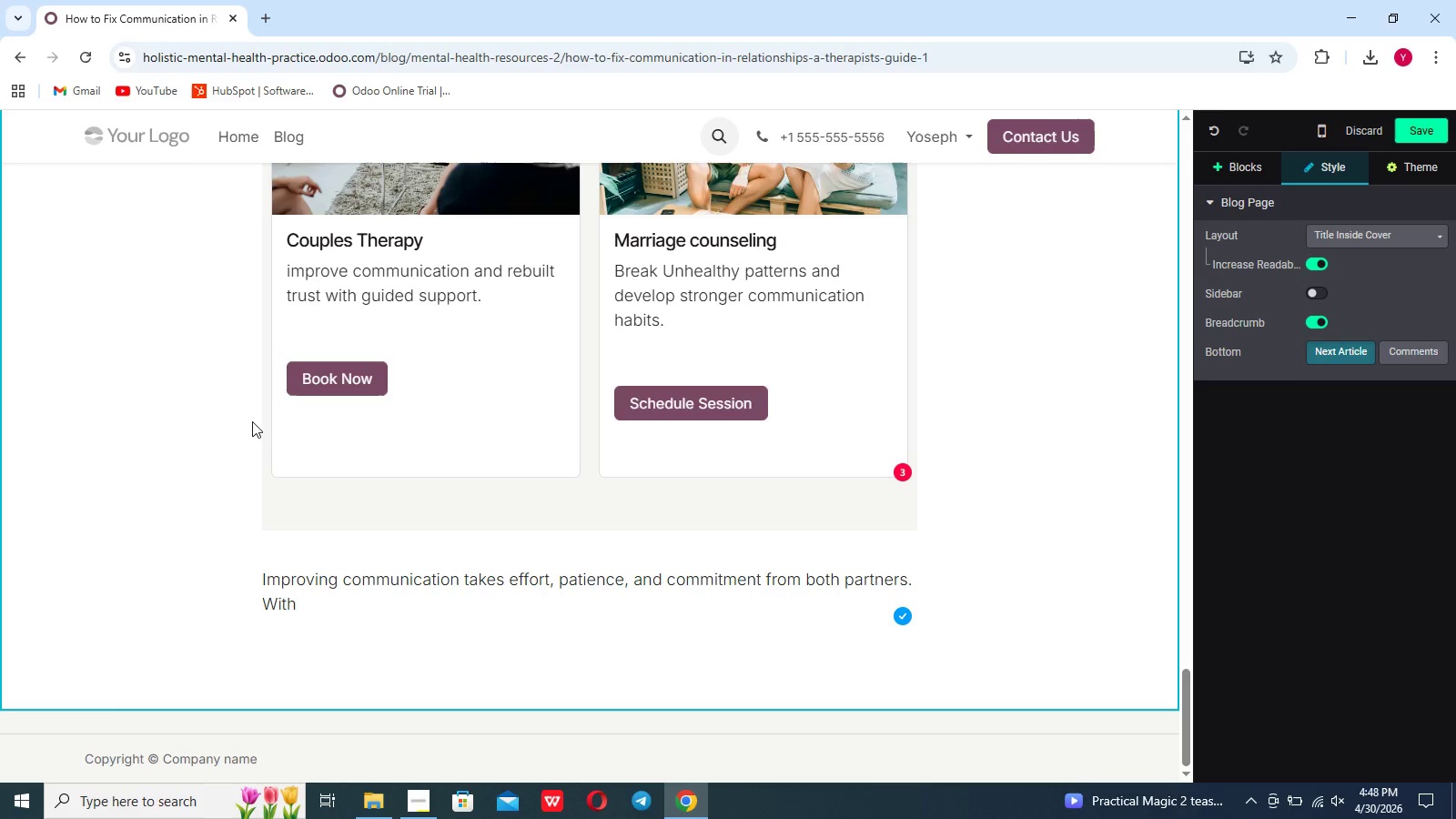 
left_click([344, 612])
 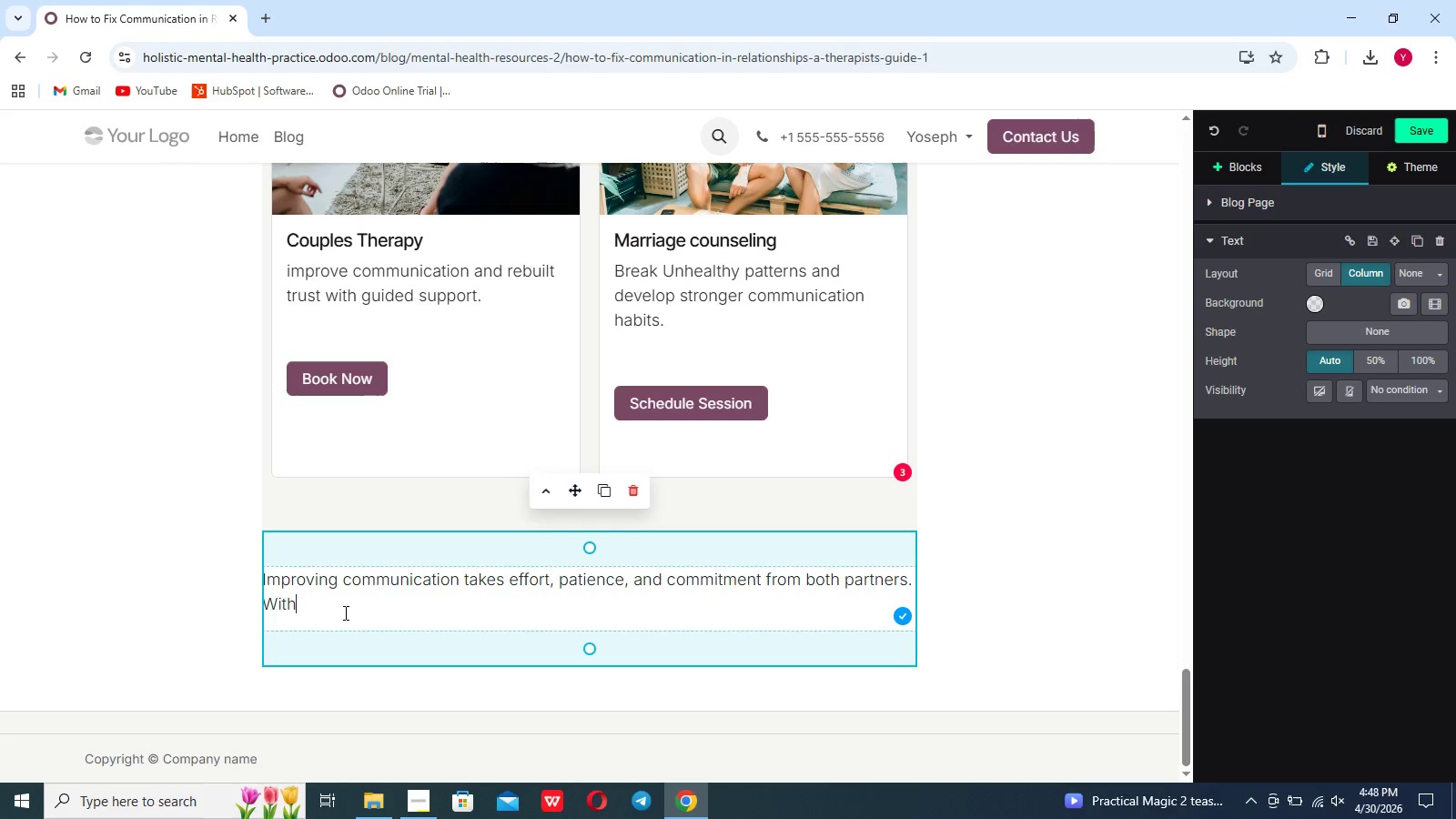 
type( the right approach, it's possible to rebuild understanding and strengthen your )
 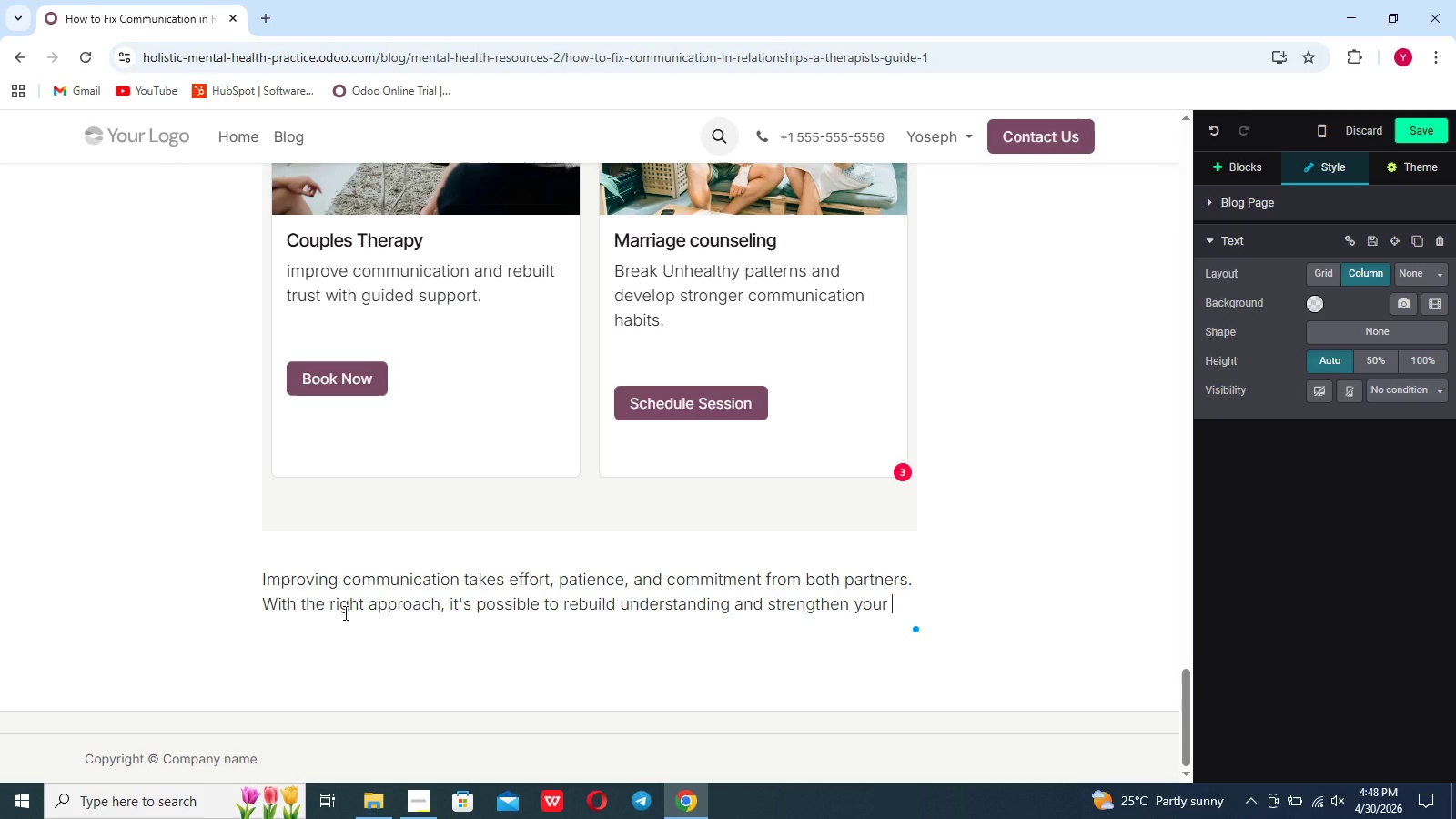 
type(connection.)
 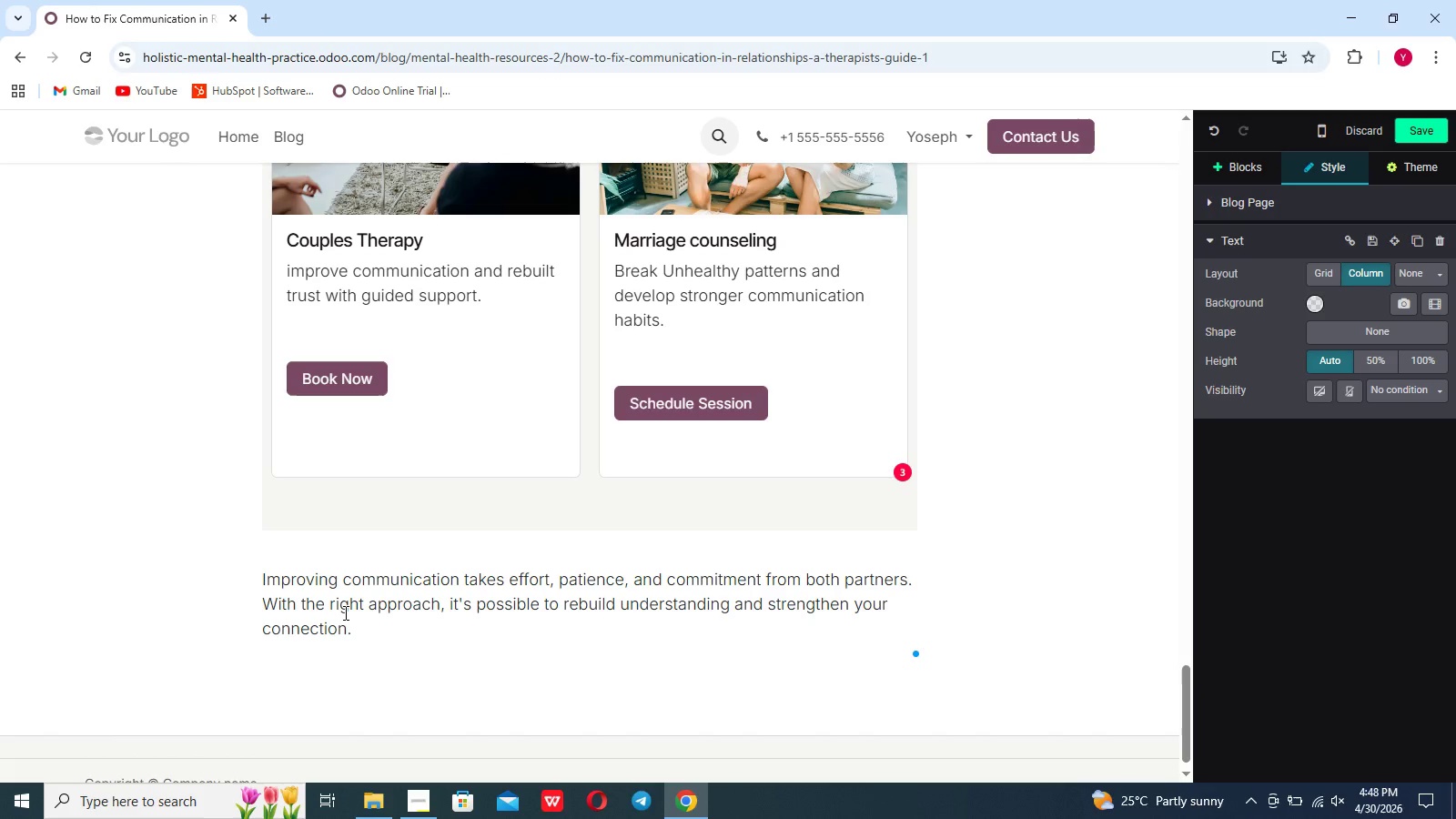 
key(Shift+Enter)
 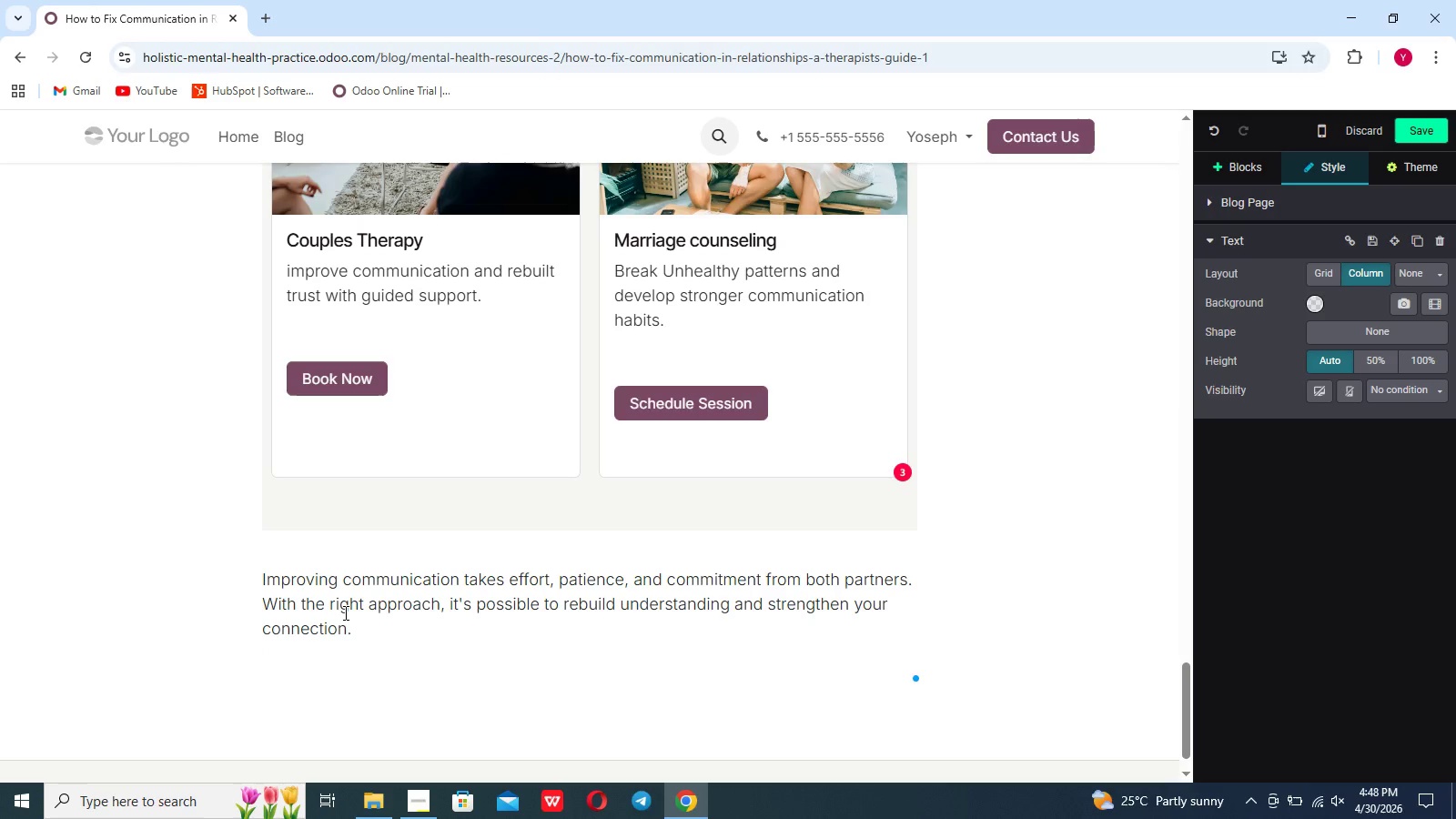 
key(Shift+Enter)
 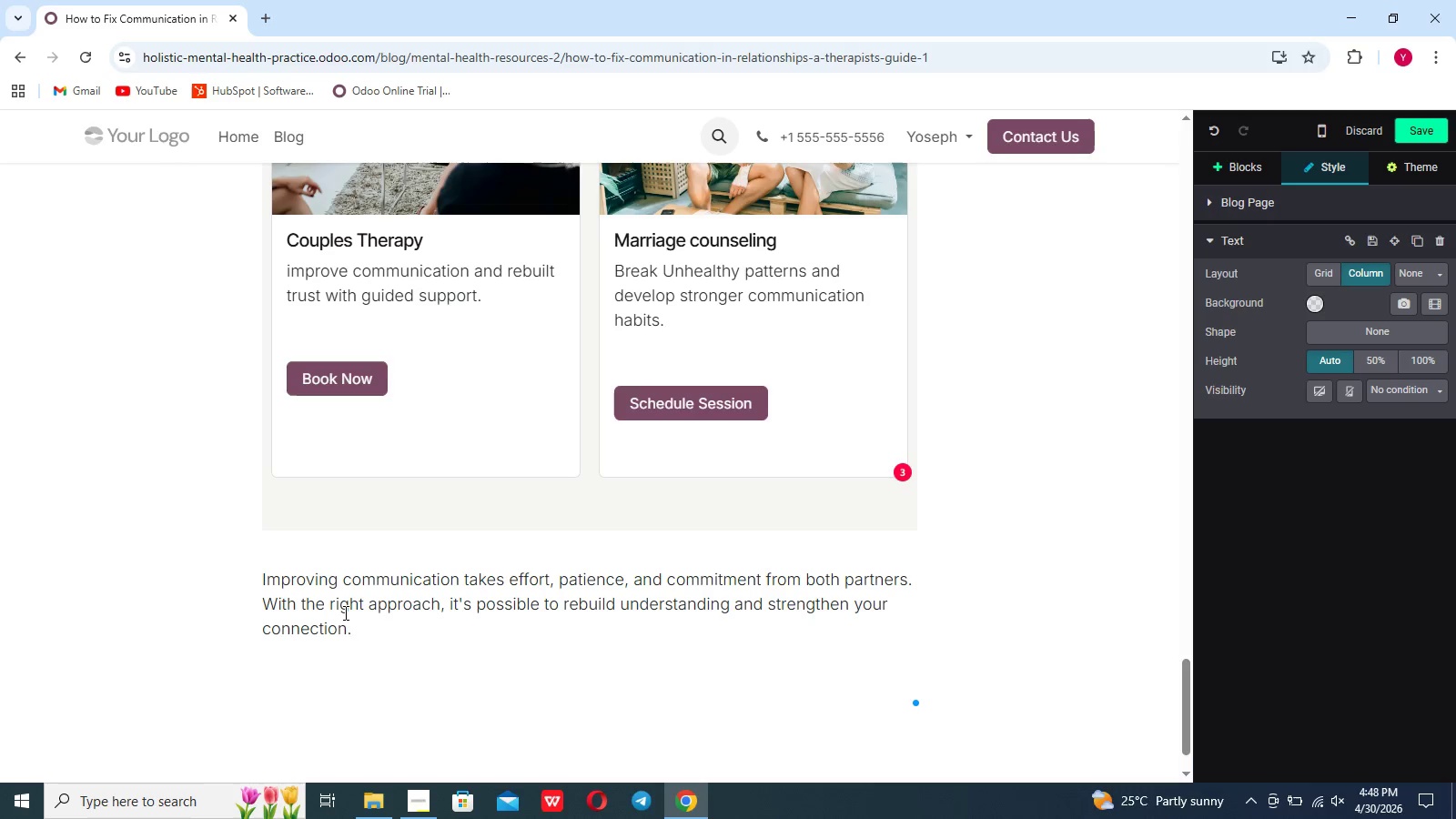 
key(Backspace)
 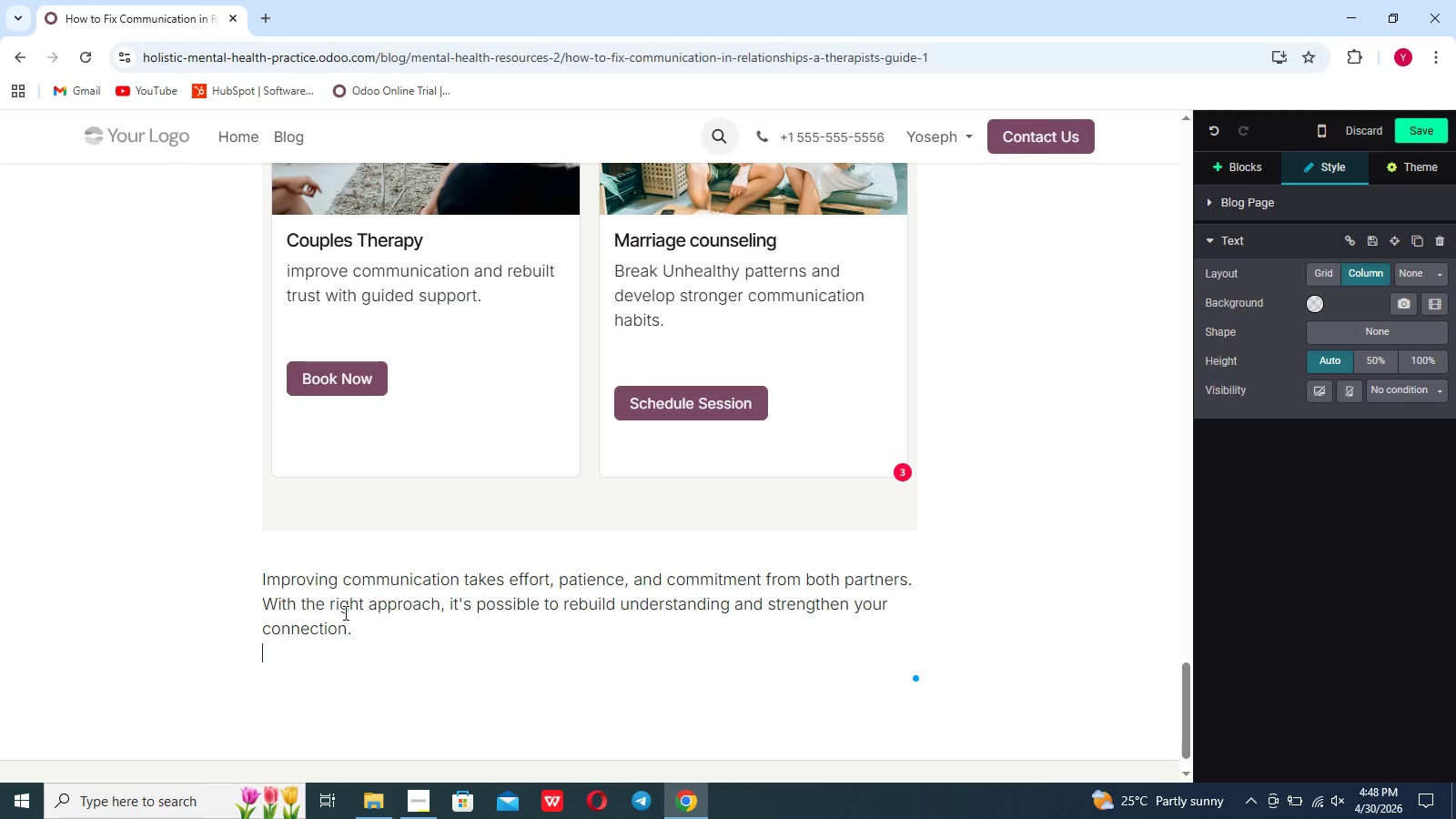 
hold_key(key=ShiftLeft, duration=0.94)
 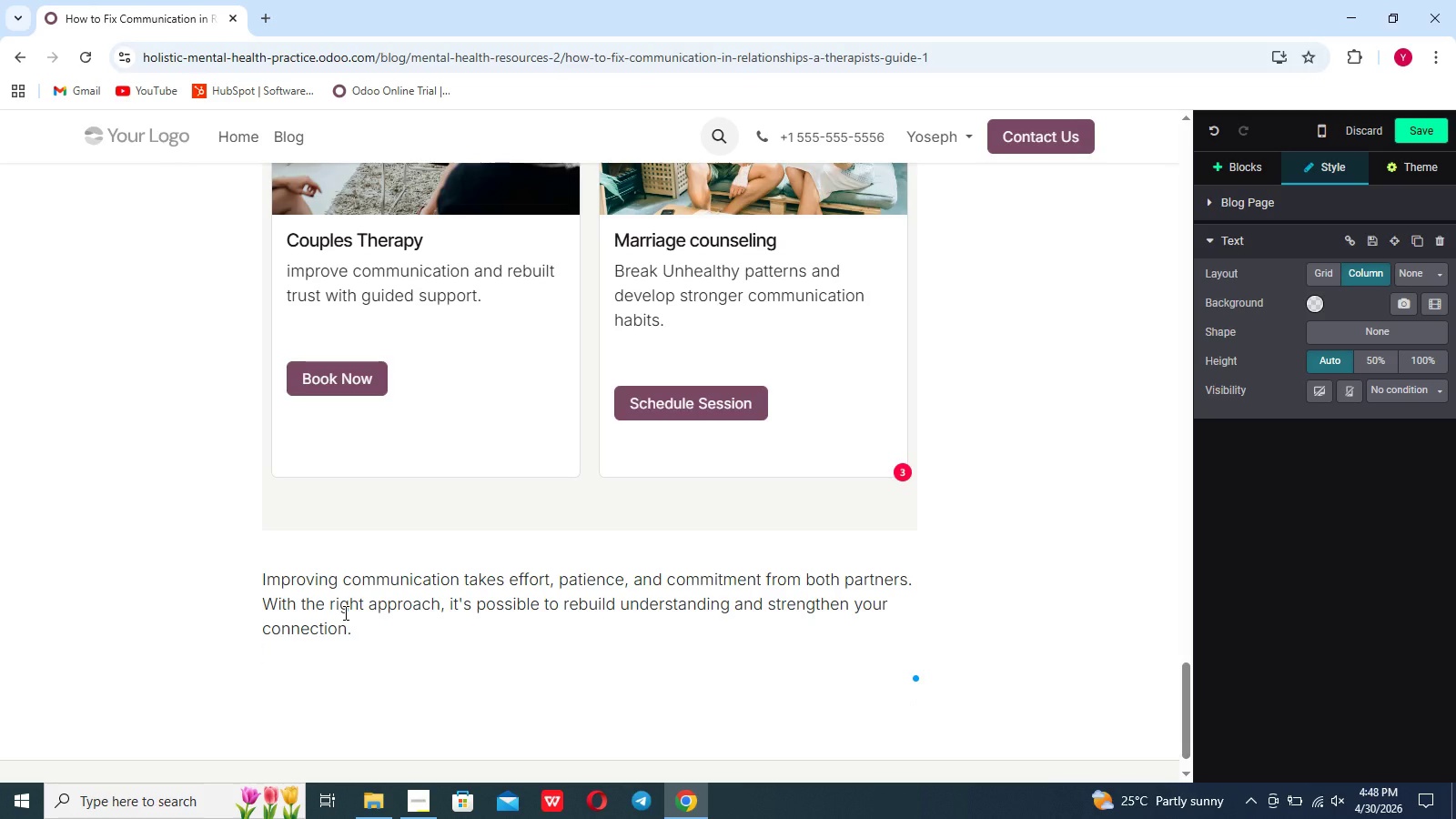 
key(Shift+Enter)
 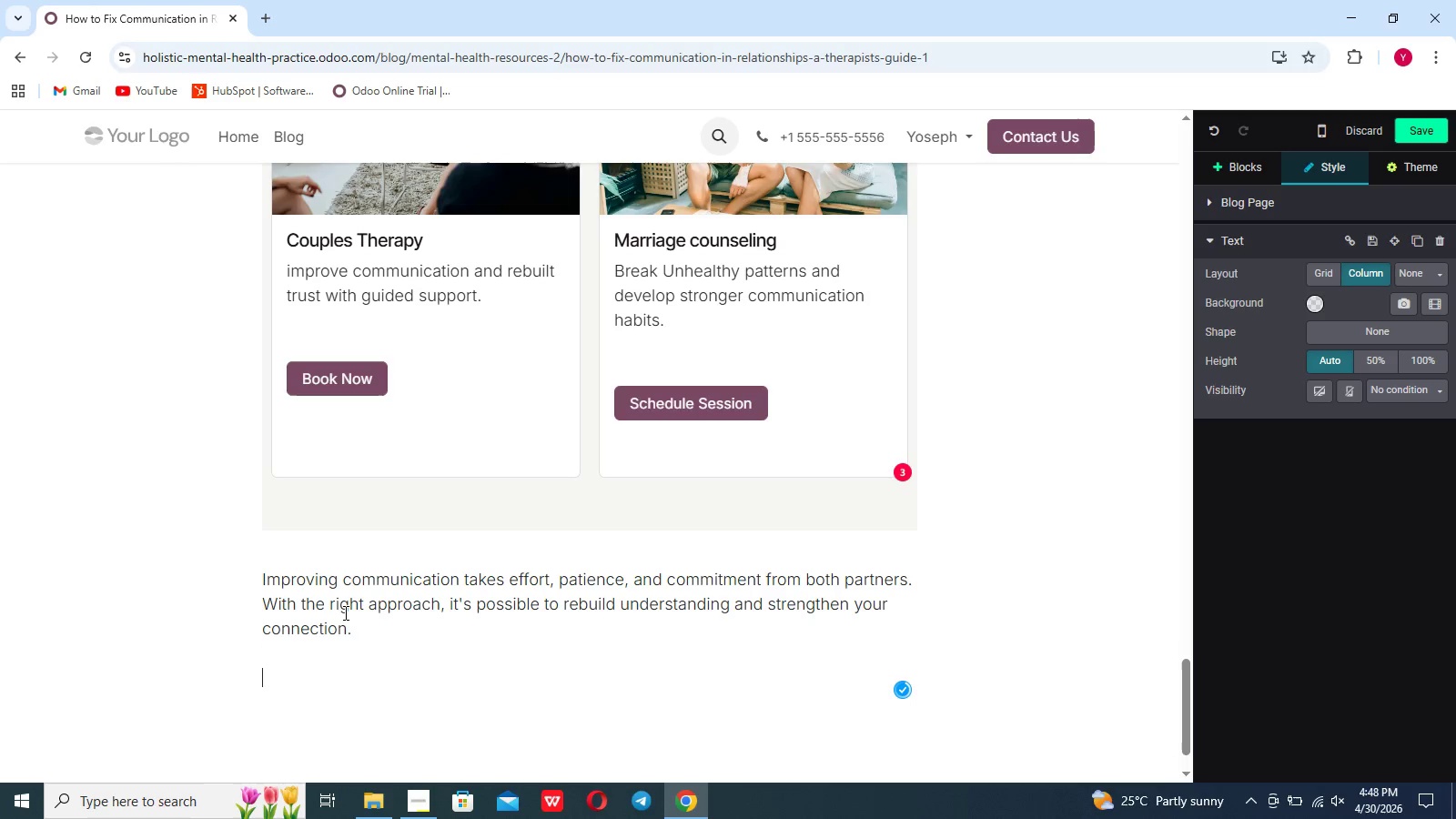 
type(If )
key(Backspace)
type( you feel stuck or unsure where ti )
key(Backspace)
key(Backspace)
type(o happen)
key(Backspace)
key(Backspace)
key(Backspace)
key(Backspace)
key(Backspace)
key(Backspace)
type(beg)
 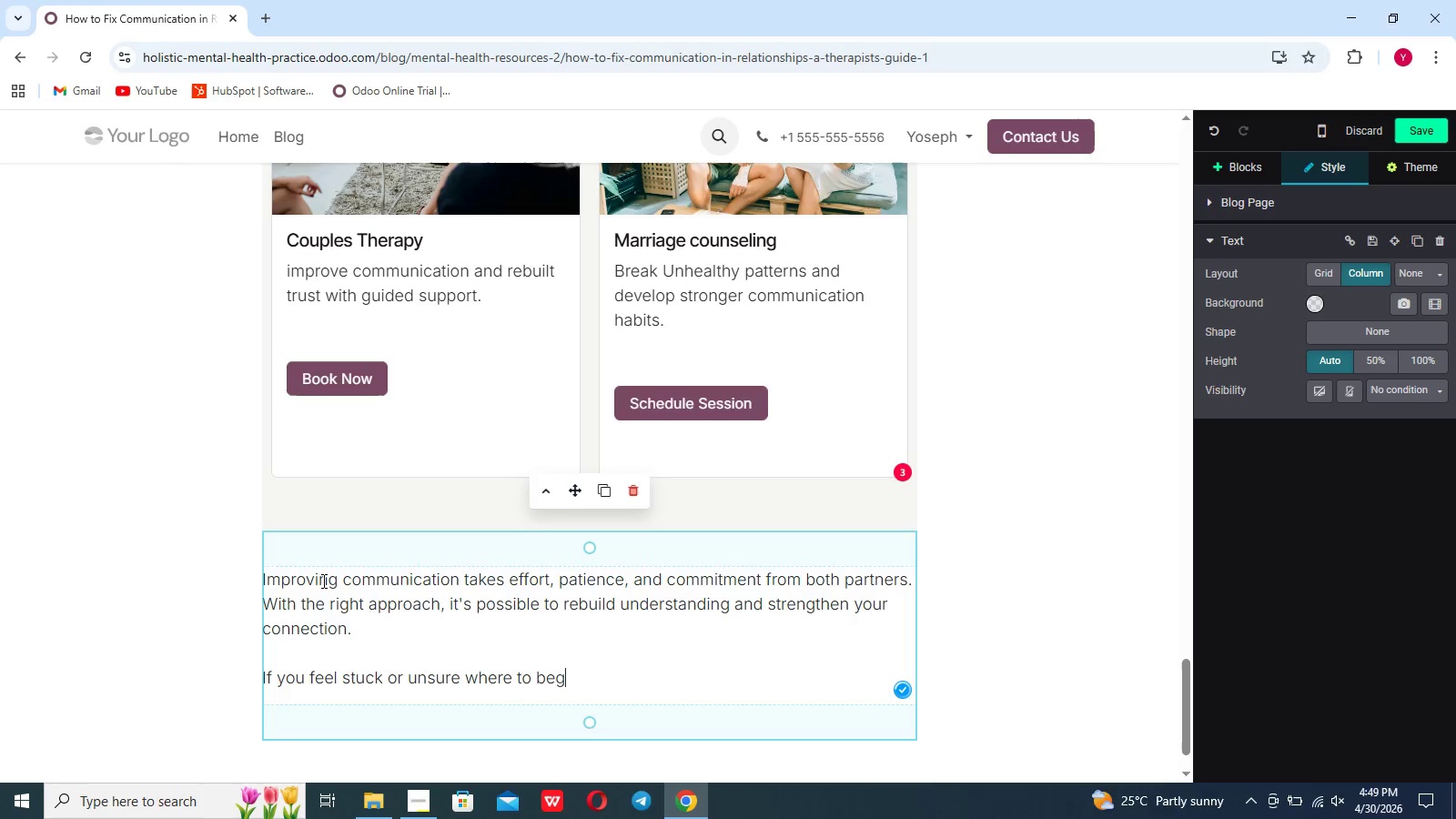 
type(in, professional guidance)
 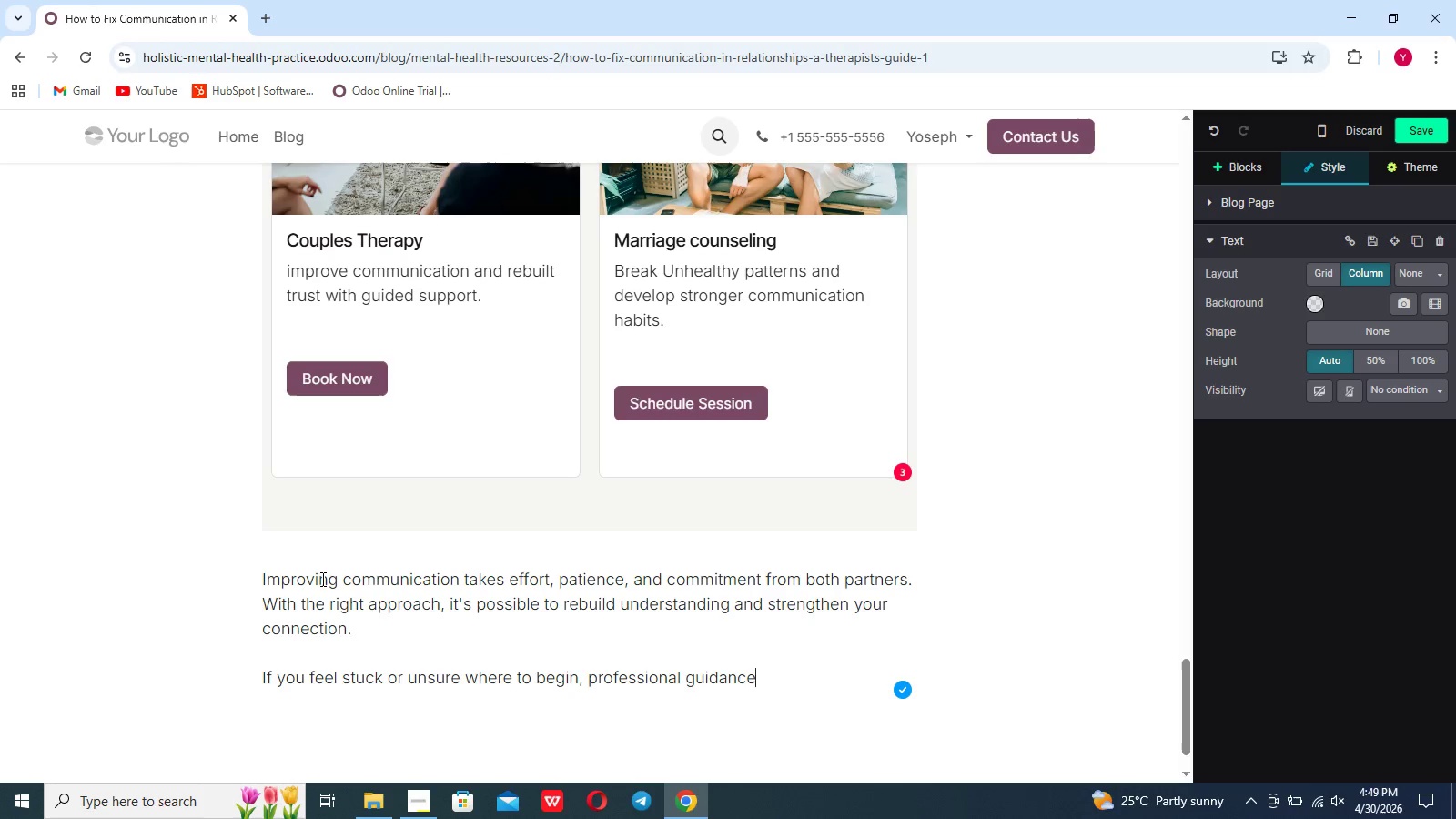 
type( can helo)
 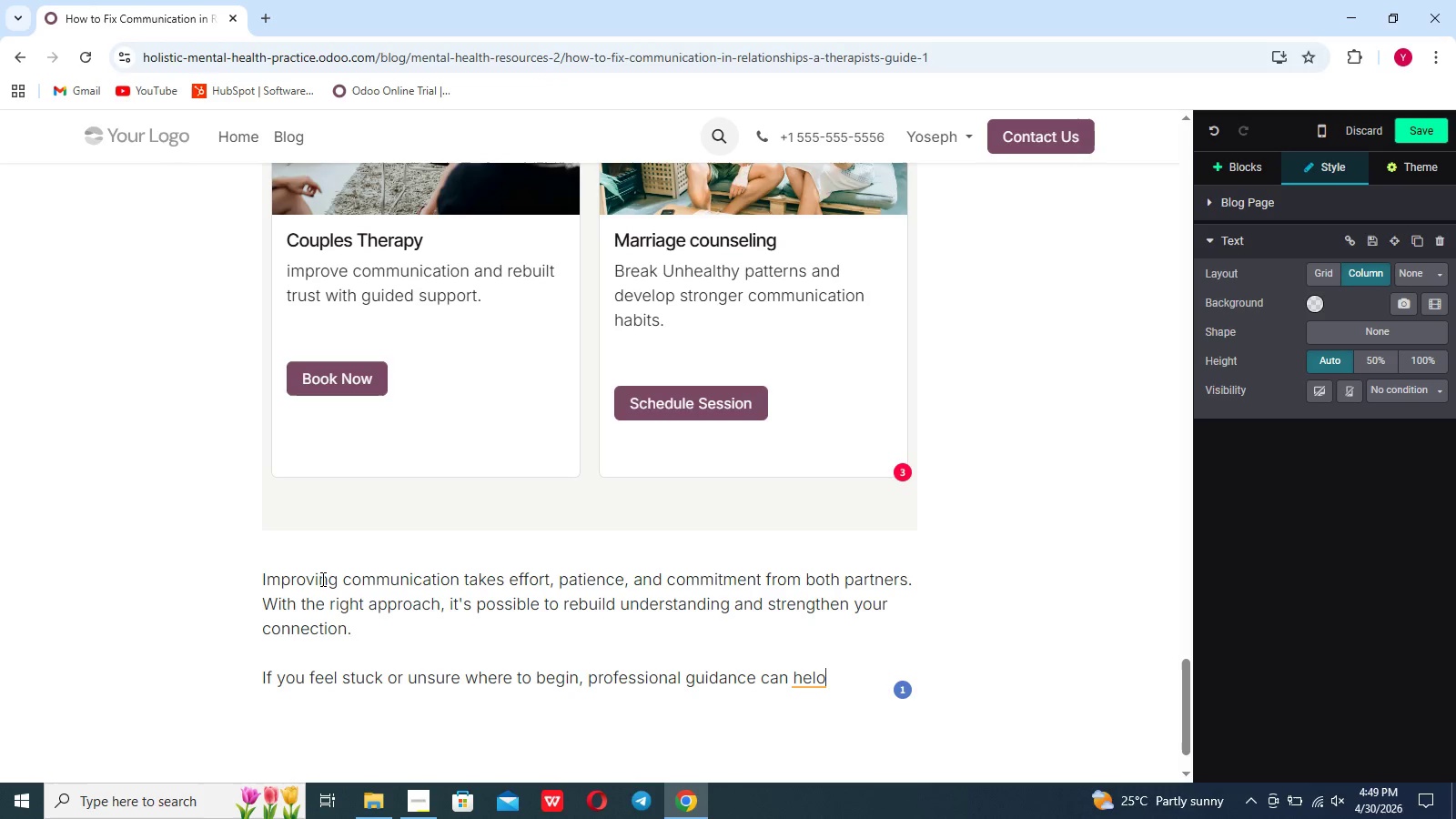 
type( you move forward with clarity and confidence.)
 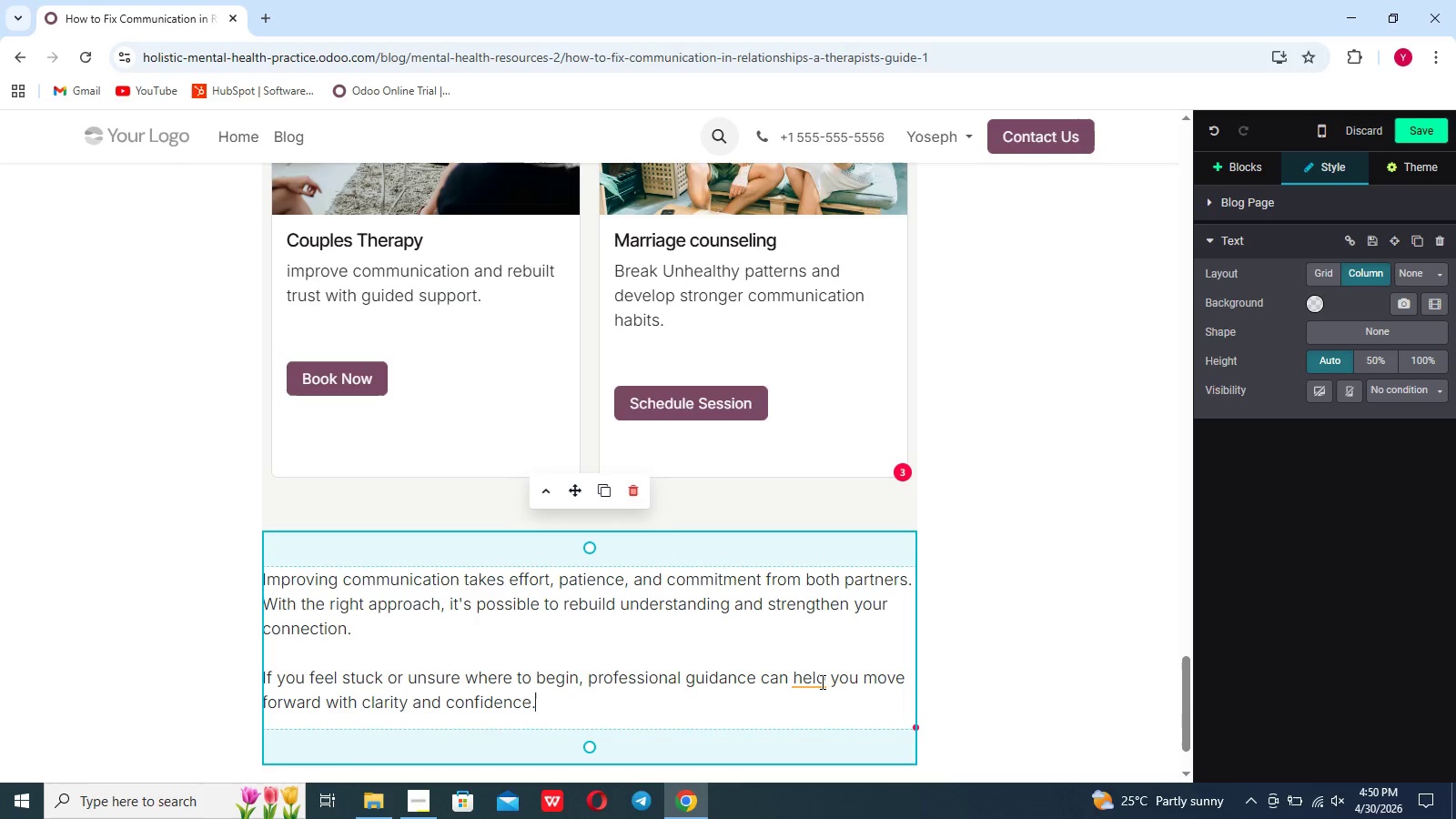 
left_click([826, 681])
 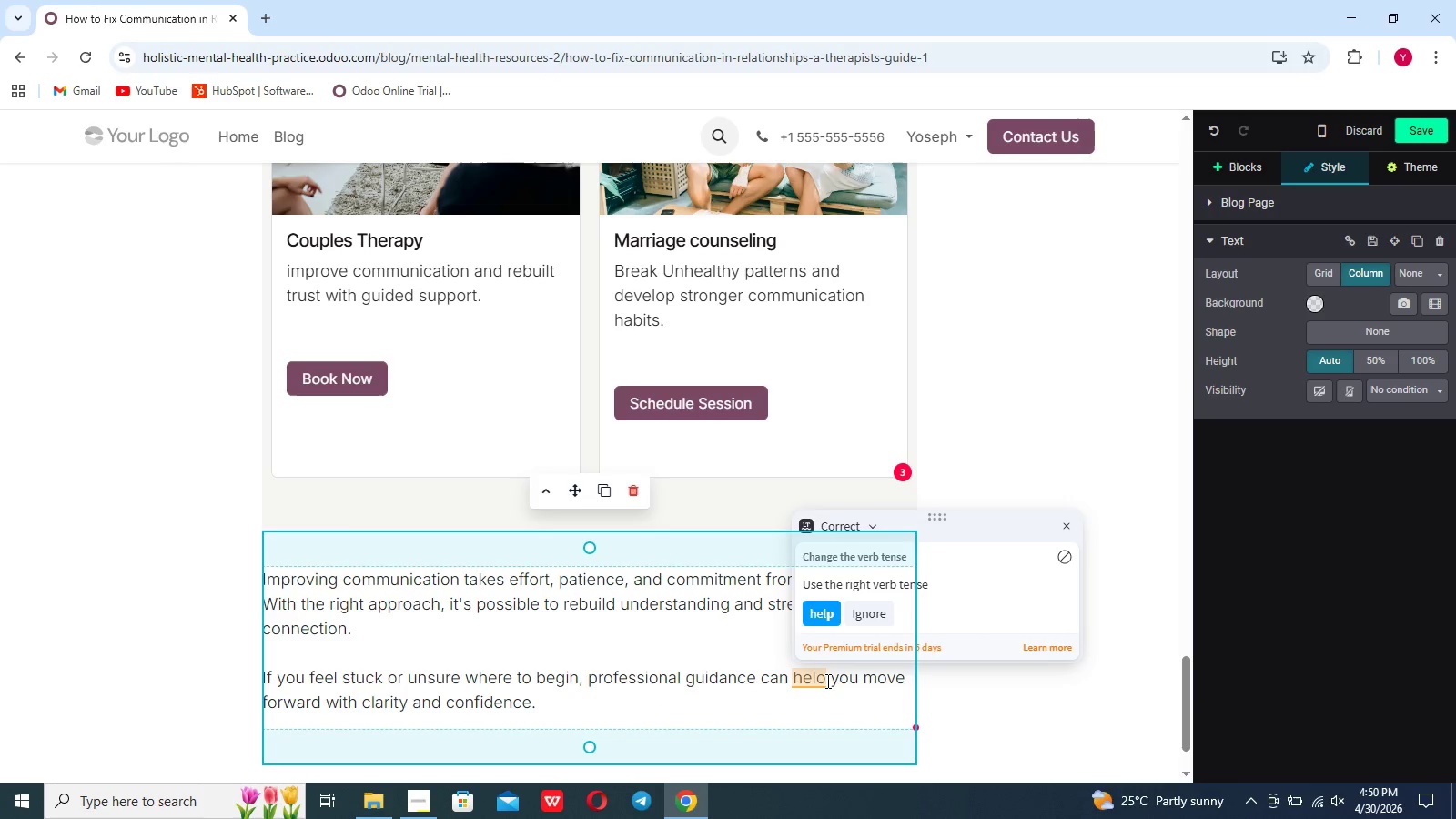 
key(Backspace)
 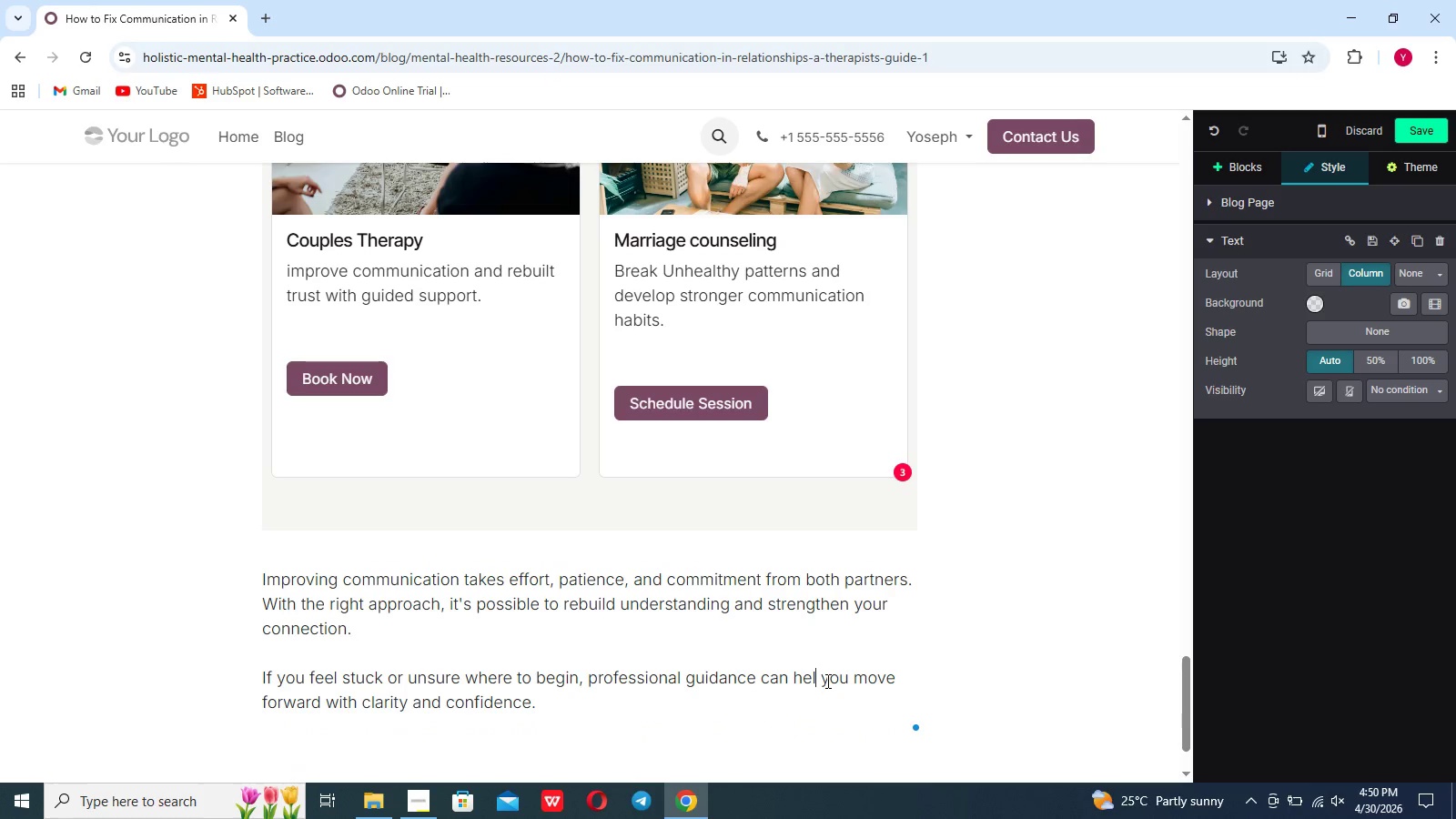 
key(P)
 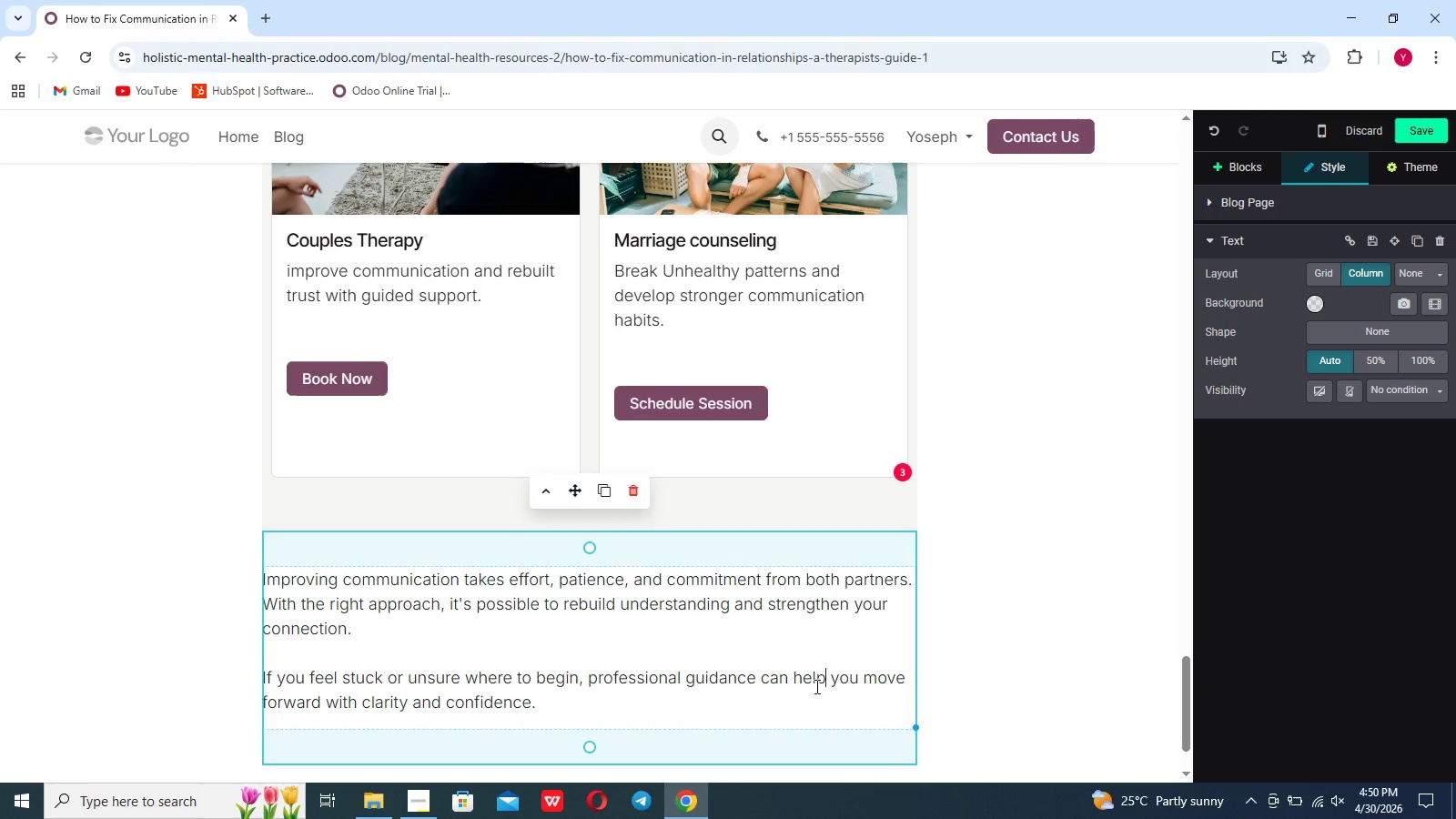 
left_click([946, 668])
 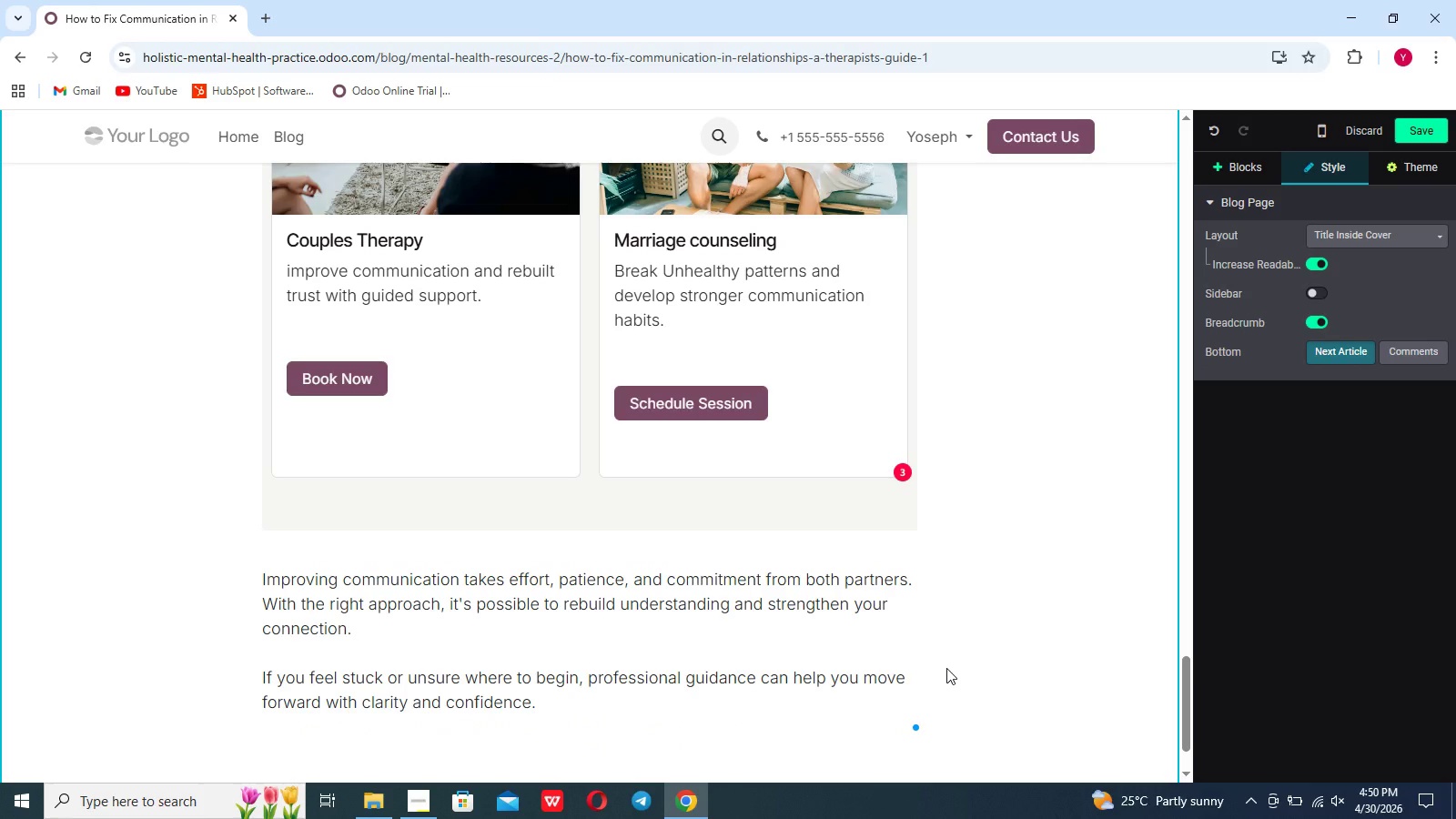 
scroll: coordinate [946, 668], scroll_direction: down, amount: 6.0
 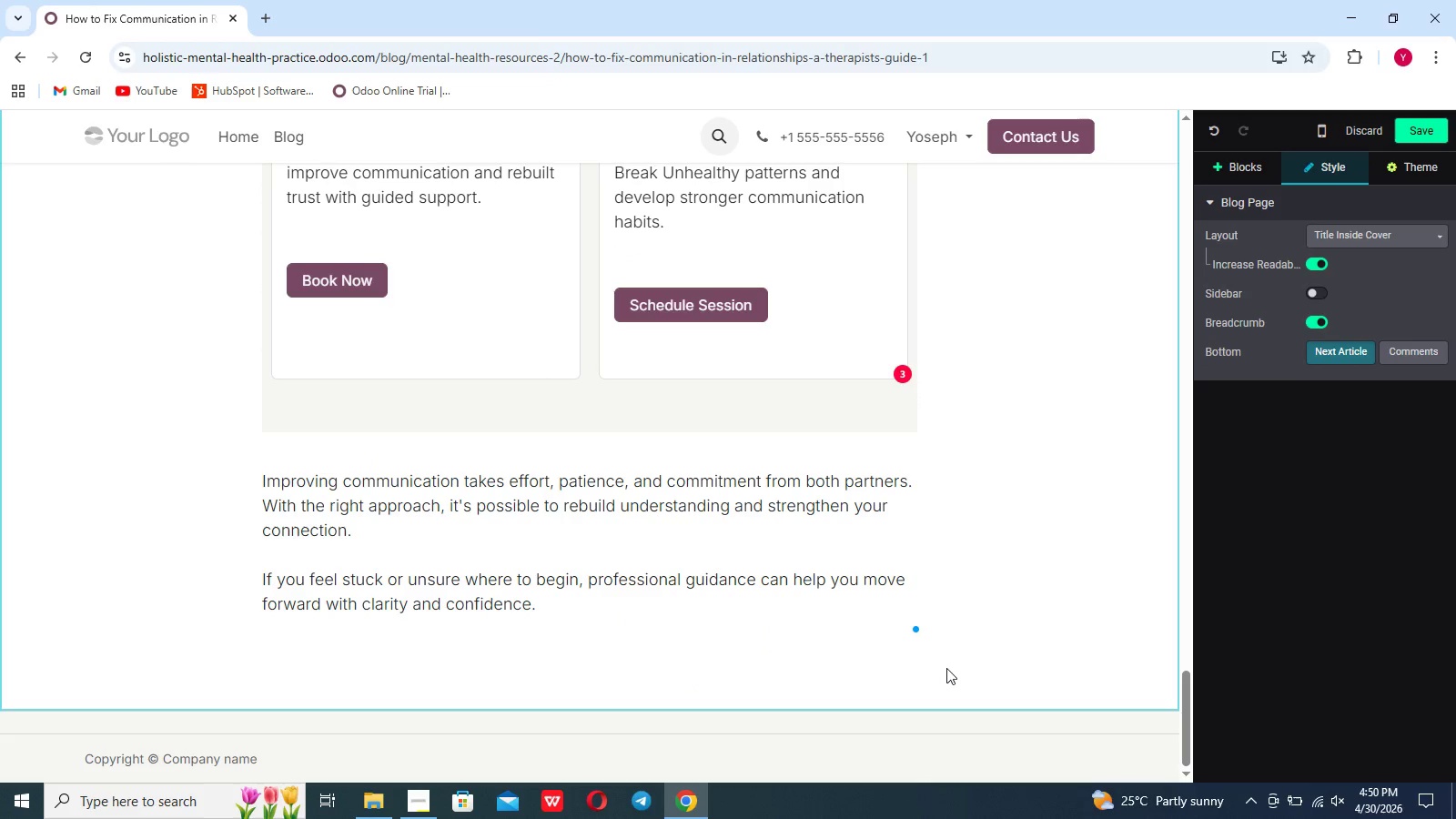 
scroll: coordinate [946, 668], scroll_direction: none, amount: 0.0
 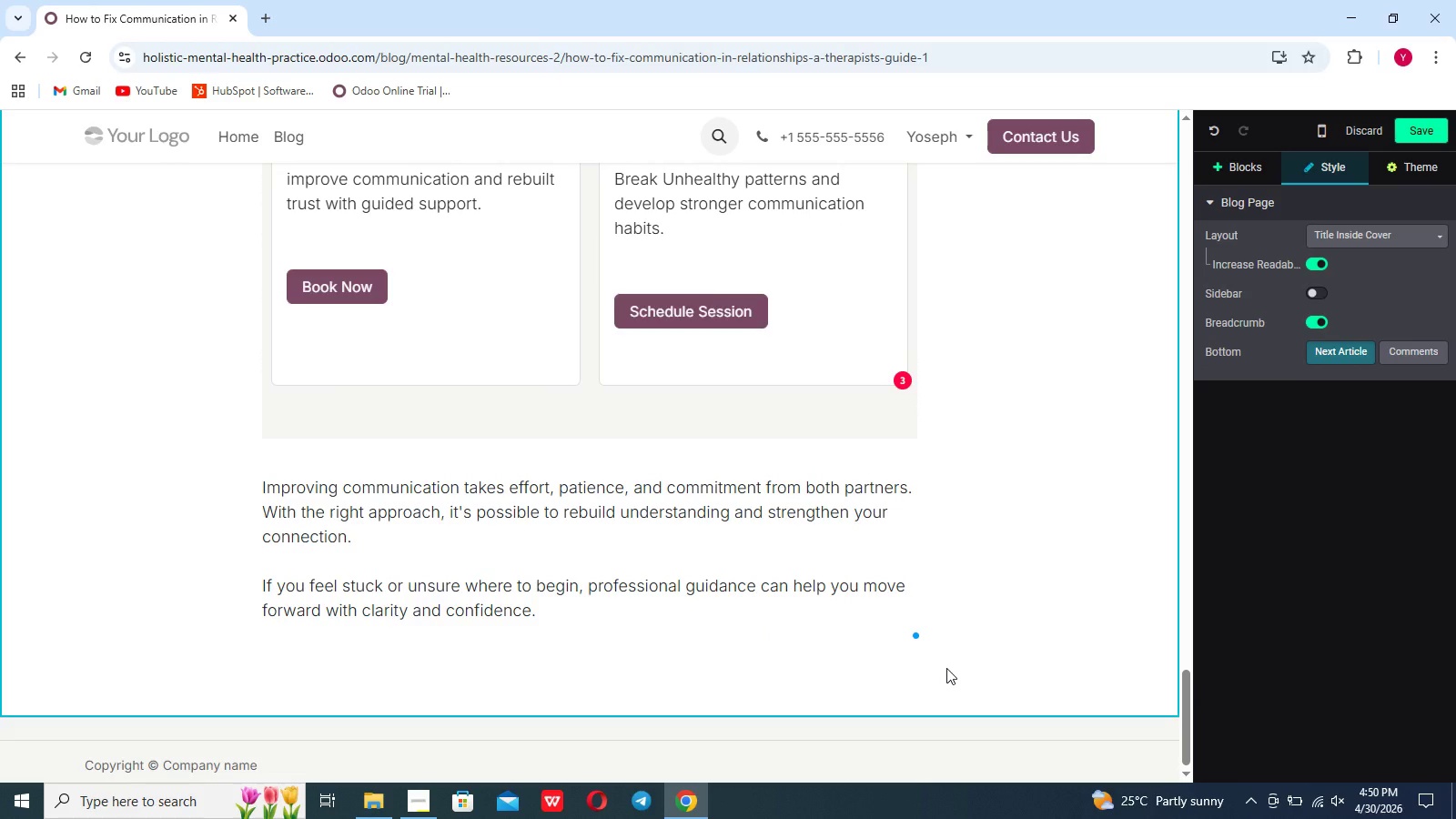 
wait(8.58)
 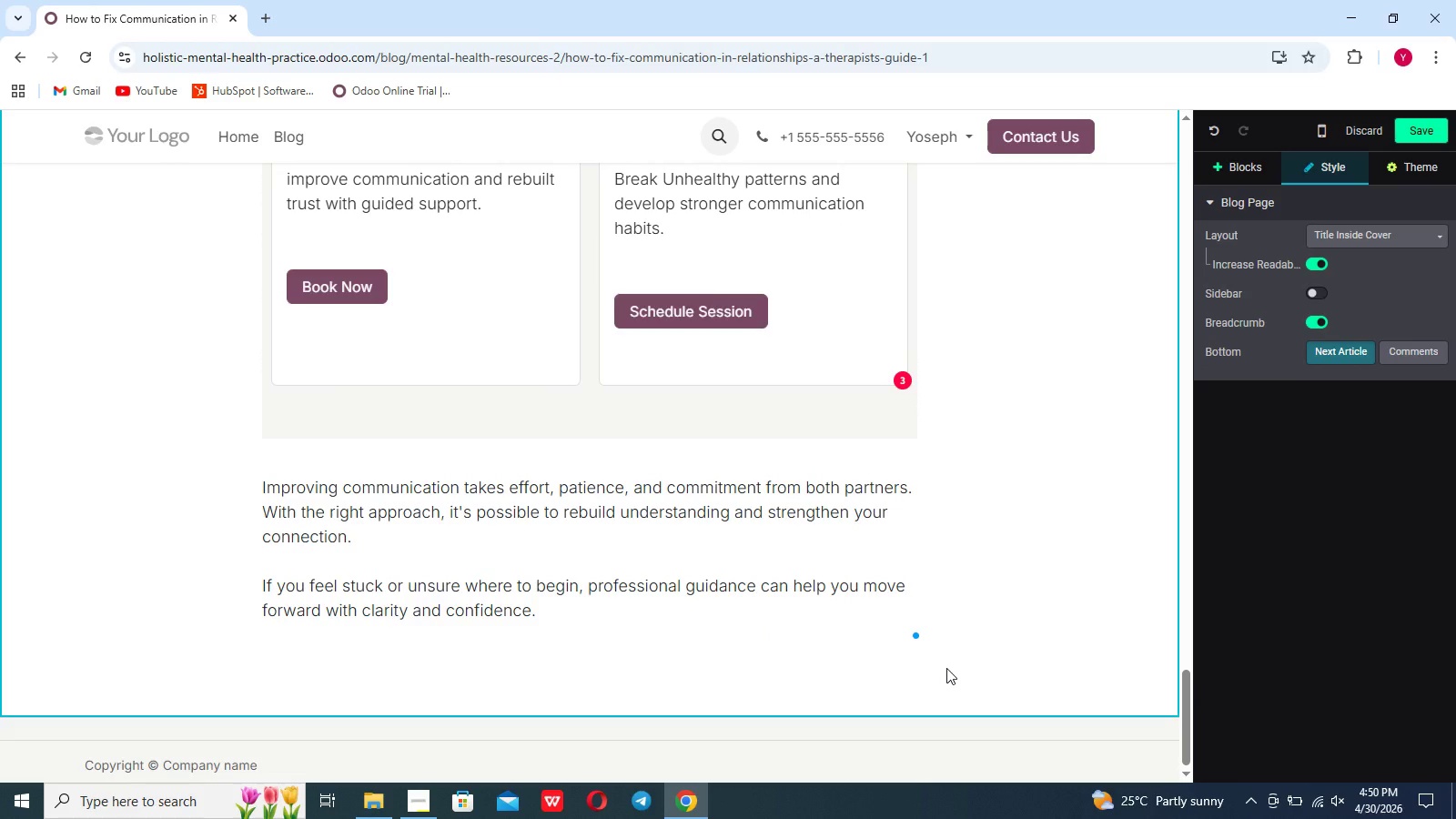 
left_click([584, 608])
 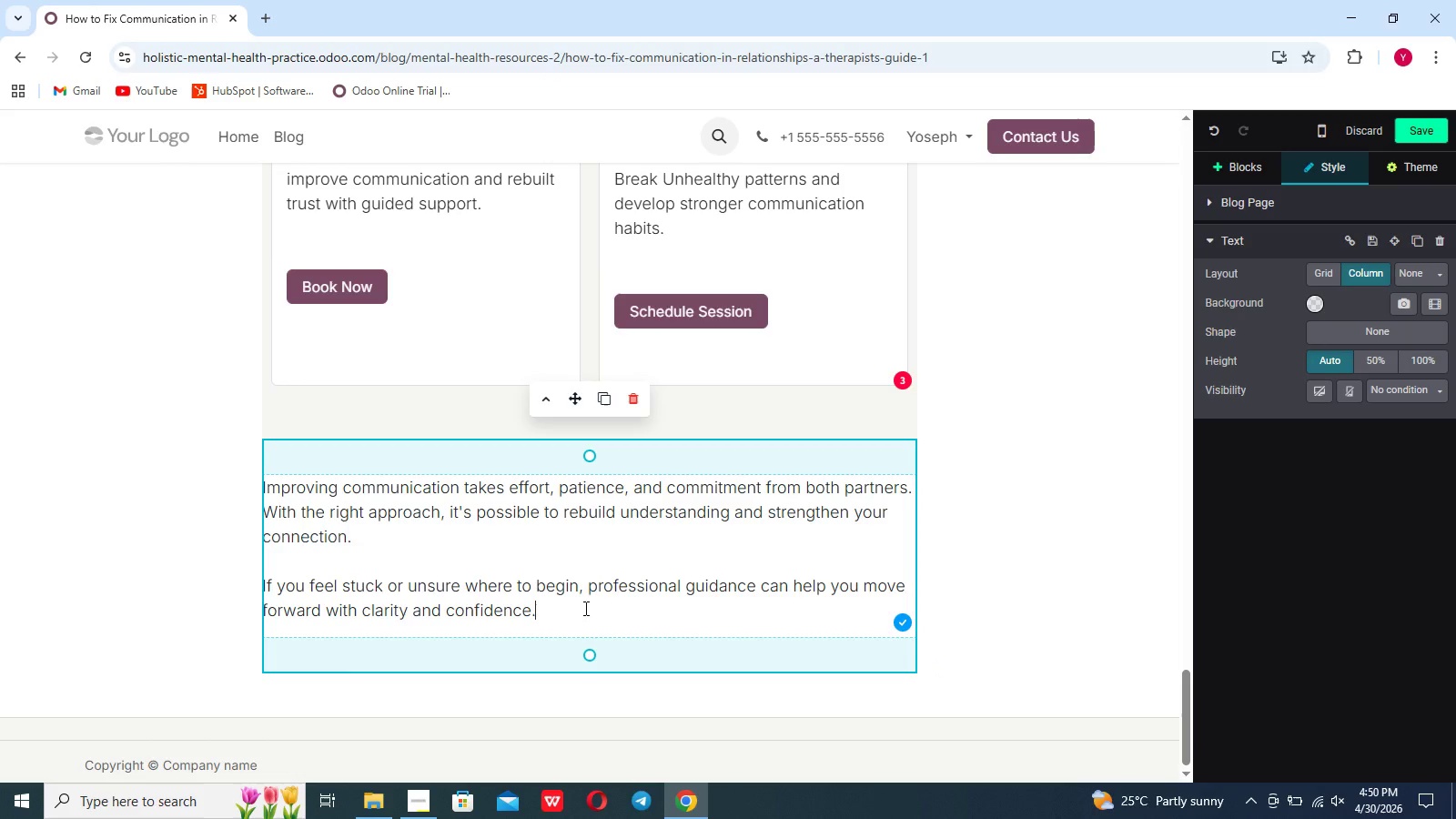 
key(Enter)
 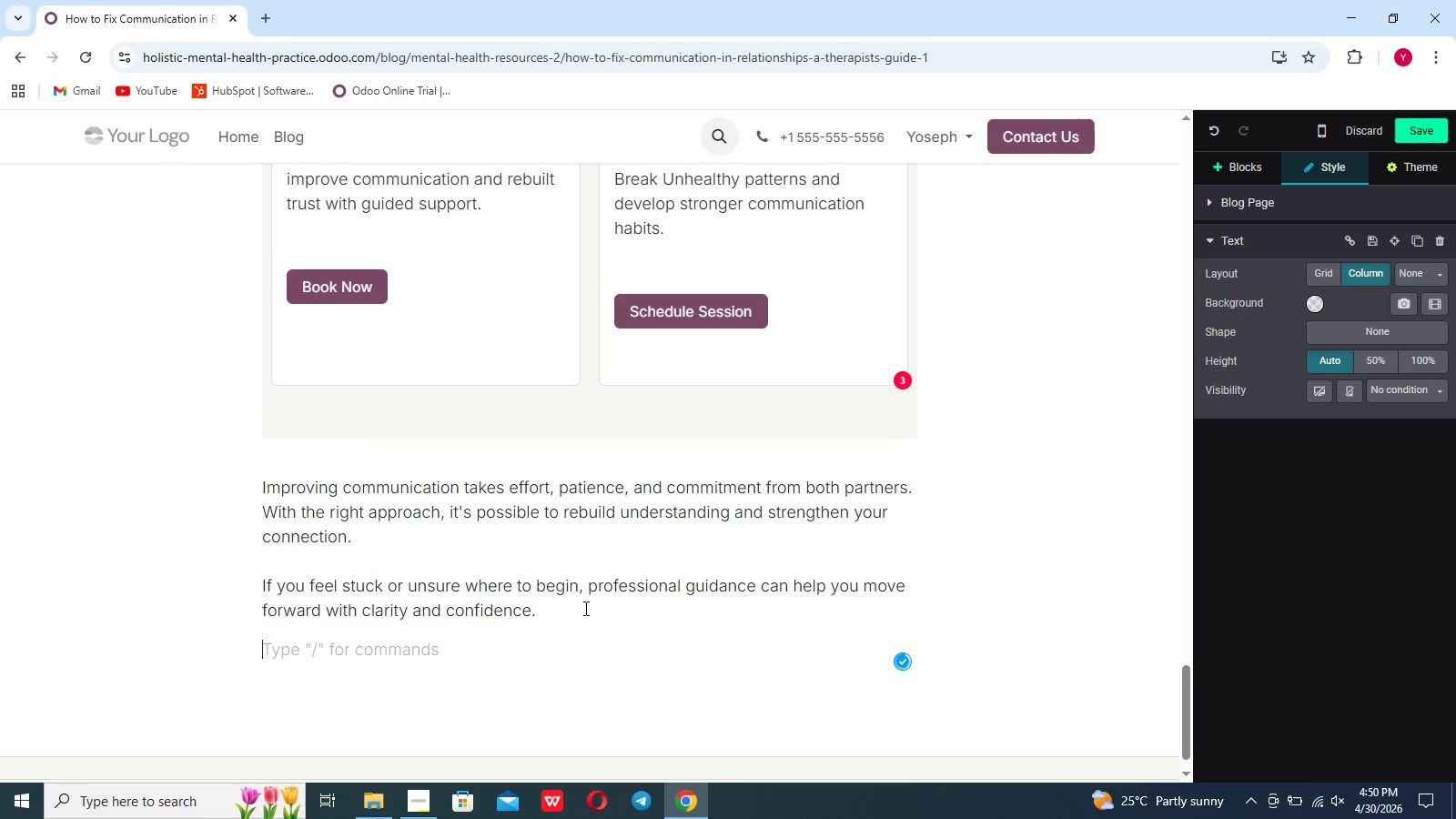 
key(Enter)
 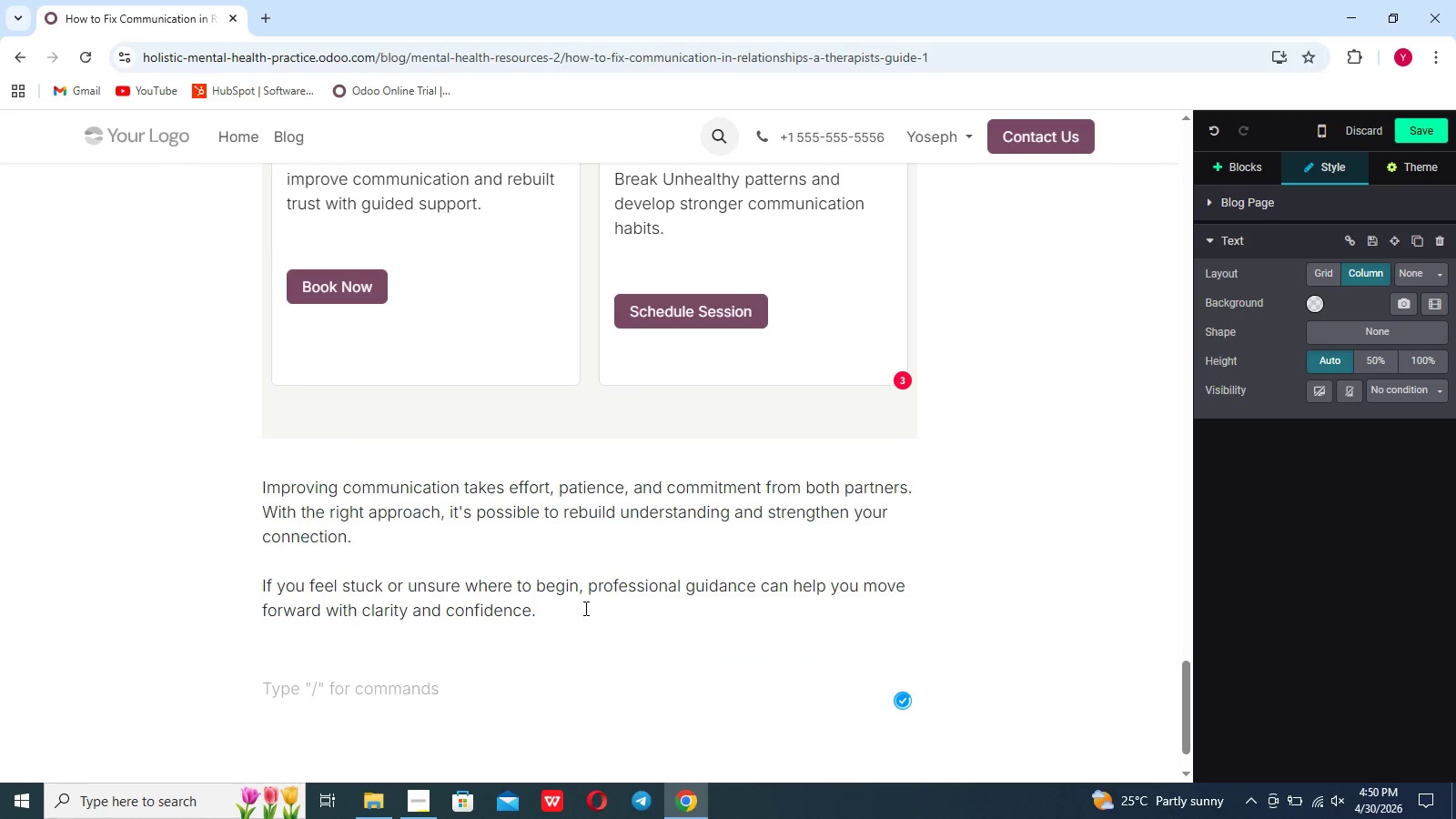 
type(Talk wi)
key(Backspace)
 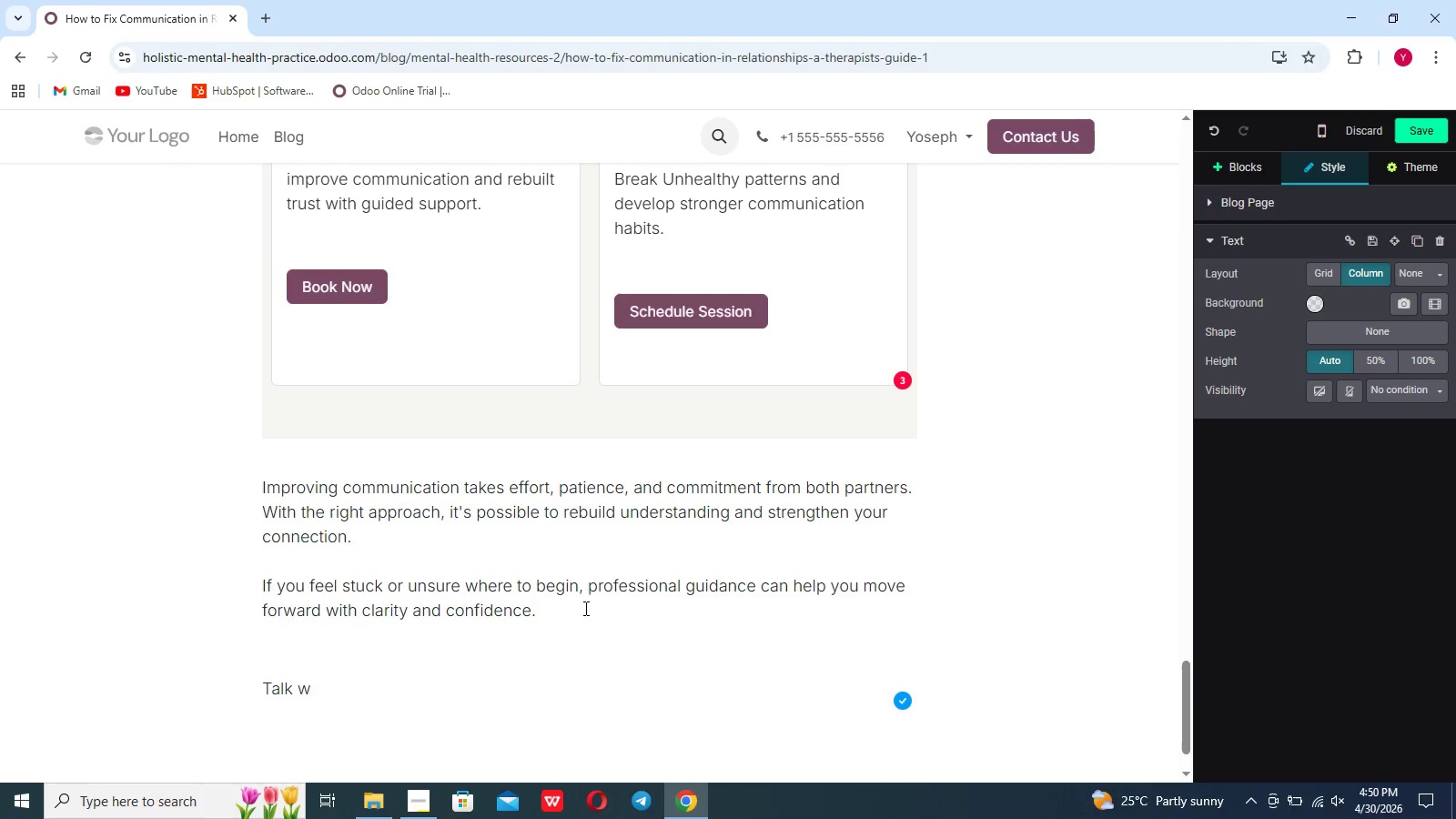 
wait(6.83)
 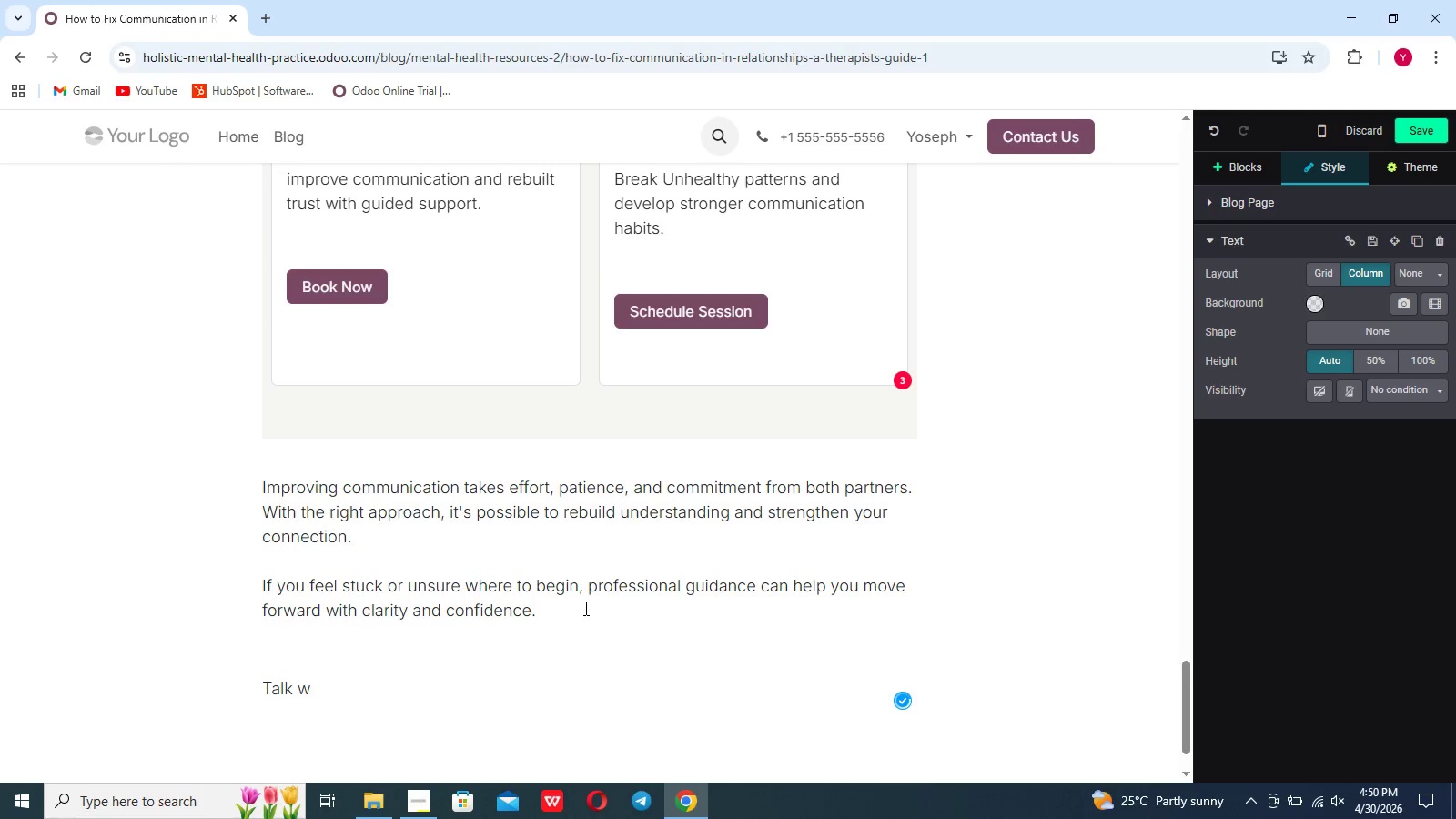 
key(Backspace)
 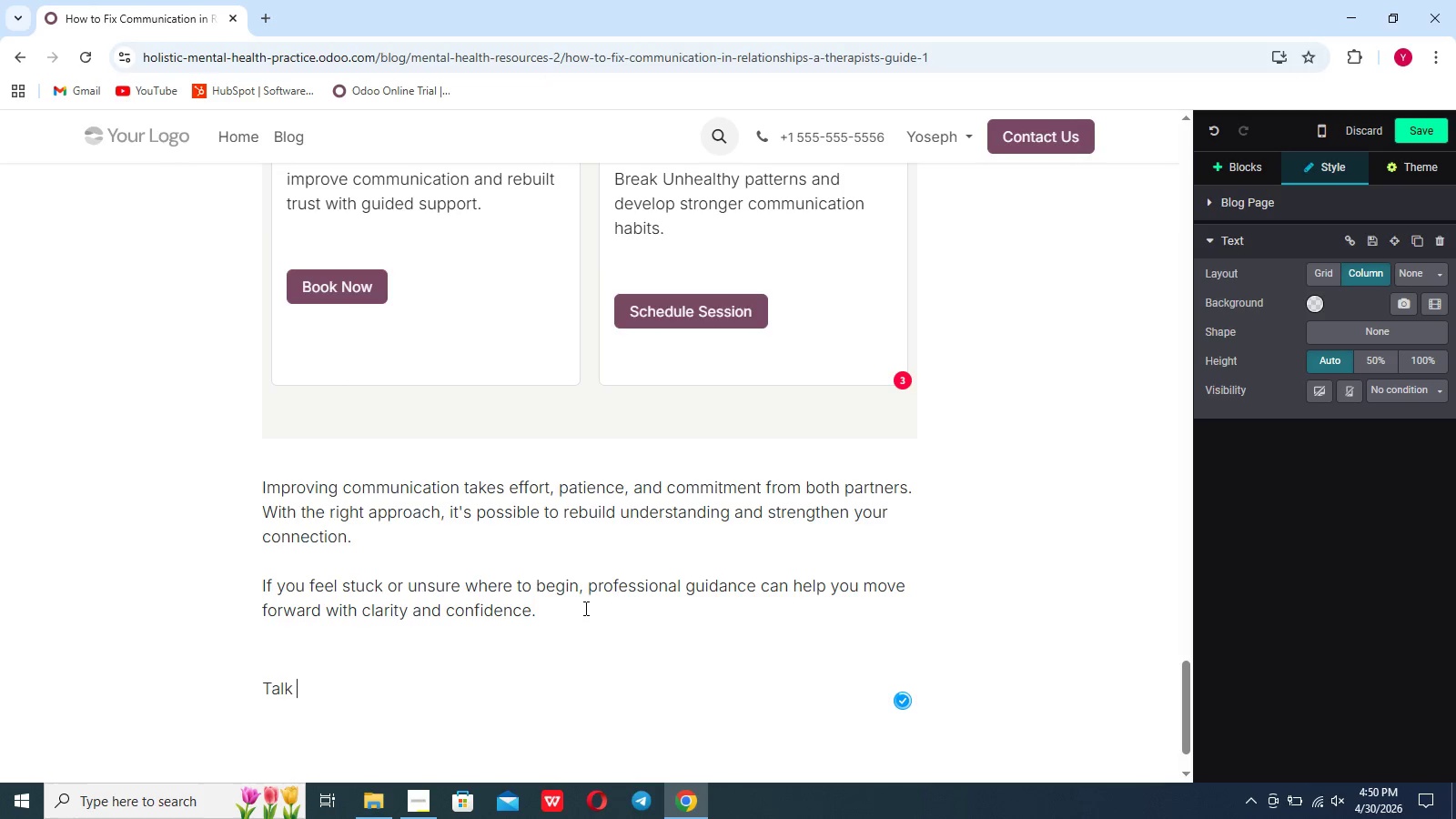 
key(Backspace)
 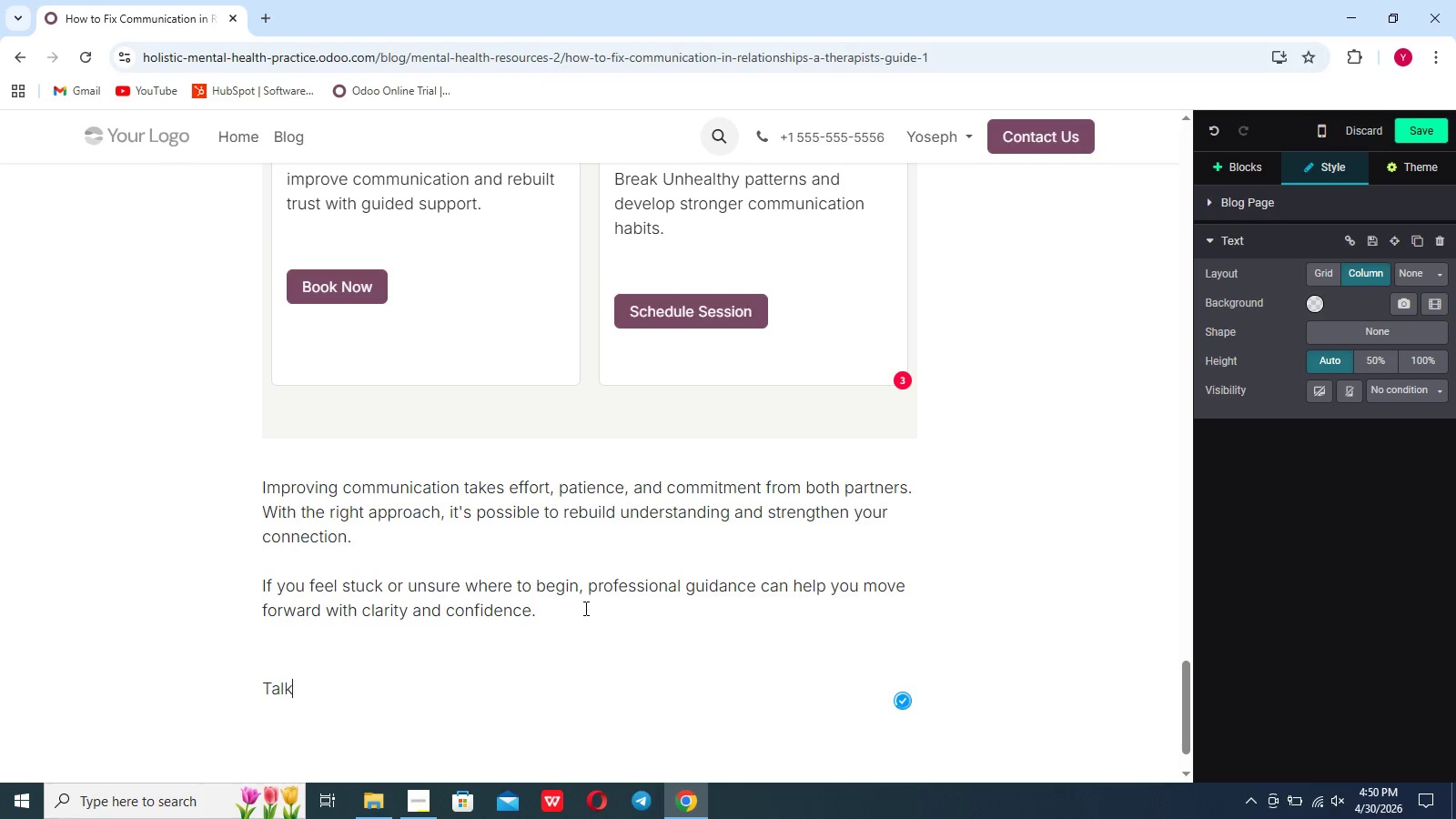 
key(Backspace)
 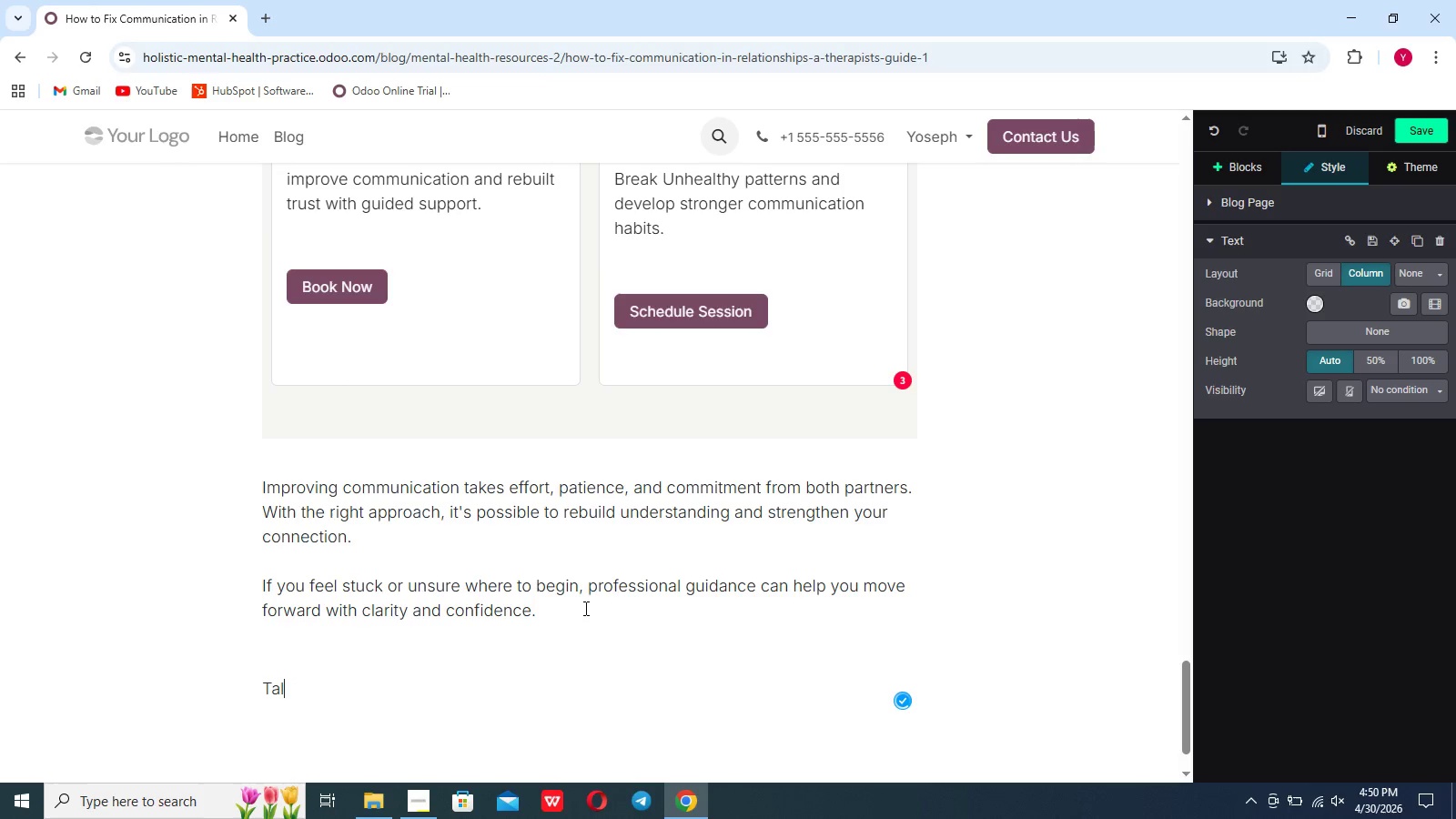 
key(Backspace)
 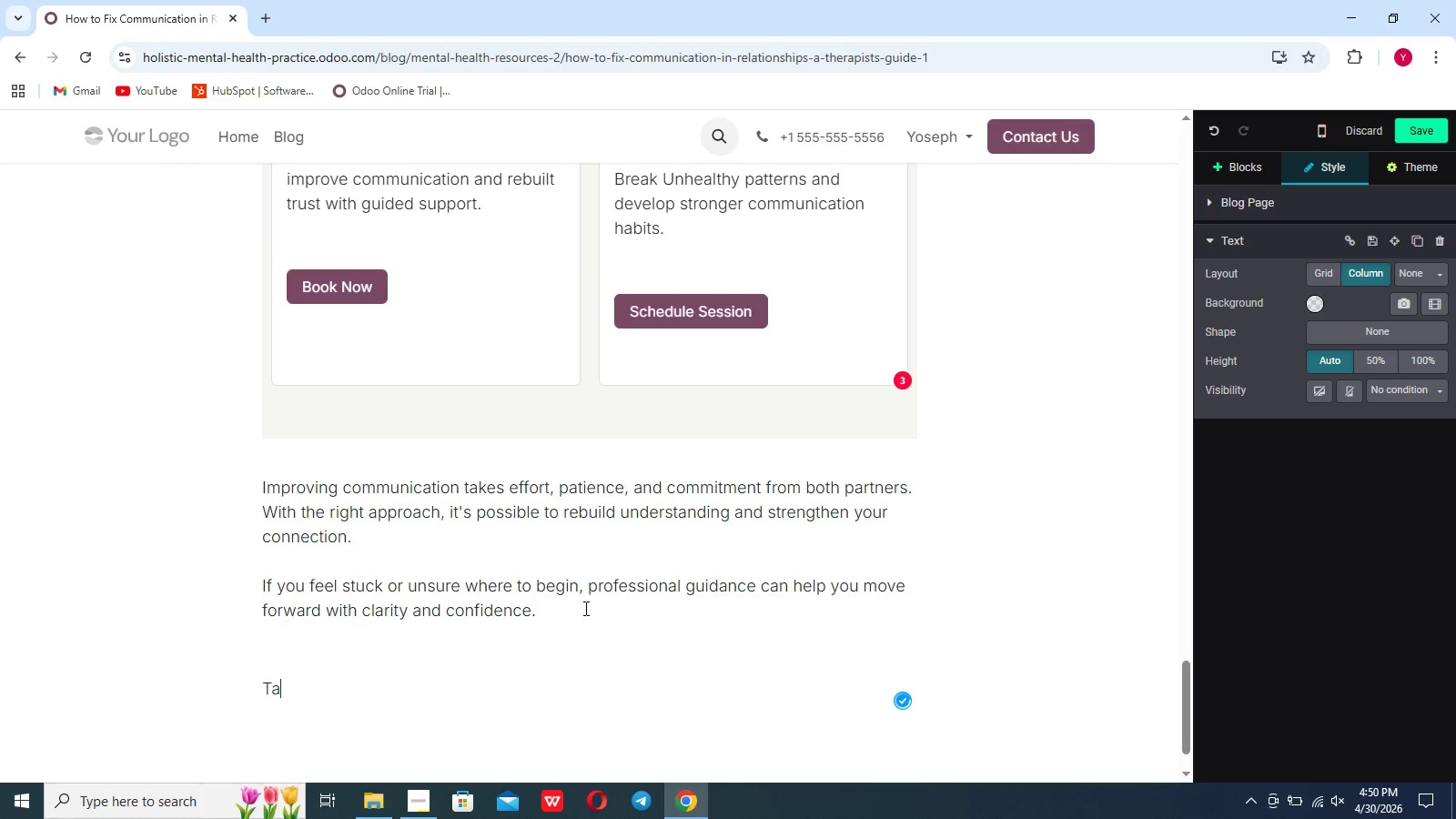 
key(Backspace)
 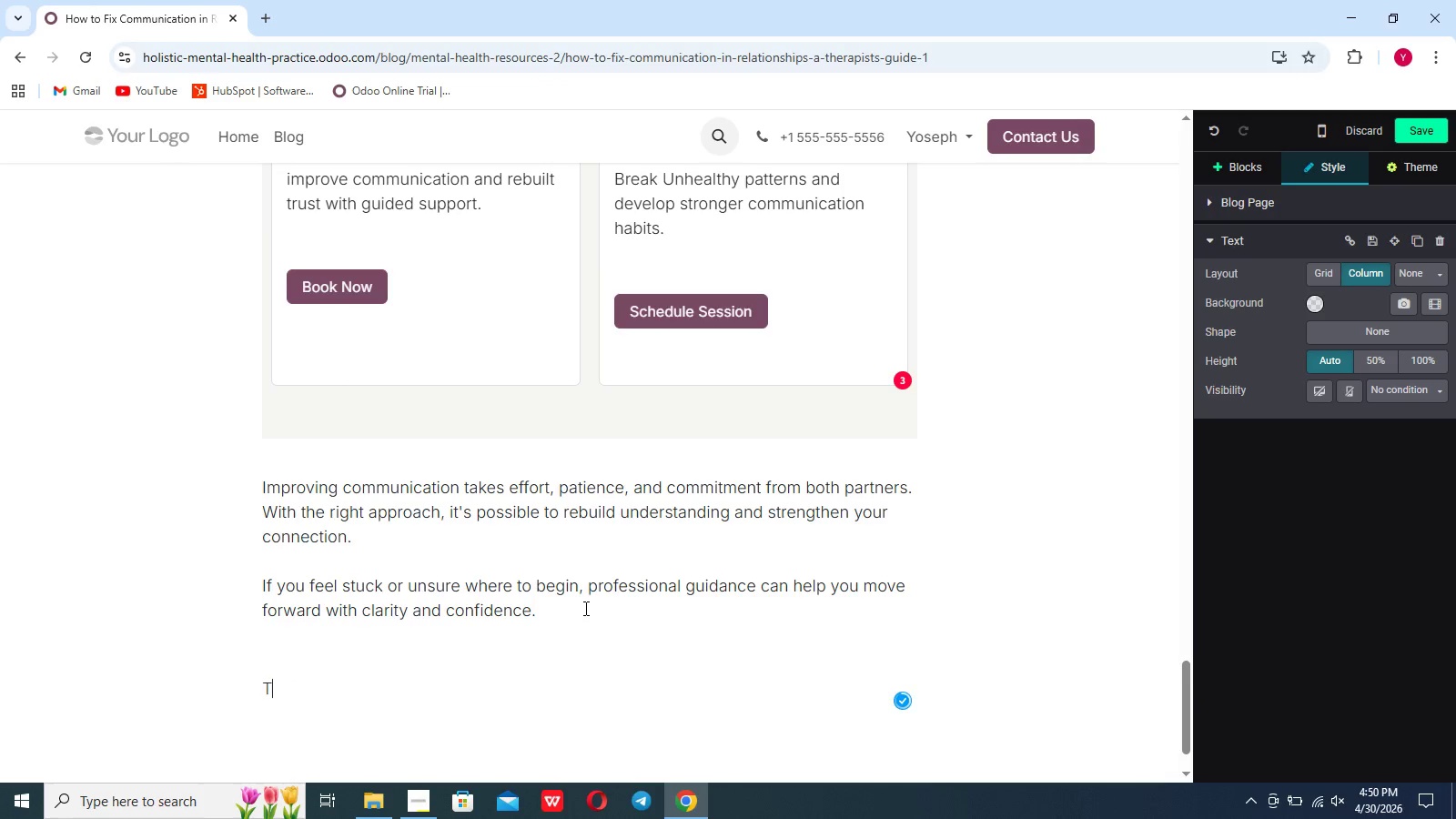 
key(Backspace)
 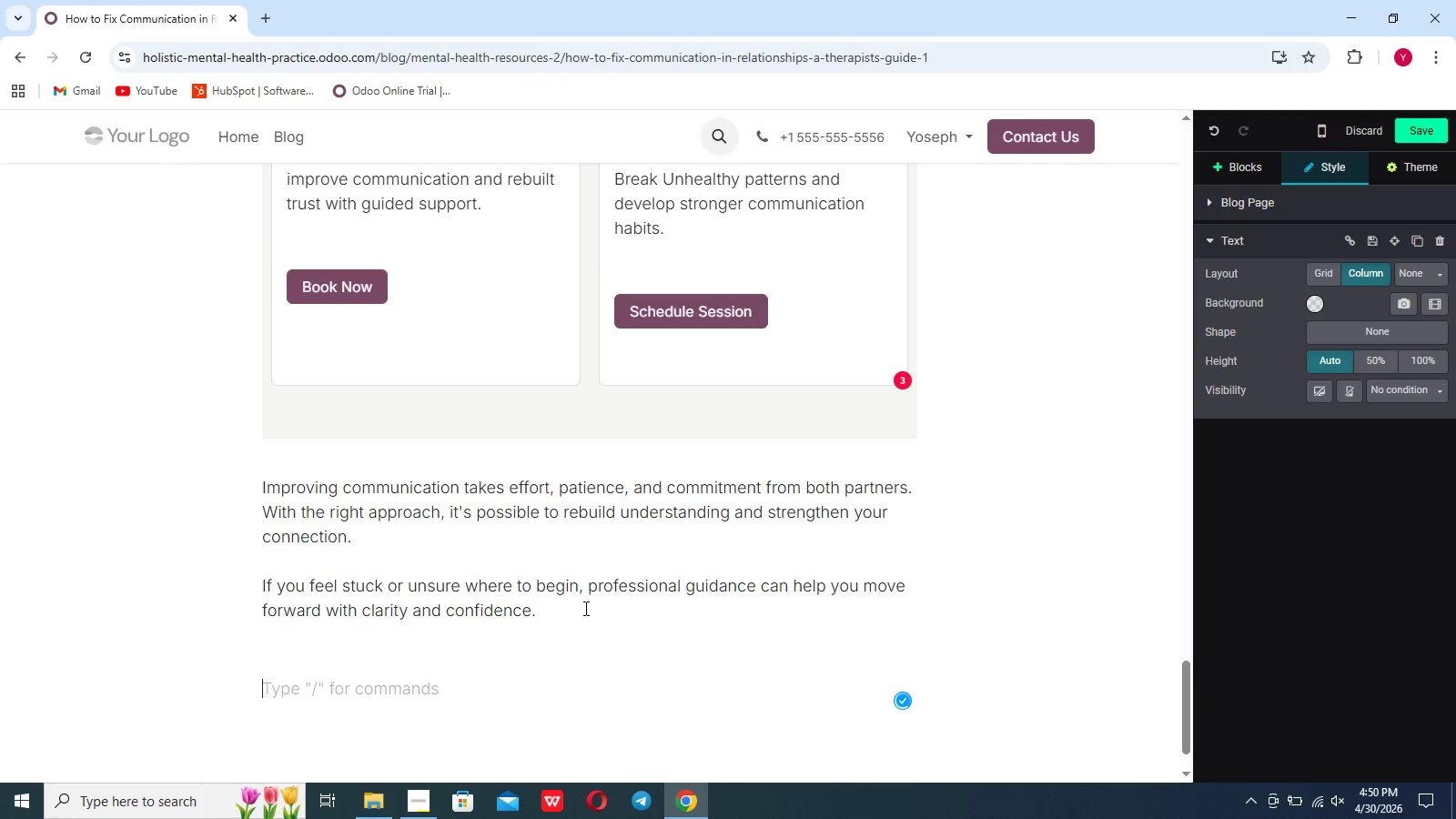 
key(Backspace)
 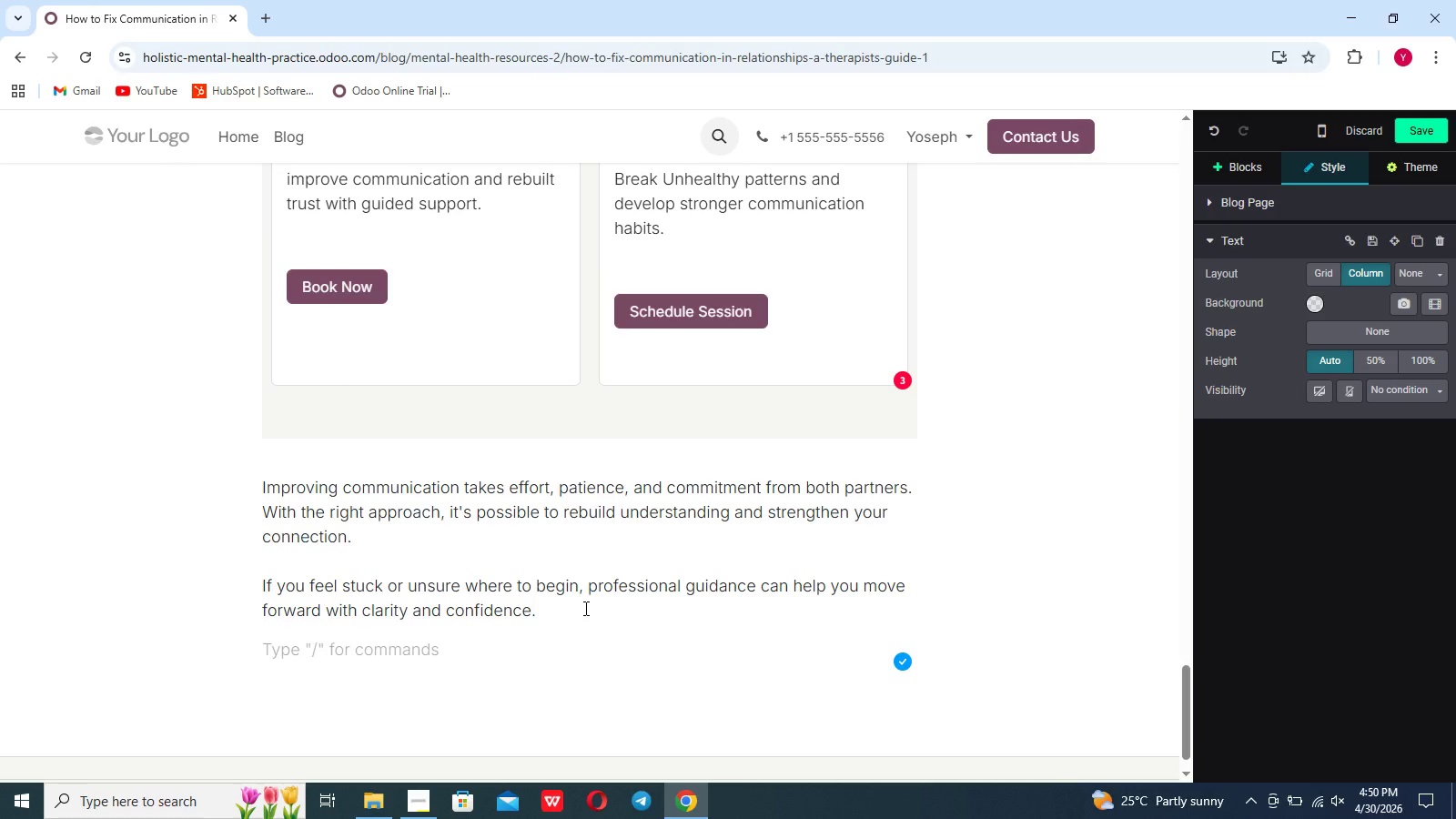 
wait(11.11)
 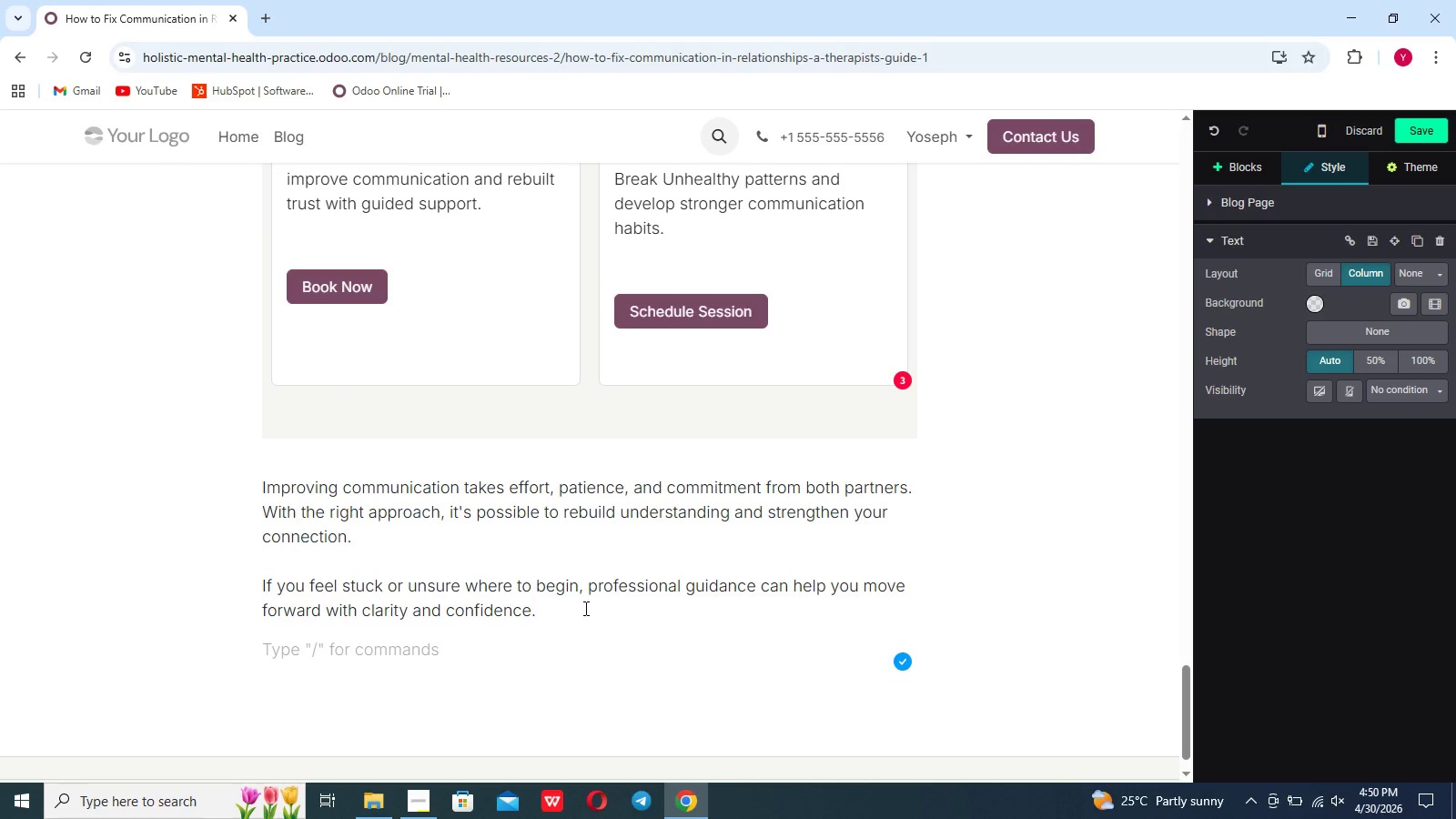 
left_click([988, 606])
 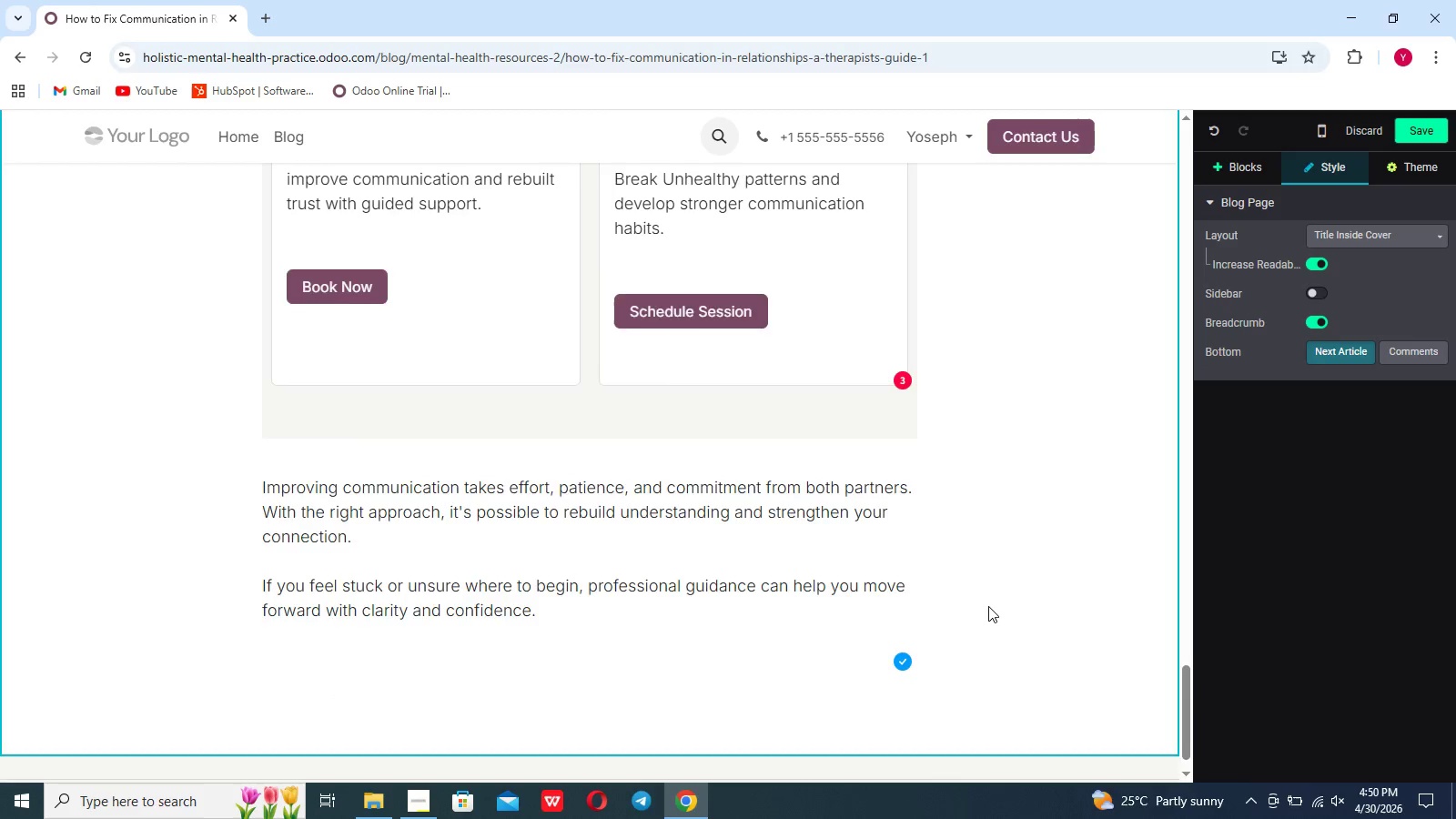 
scroll: coordinate [988, 606], scroll_direction: up, amount: 134.0
 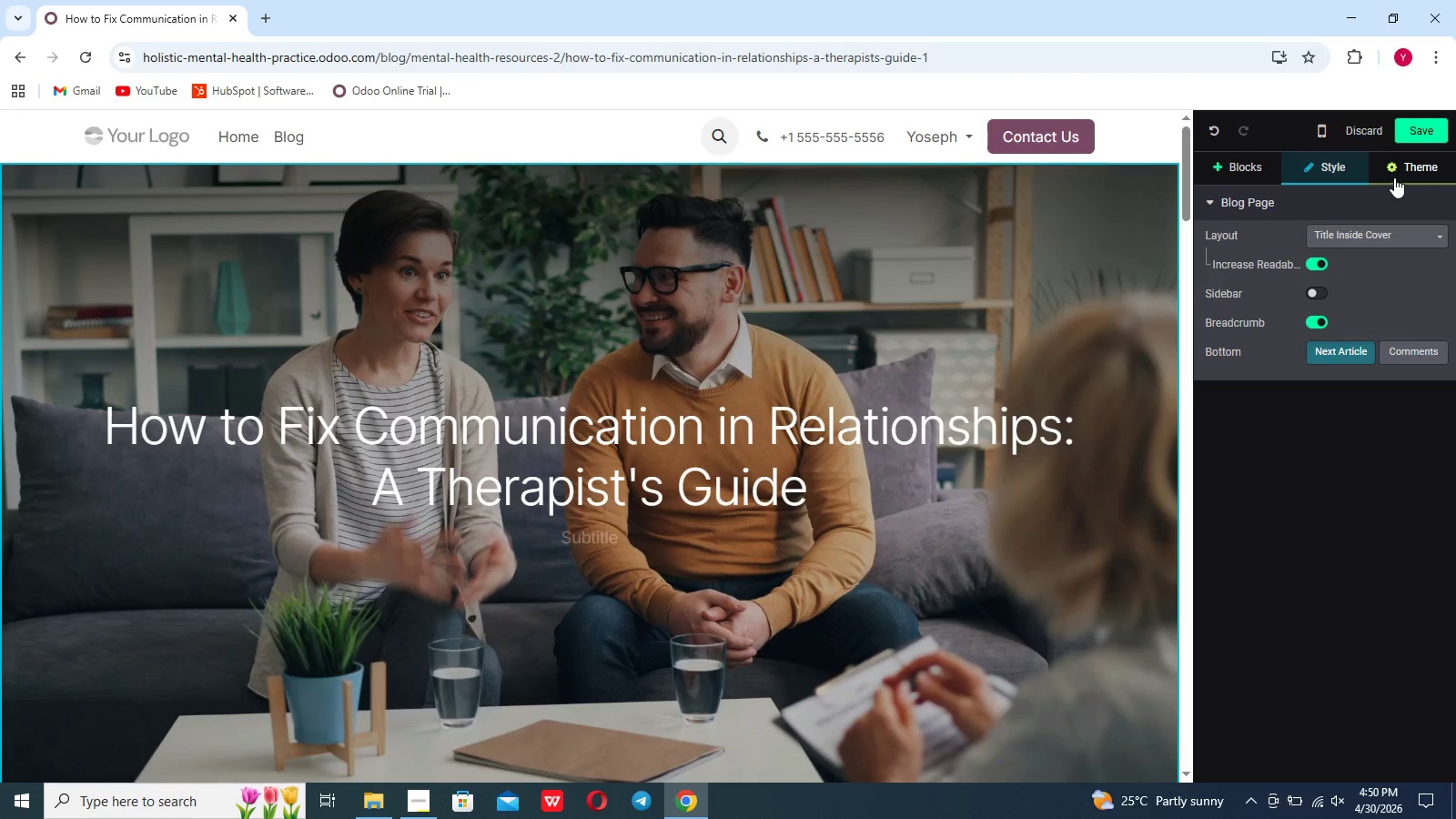 
left_click([1397, 177])
 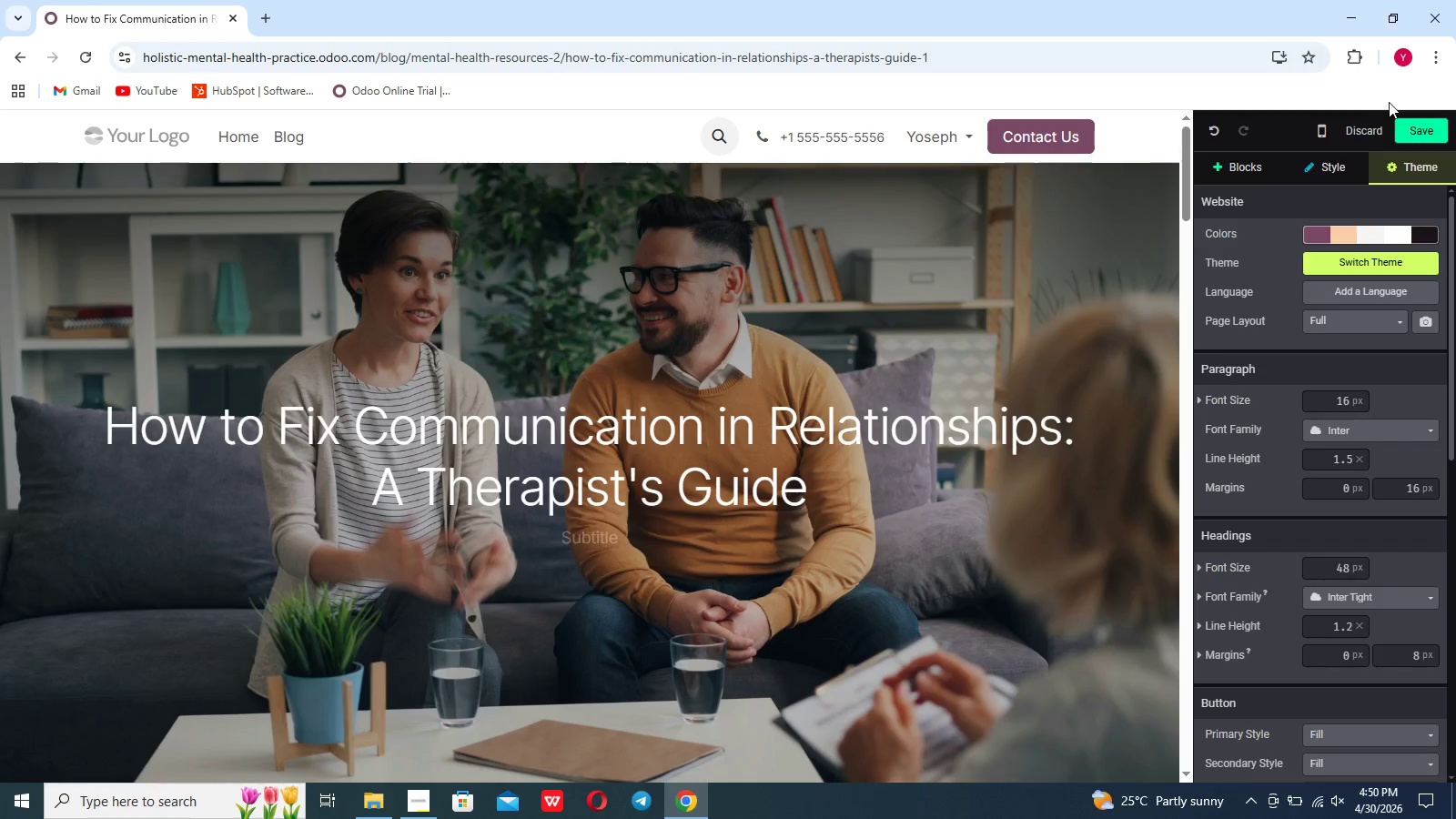 
left_click([1398, 124])
 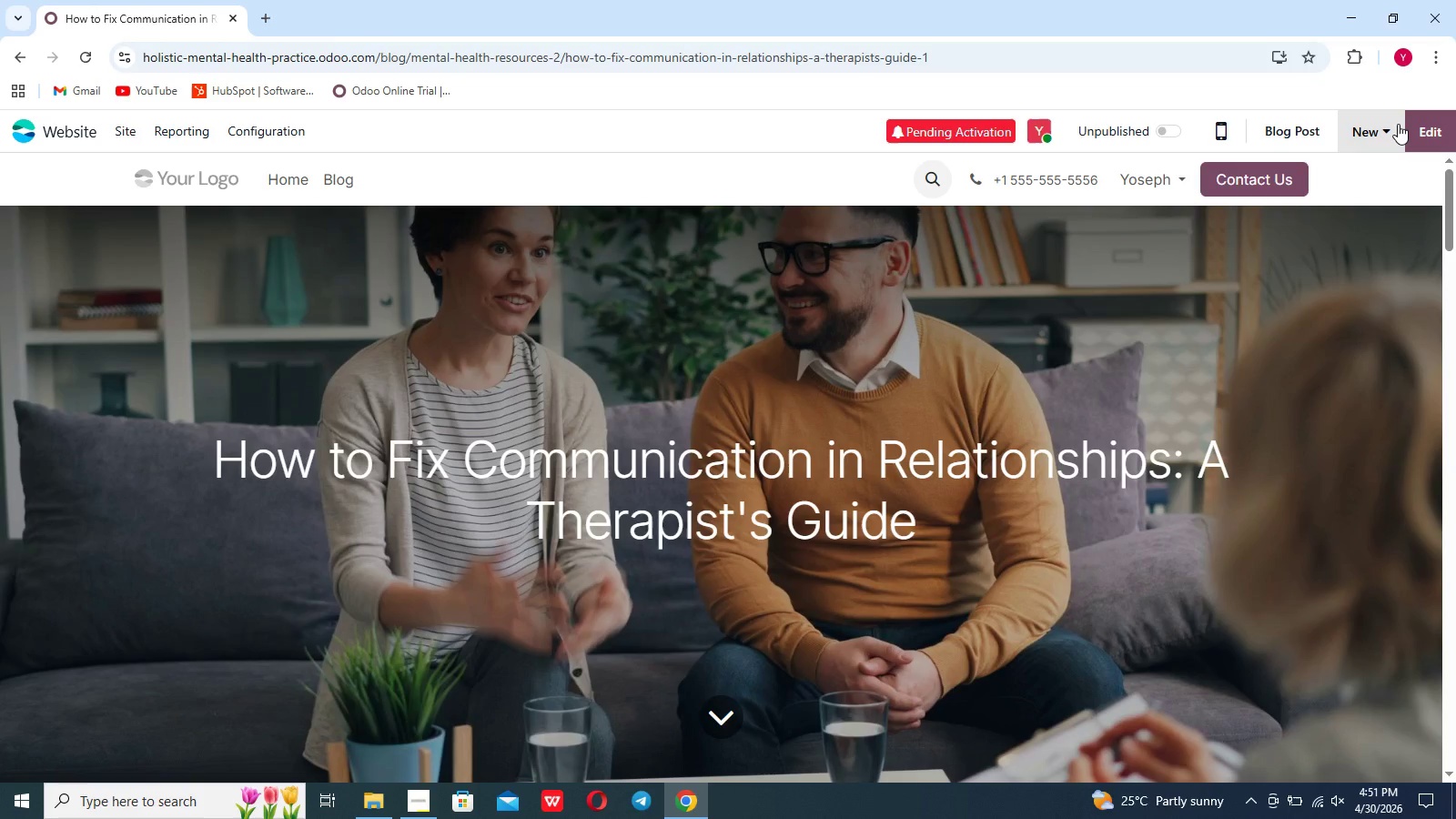 
wait(18.3)
 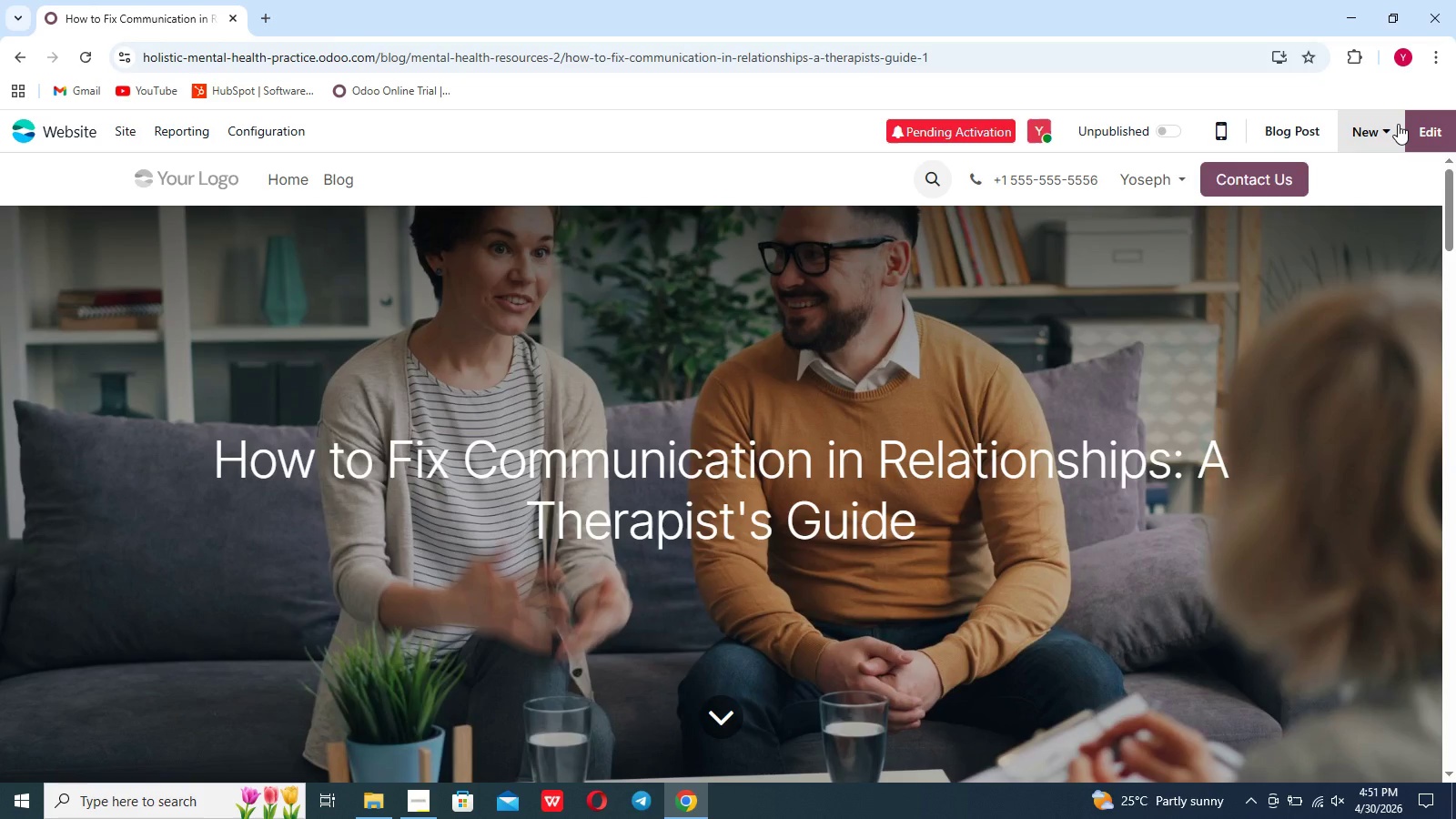 
left_click([132, 126])
 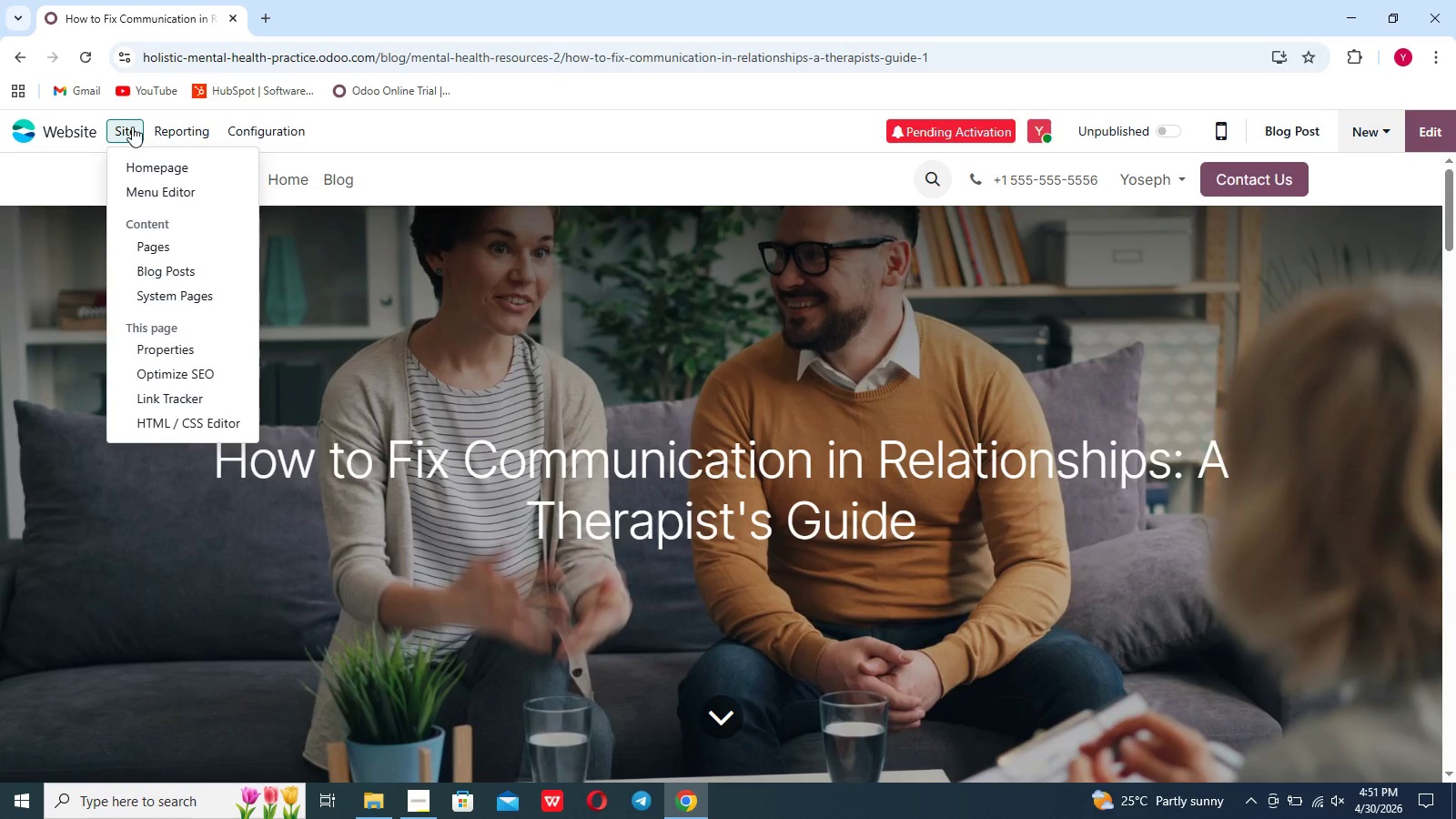 
wait(12.34)
 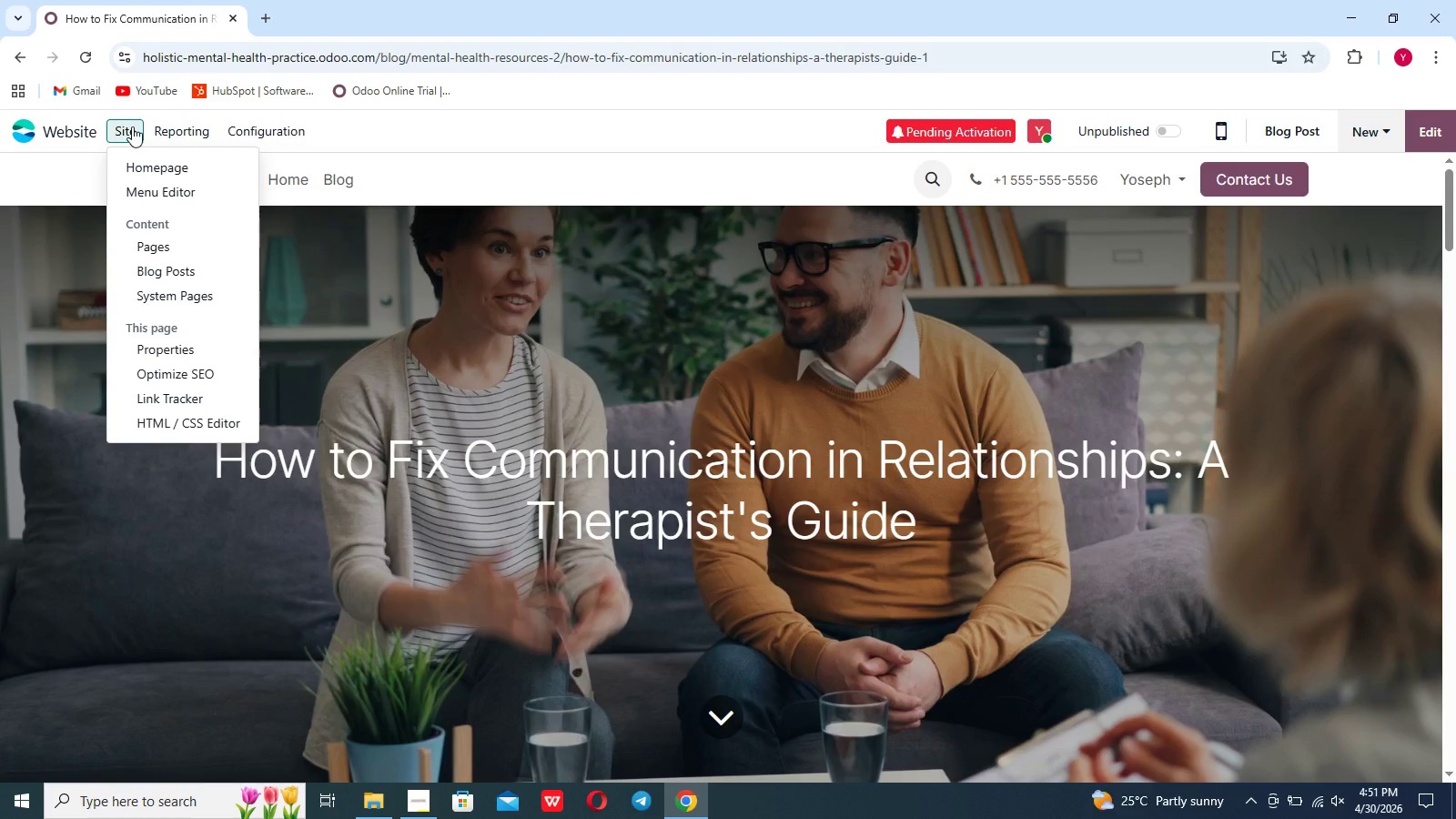 
left_click([167, 368])
 